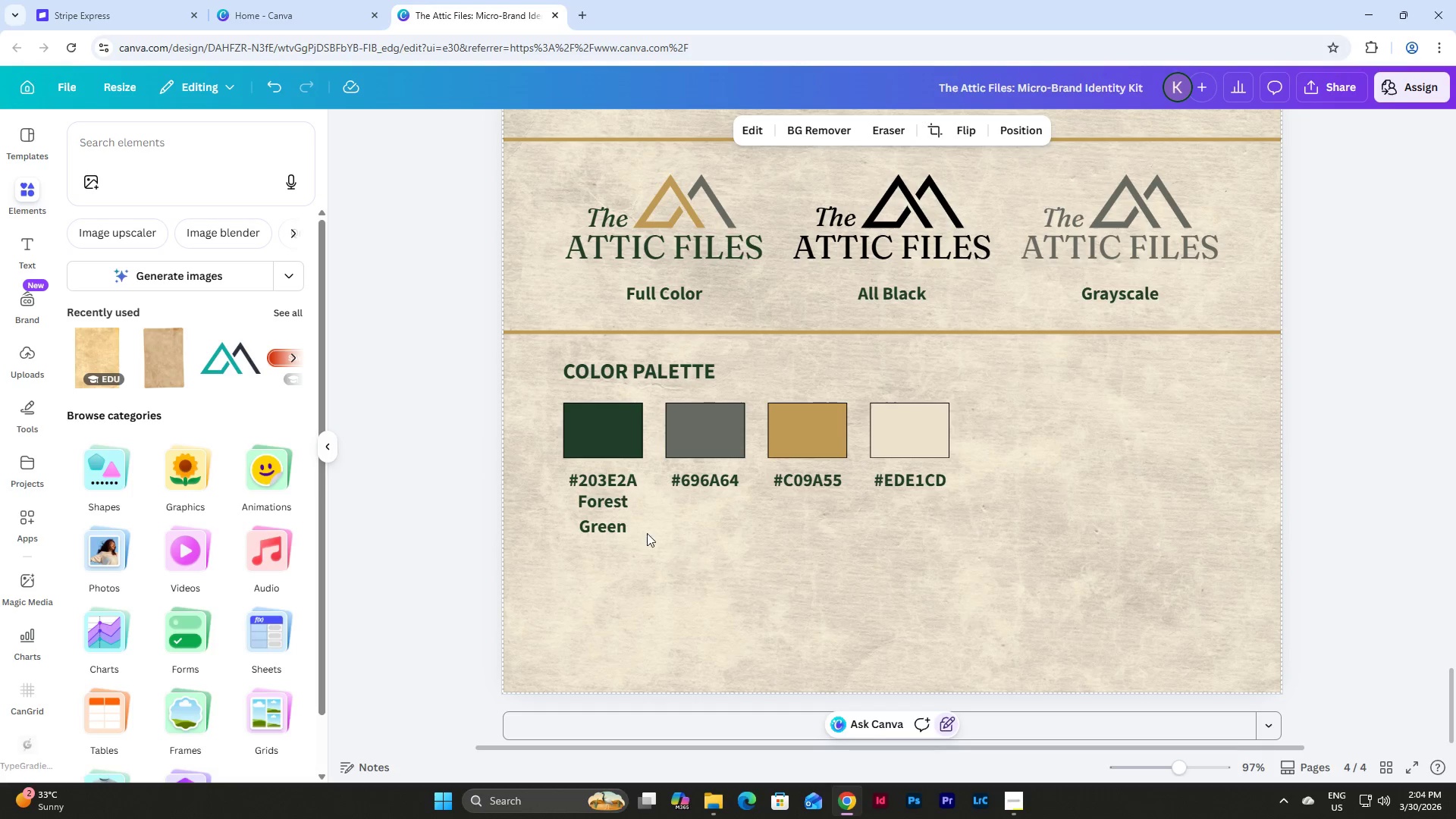 
left_click([625, 518])
 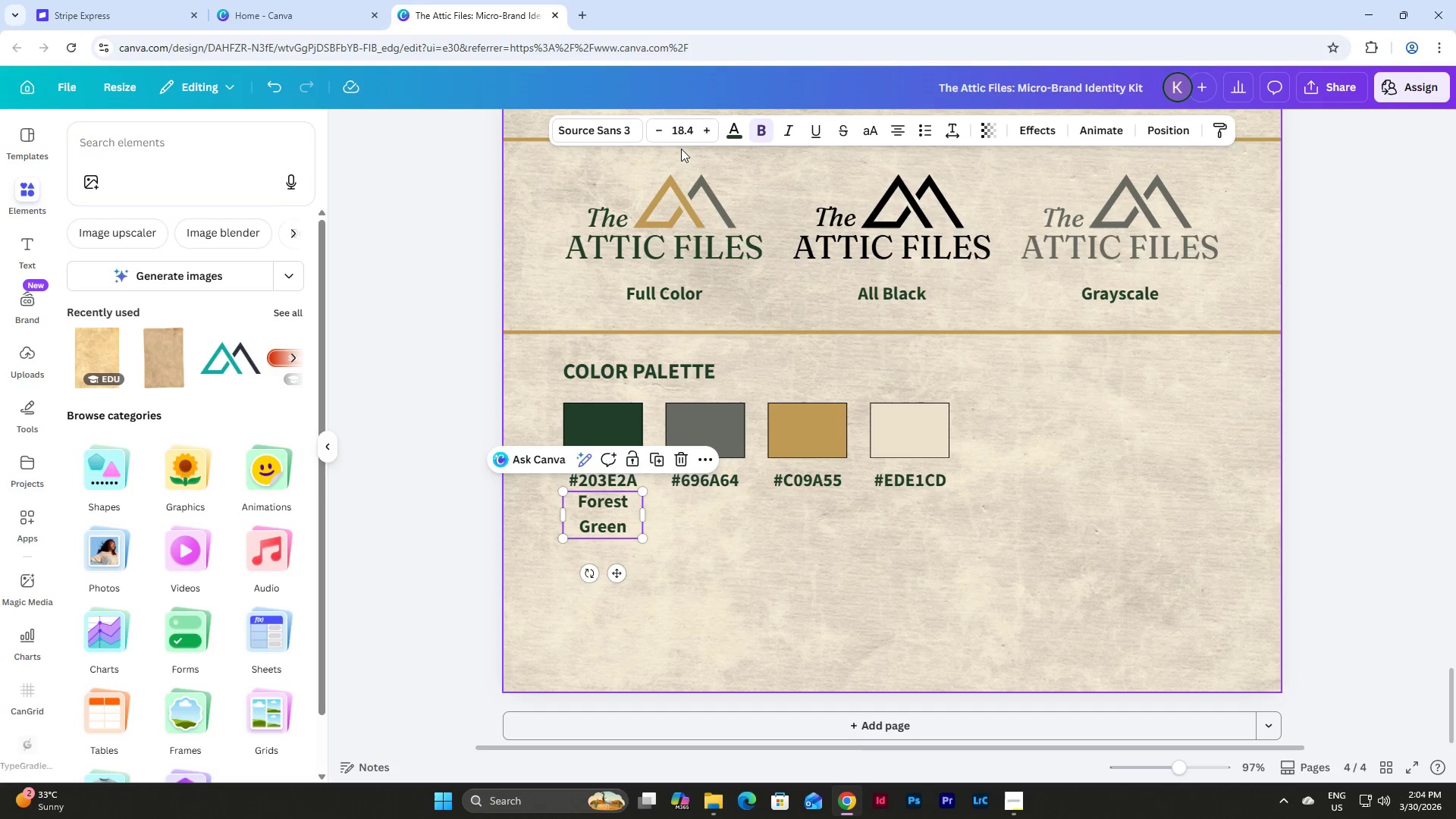 
left_click([679, 127])
 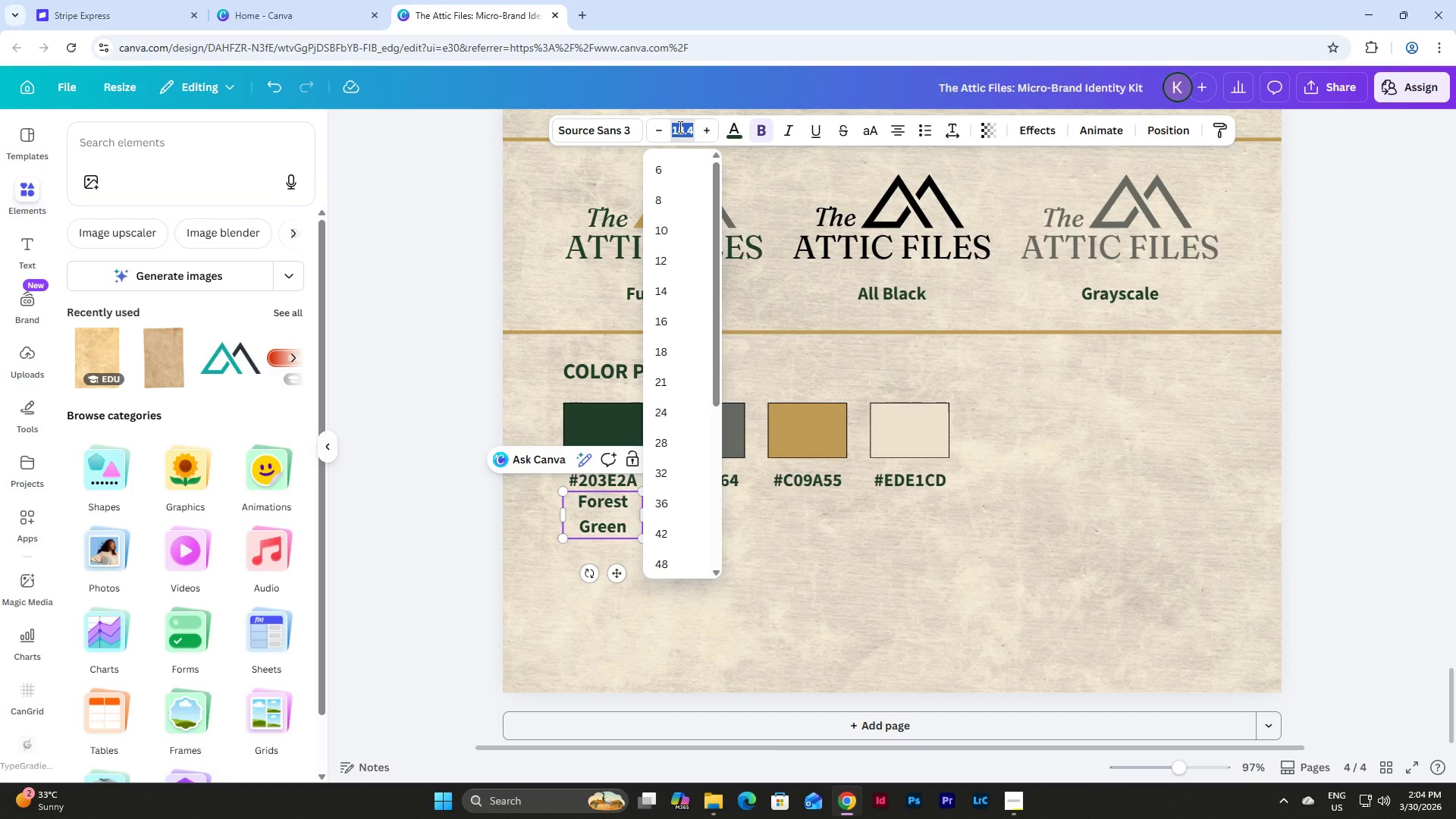 
key(Numpad1)
 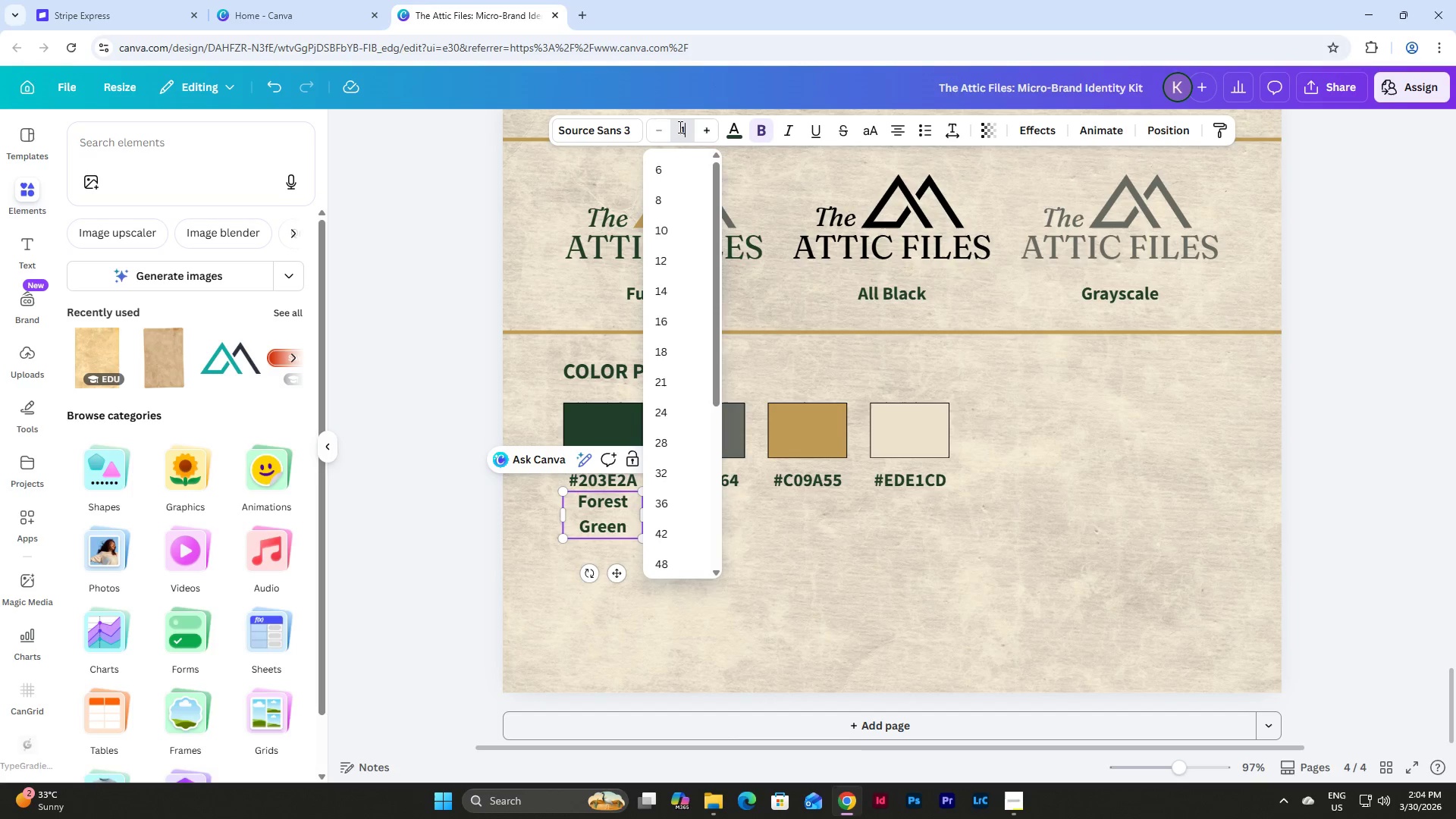 
key(Numpad5)
 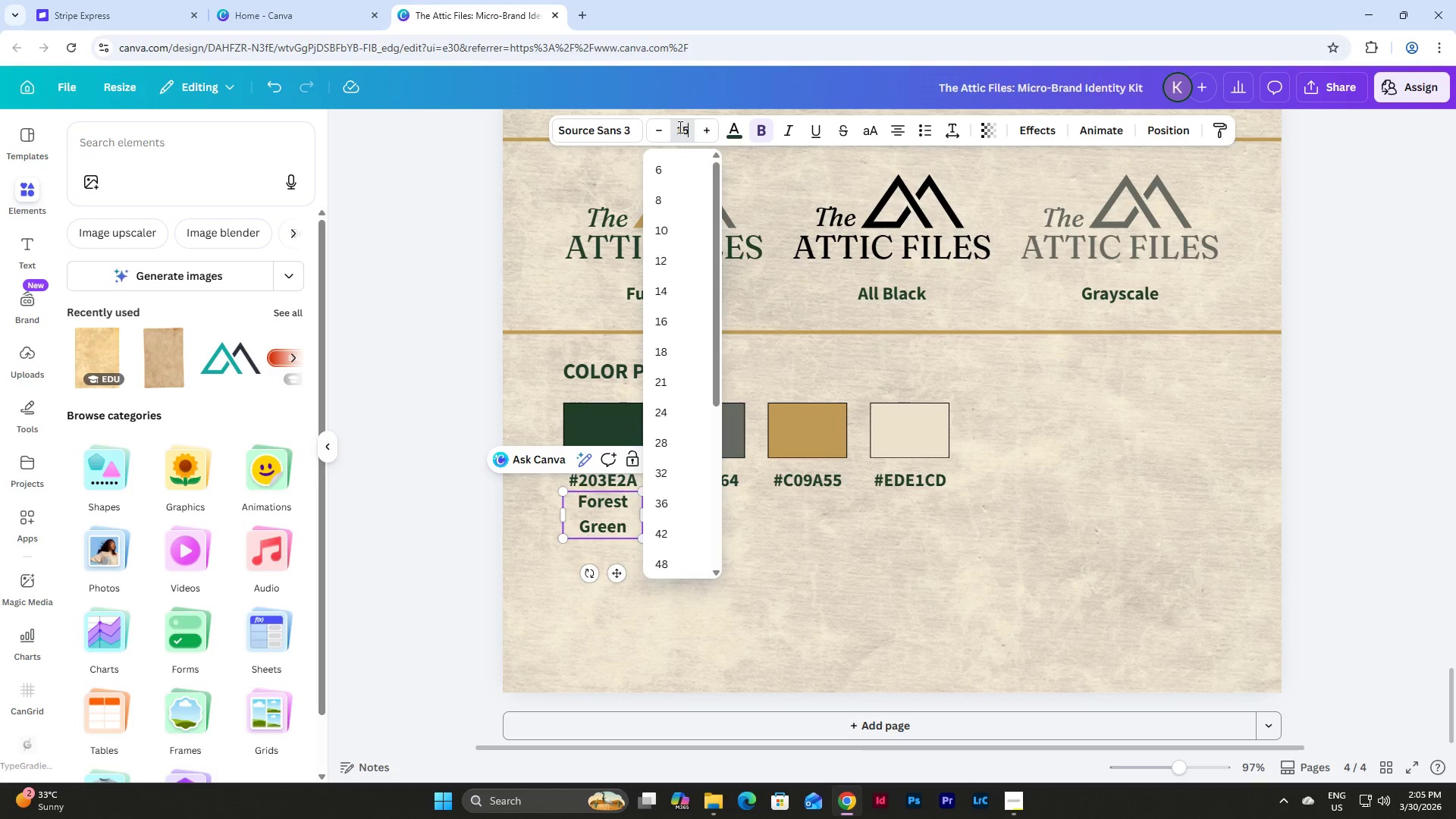 
key(NumpadEnter)
 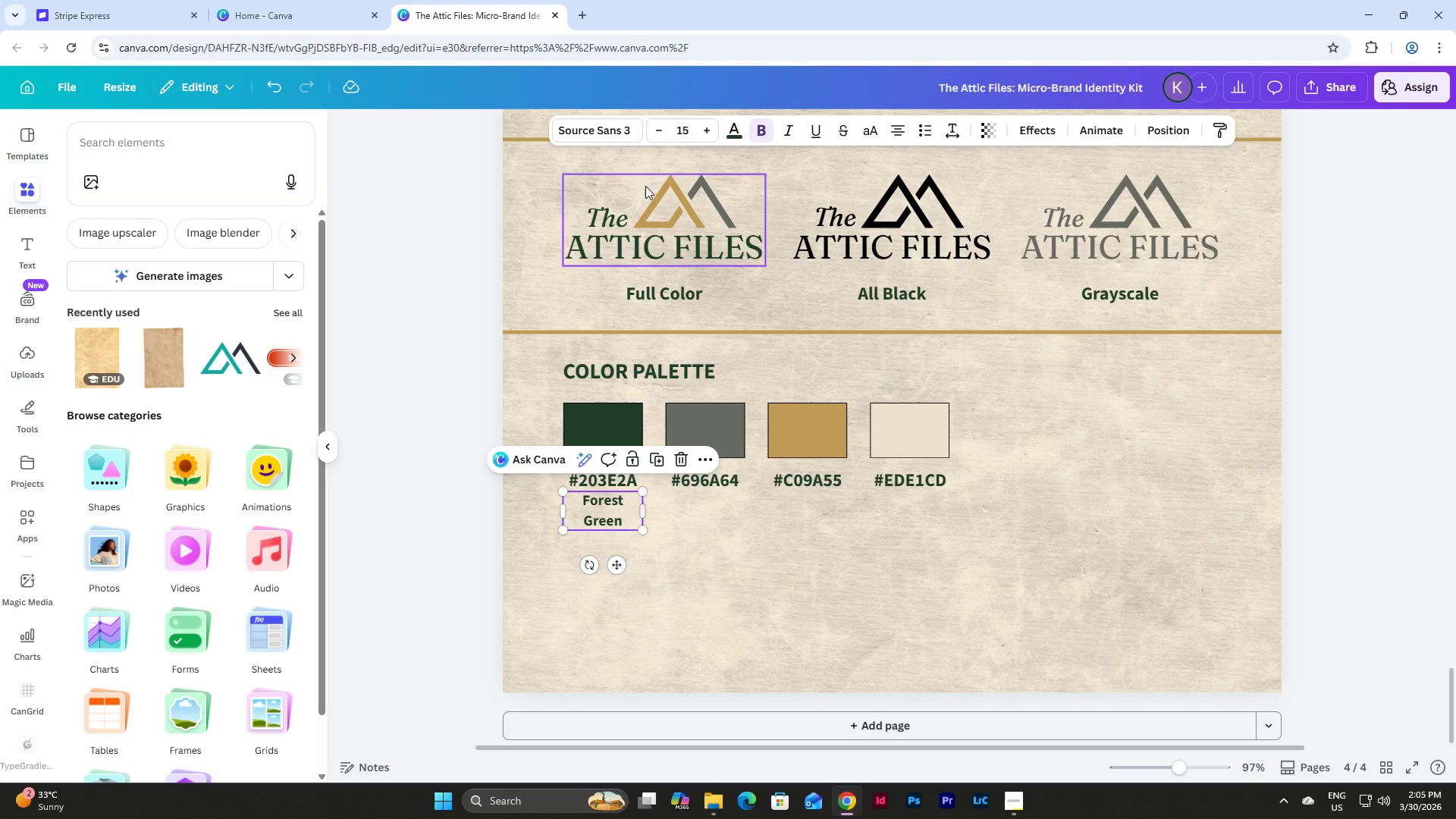 
left_click([685, 131])
 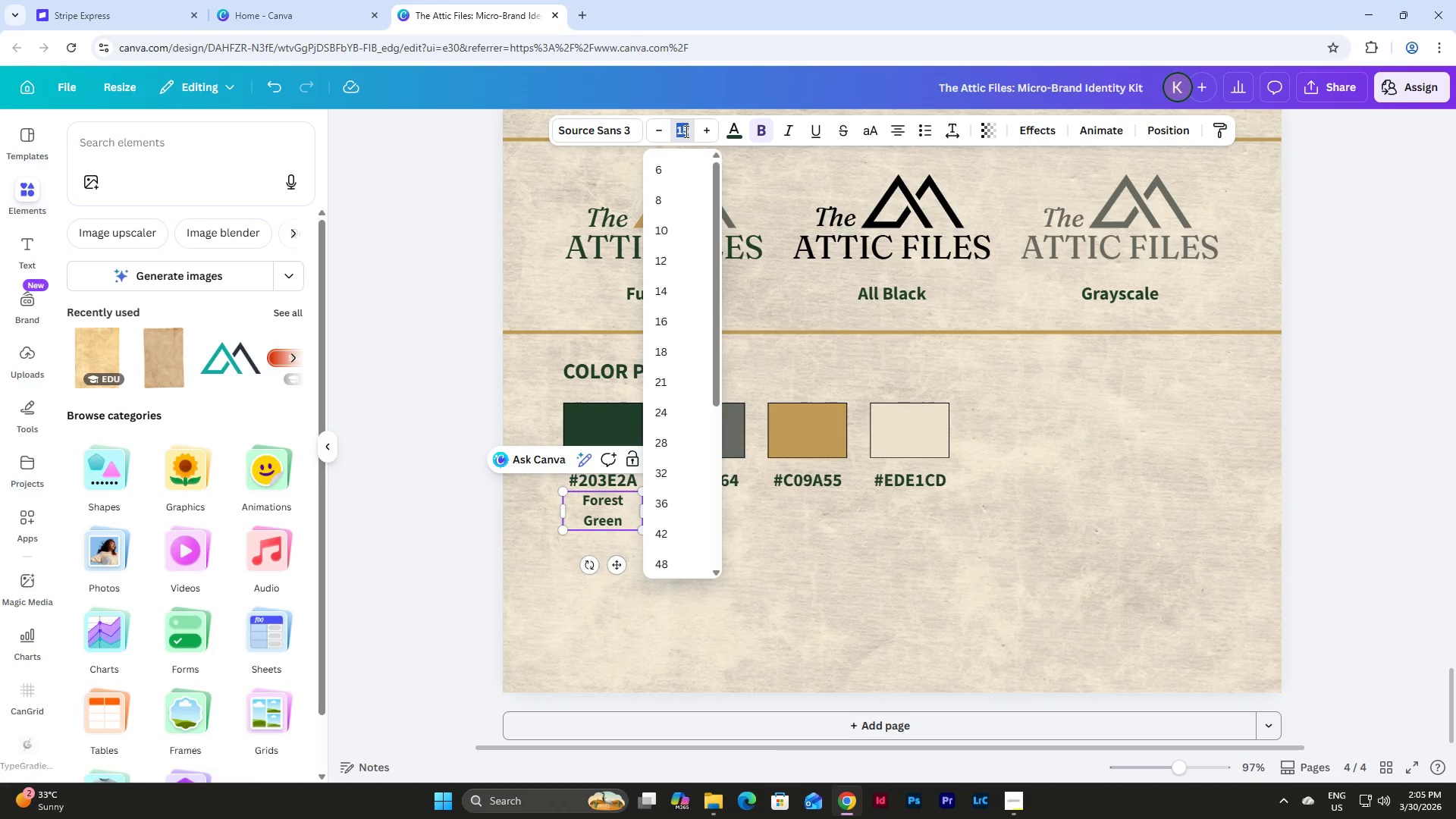 
key(Numpad1)
 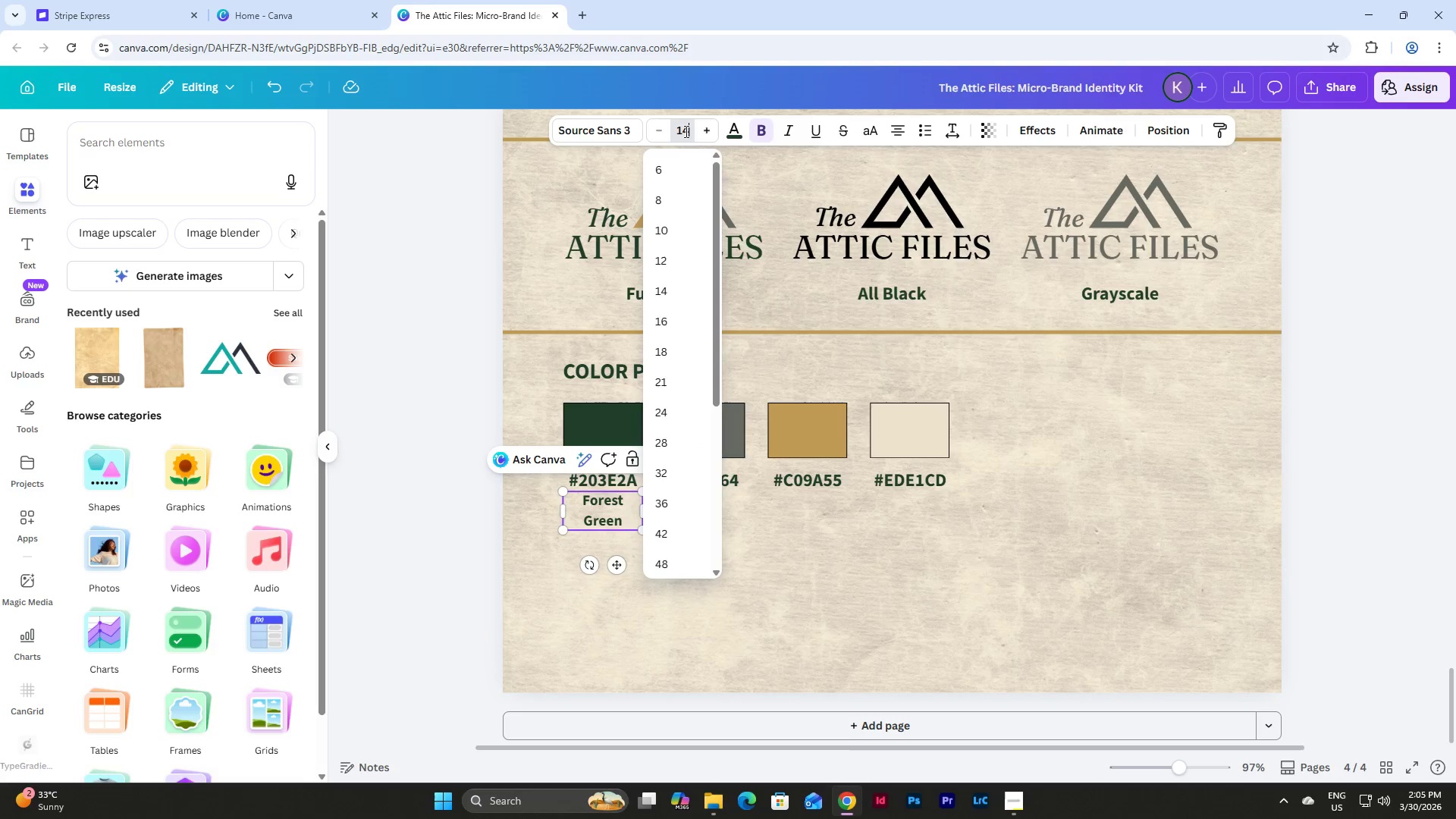 
key(Numpad4)
 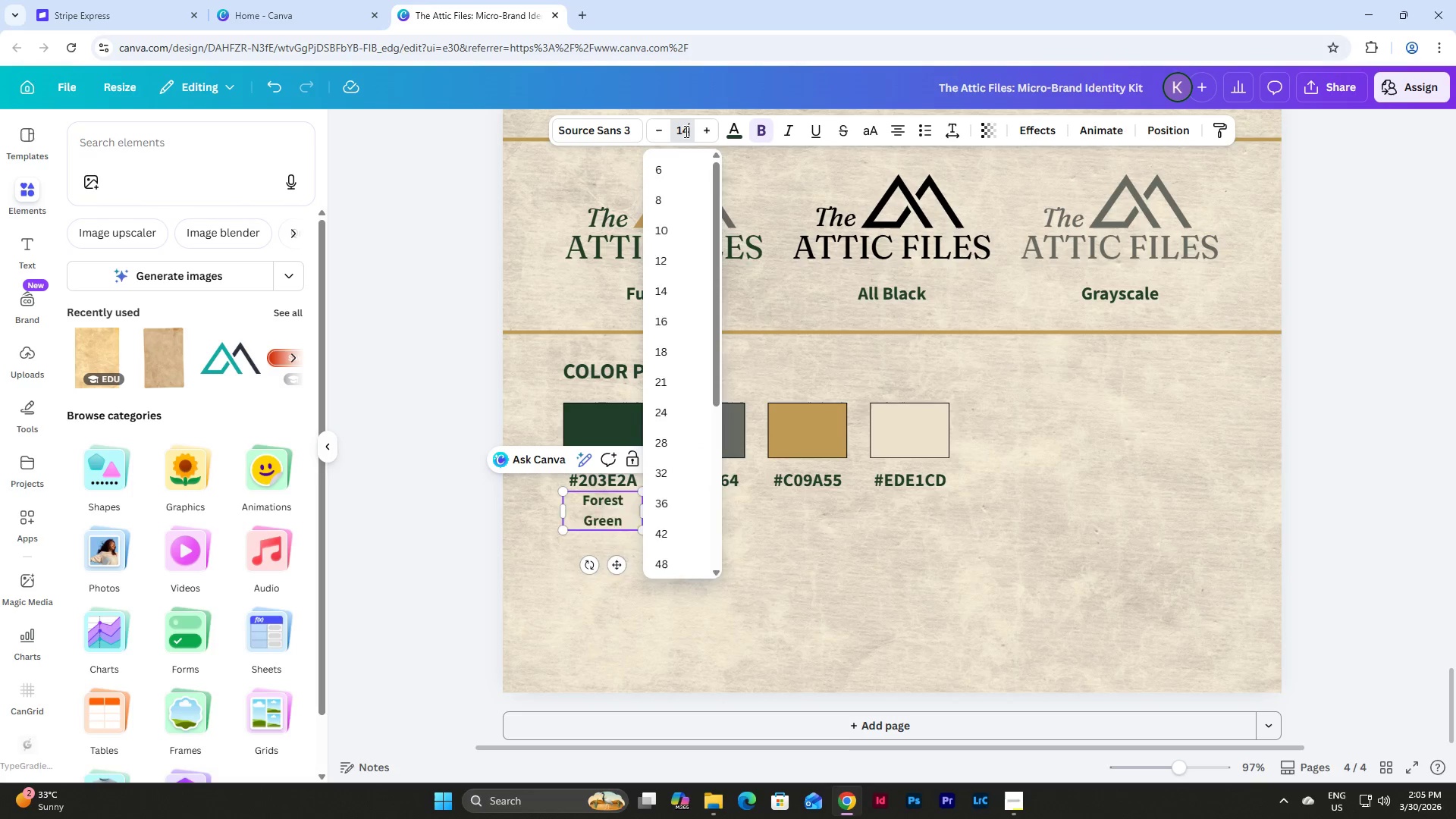 
key(NumpadEnter)
 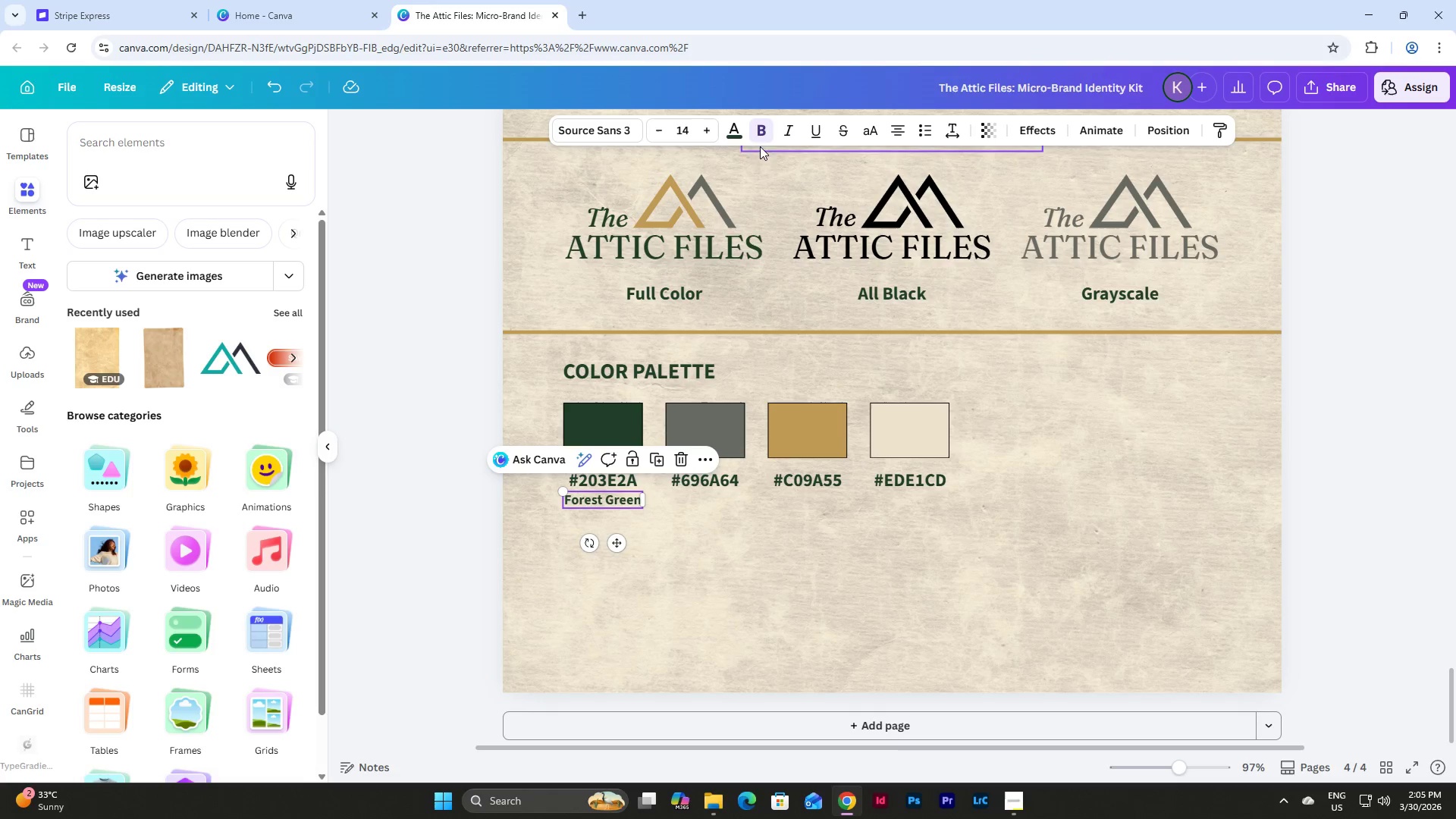 
left_click([768, 126])
 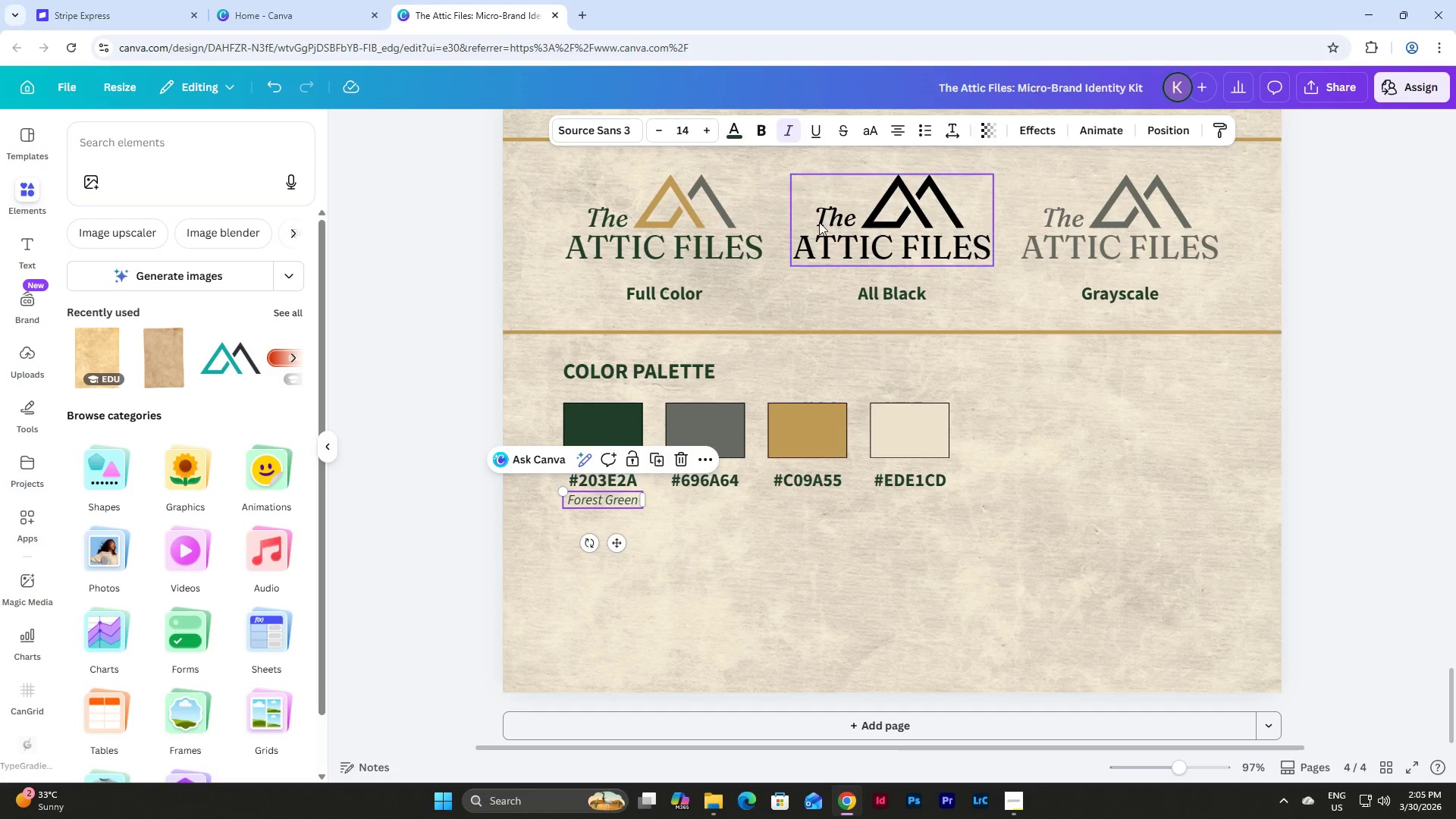 
left_click([767, 133])
 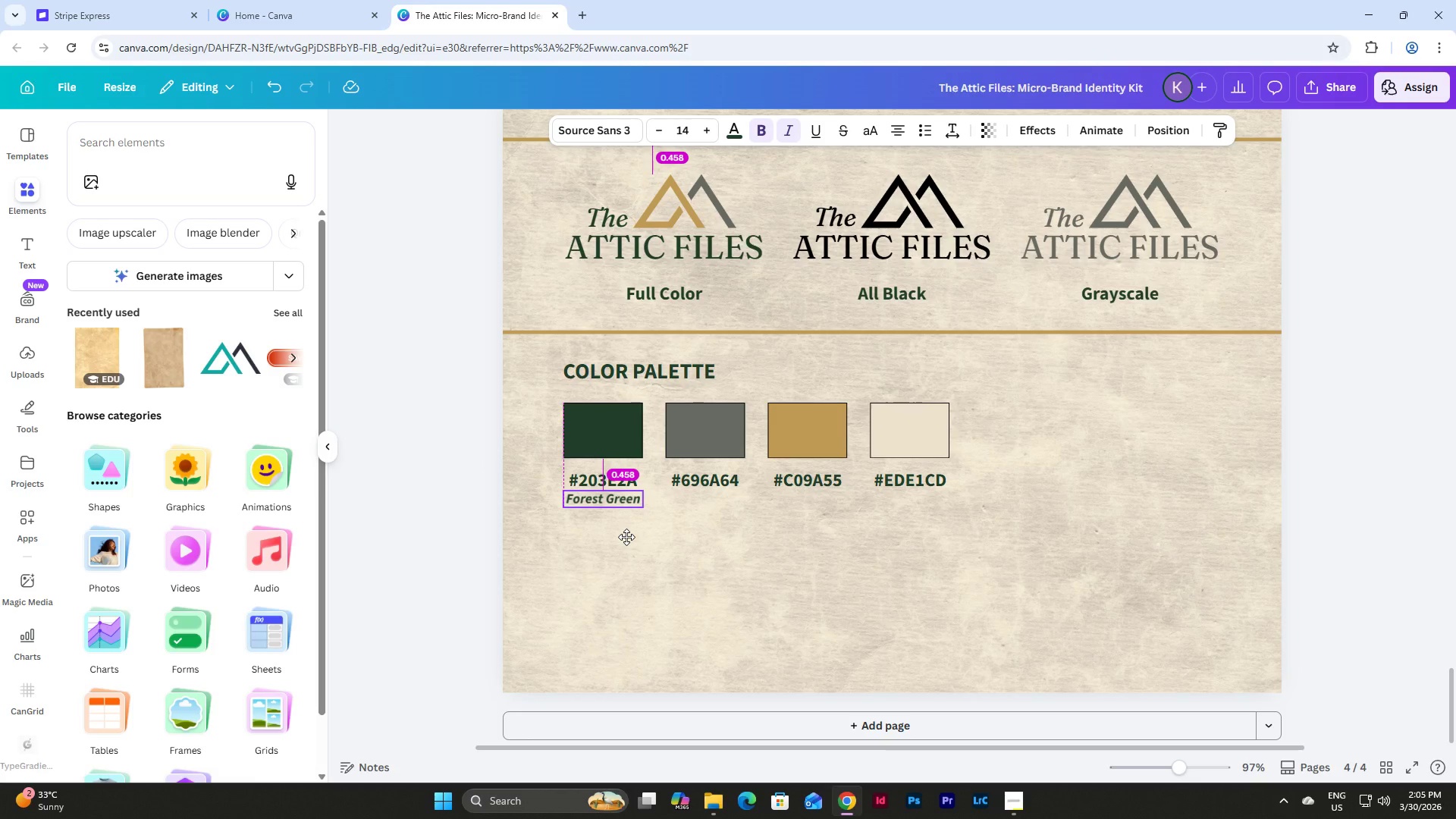 
left_click([659, 457])
 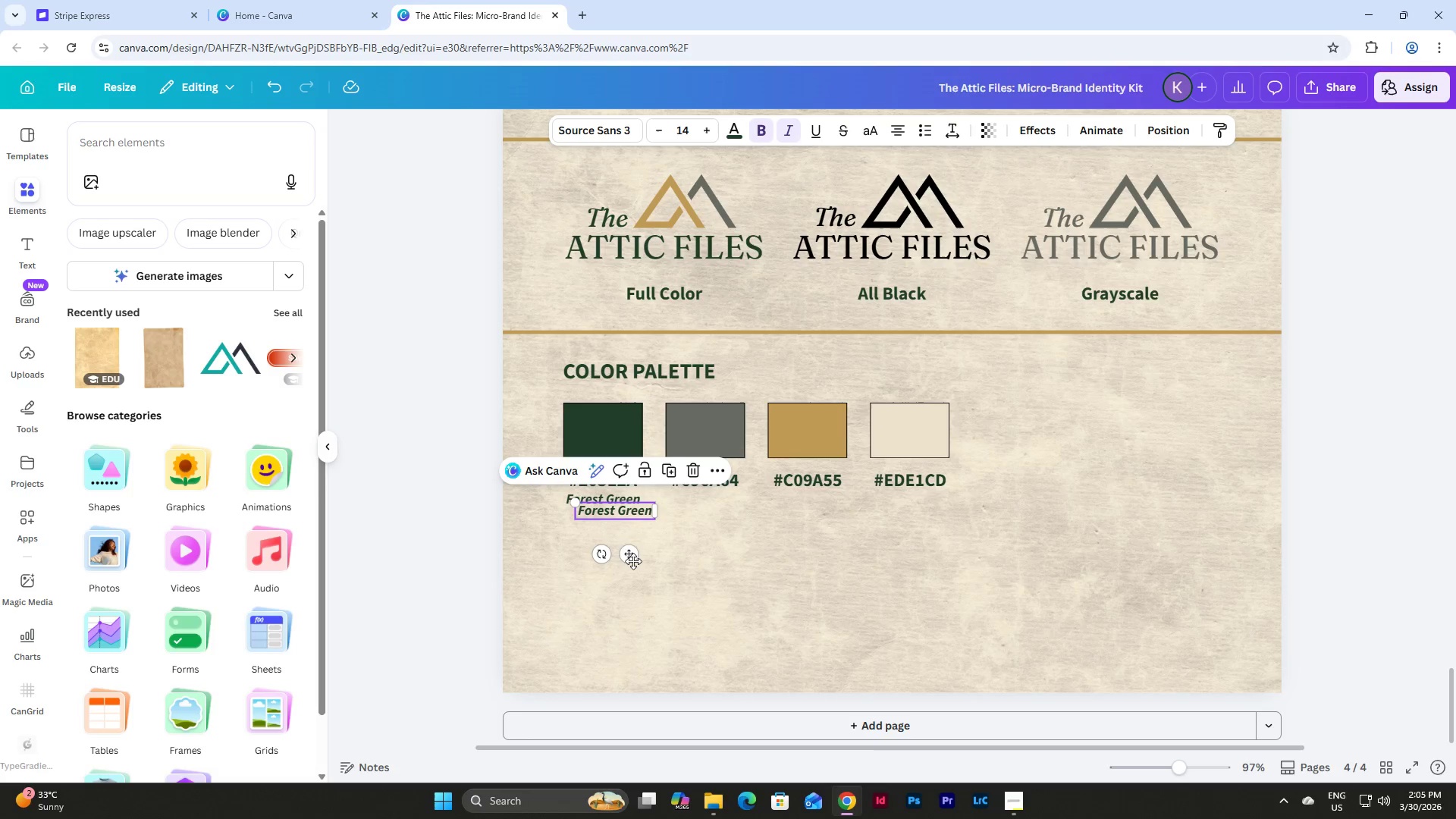 
left_click_drag(start_coordinate=[629, 555], to_coordinate=[721, 541])
 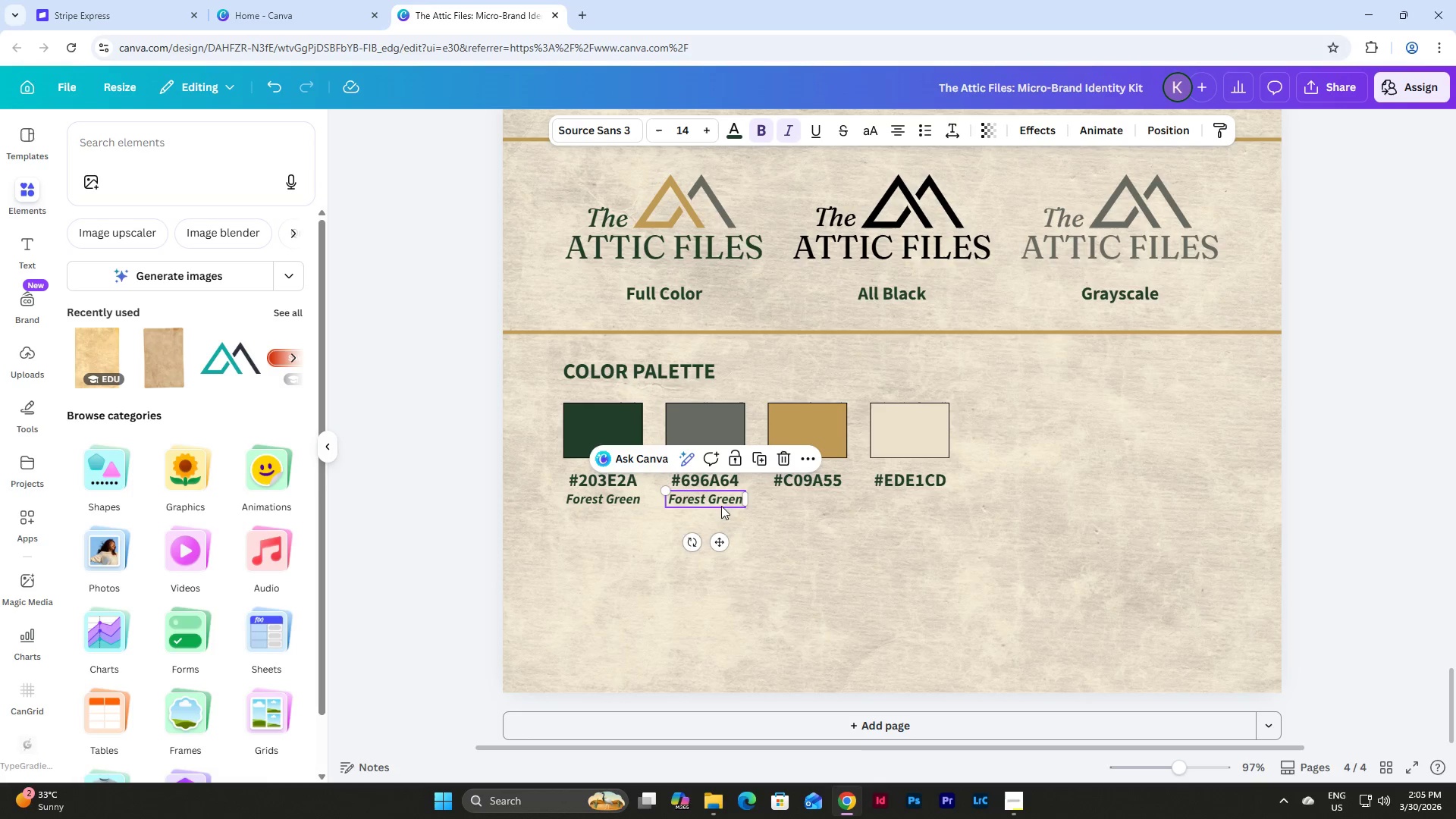 
left_click([721, 506])
 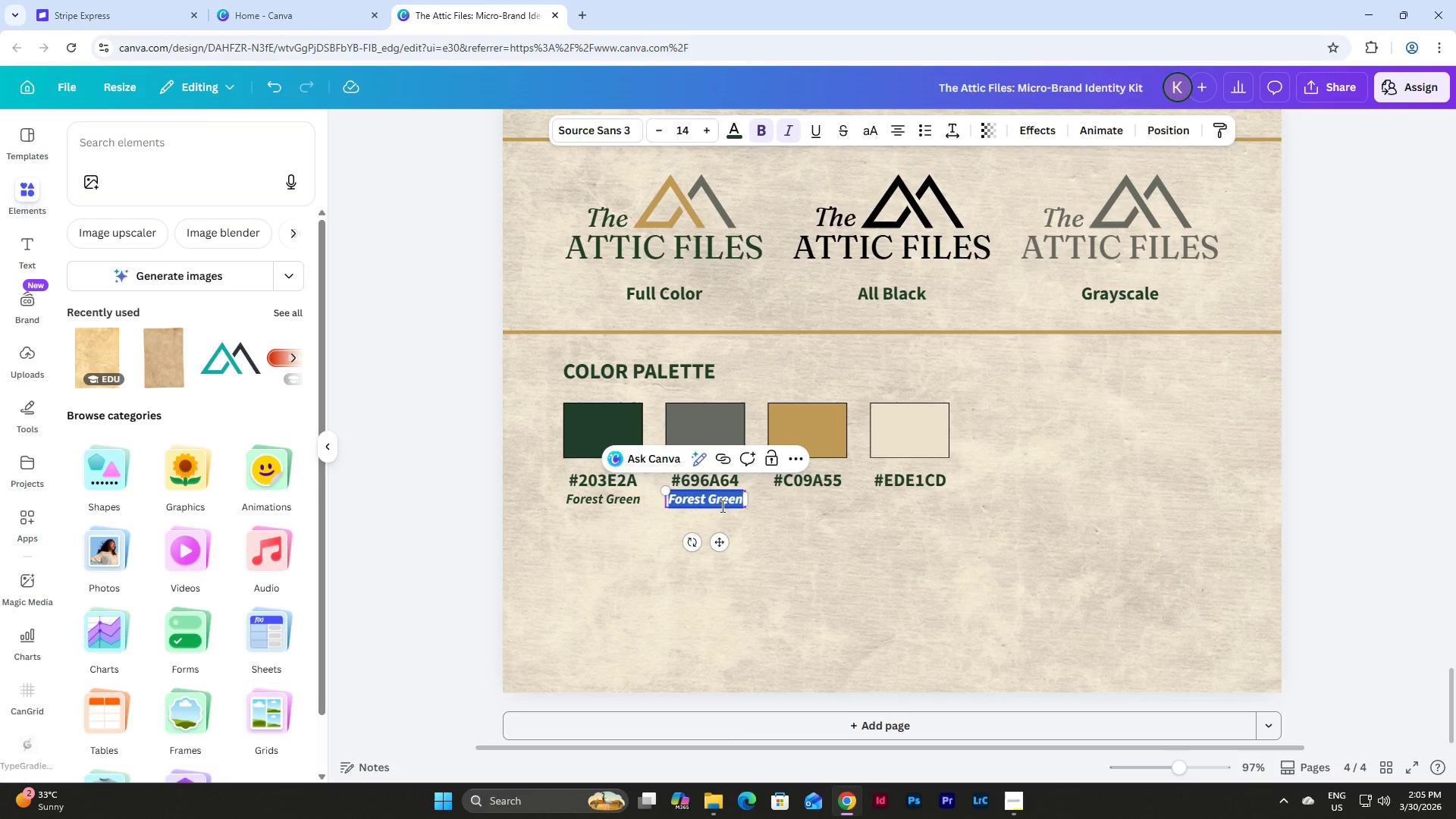 
type(Stone Gray)
 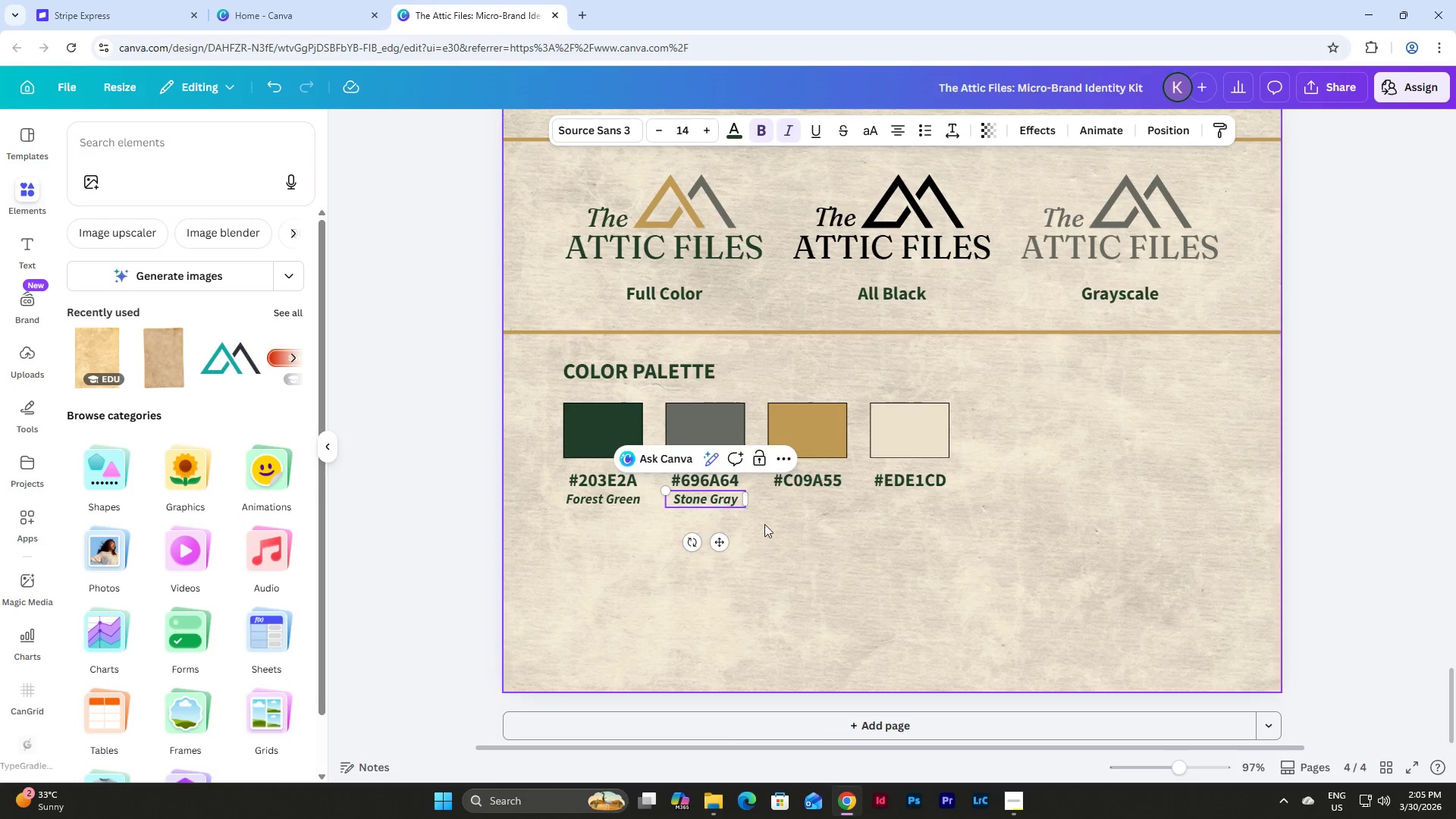 
left_click([795, 545])
 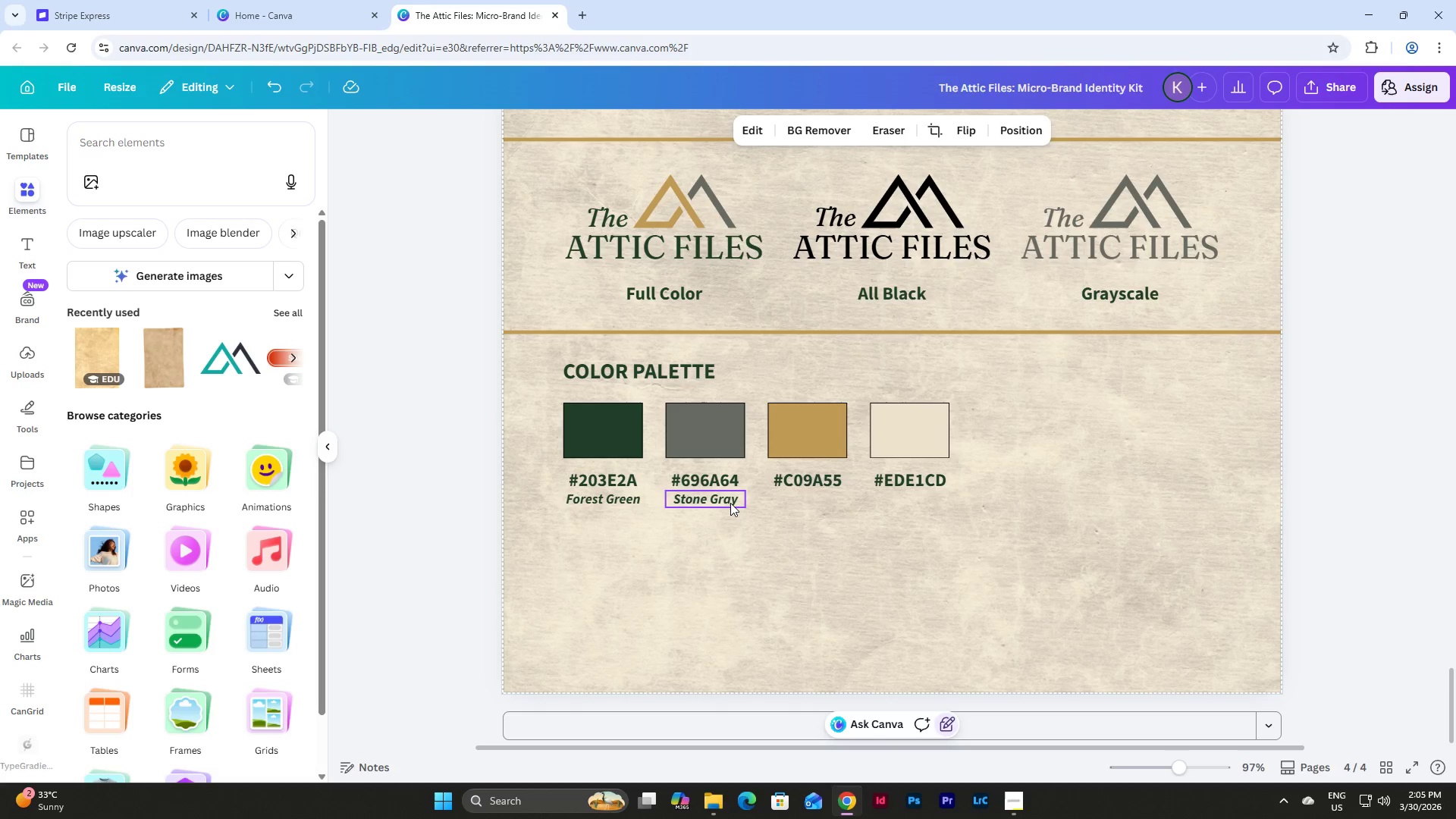 
left_click([730, 502])
 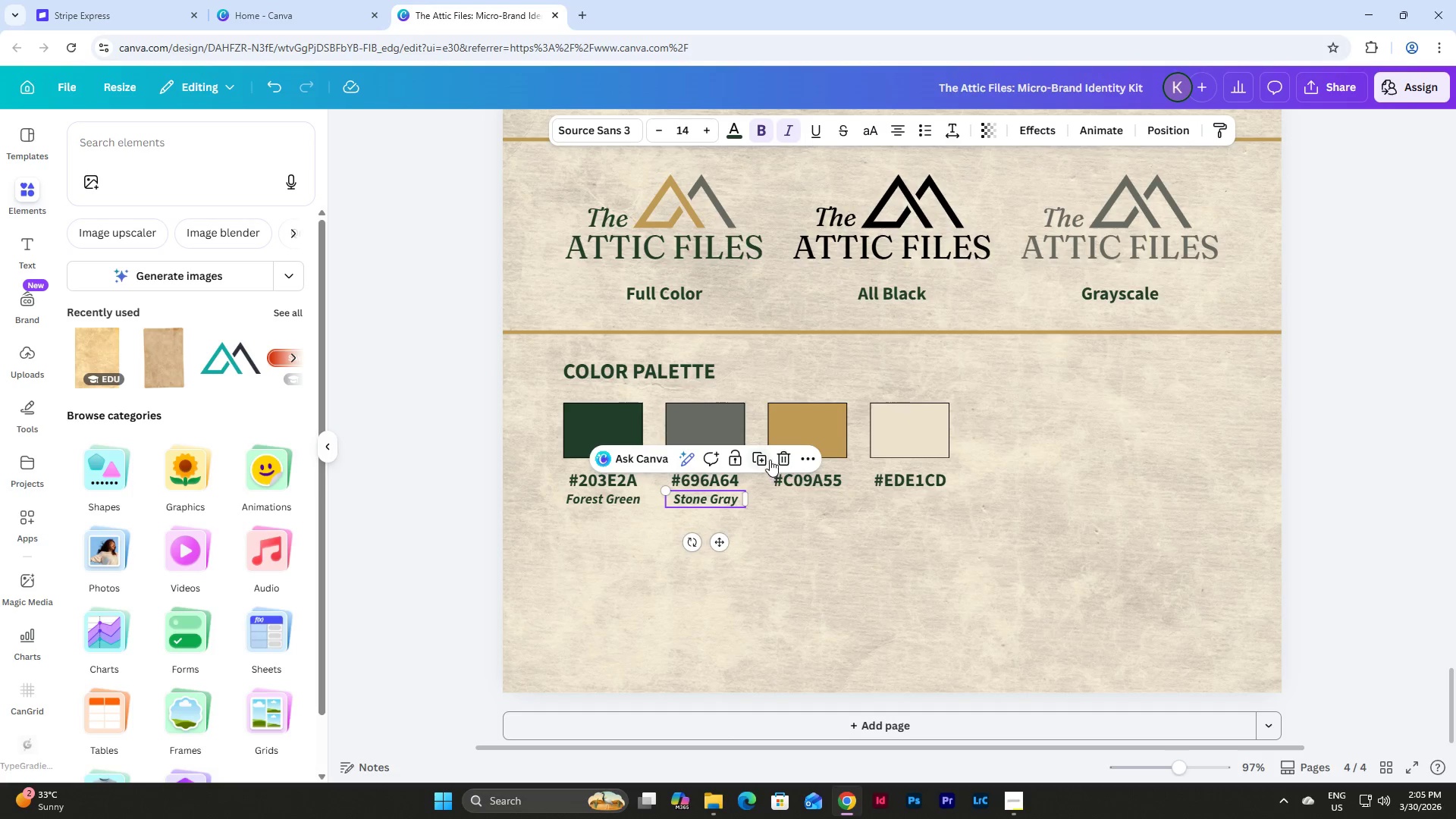 
left_click([764, 456])
 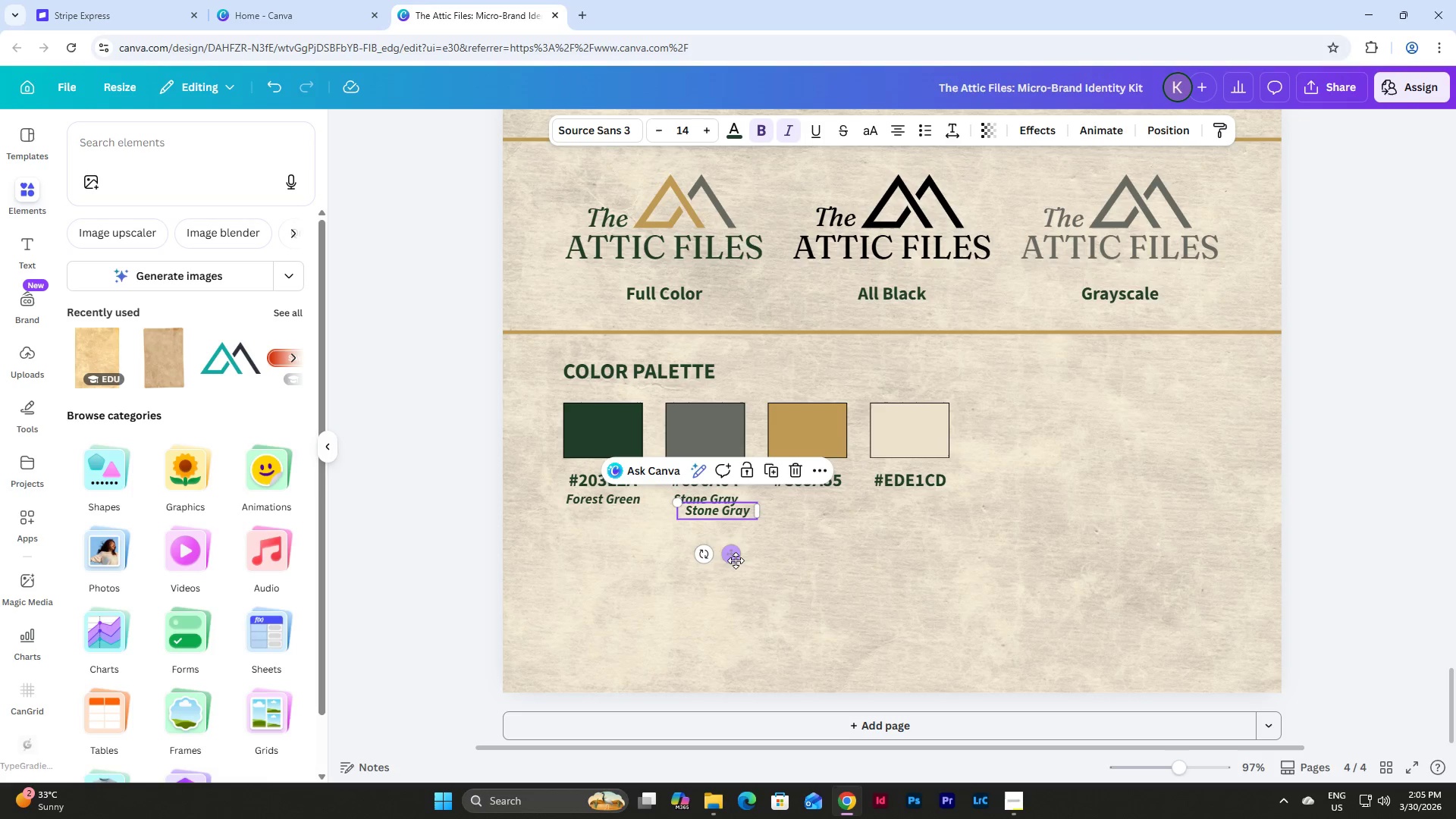 
left_click_drag(start_coordinate=[734, 559], to_coordinate=[824, 544])
 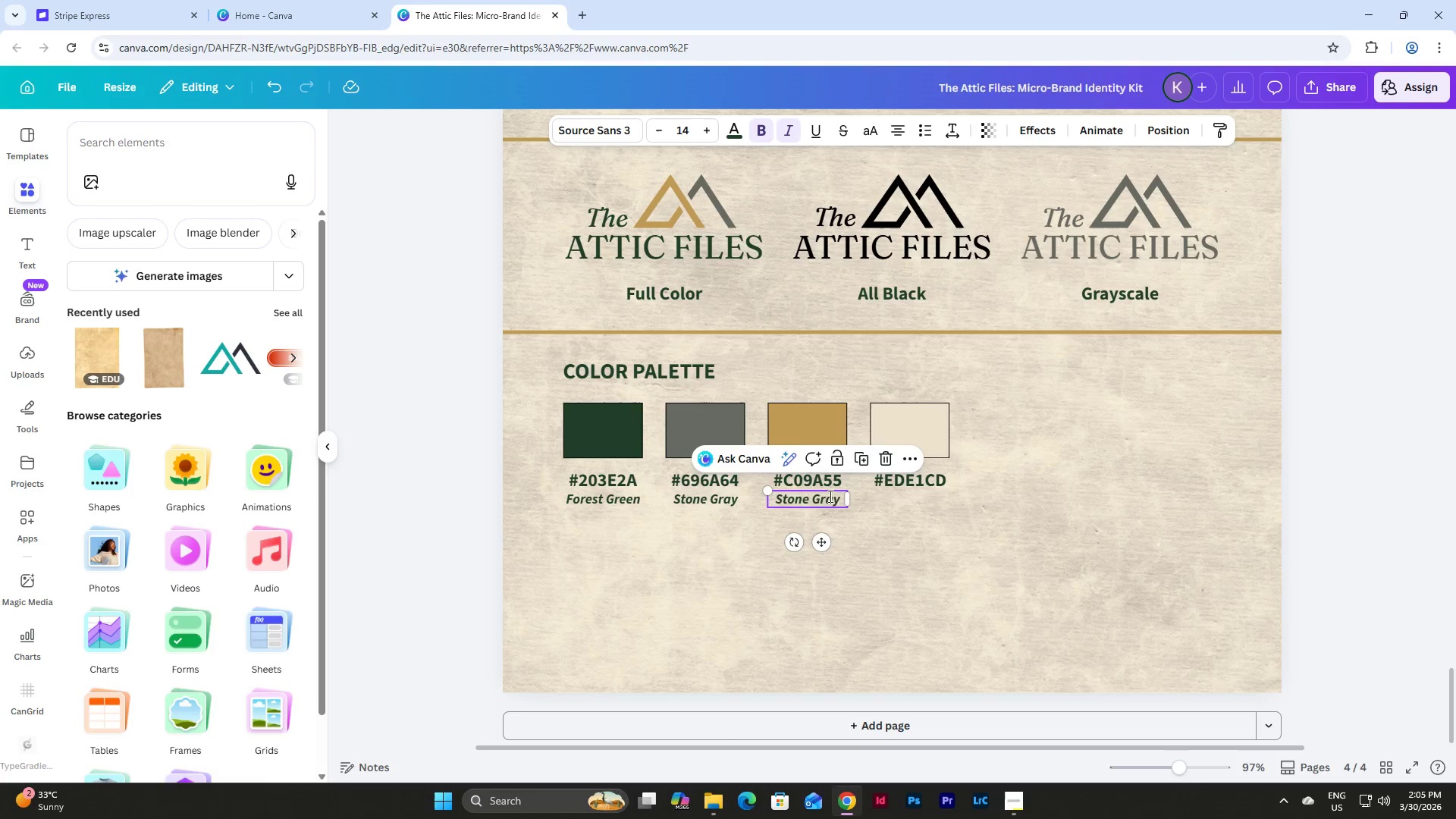 
double_click([829, 496])
 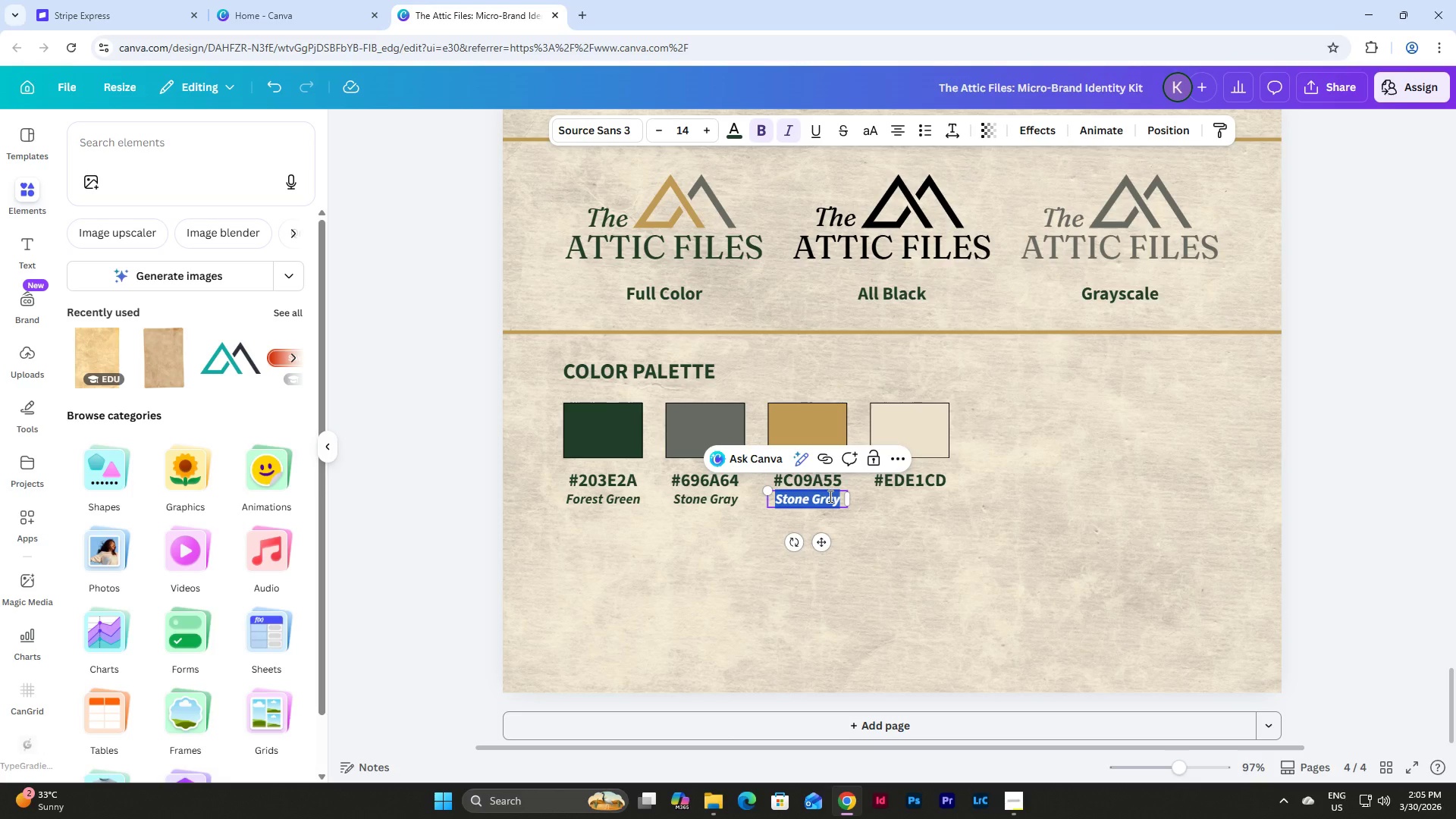 
type(Muted Golrd)
key(Backspace)
key(Backspace)
type(d)
 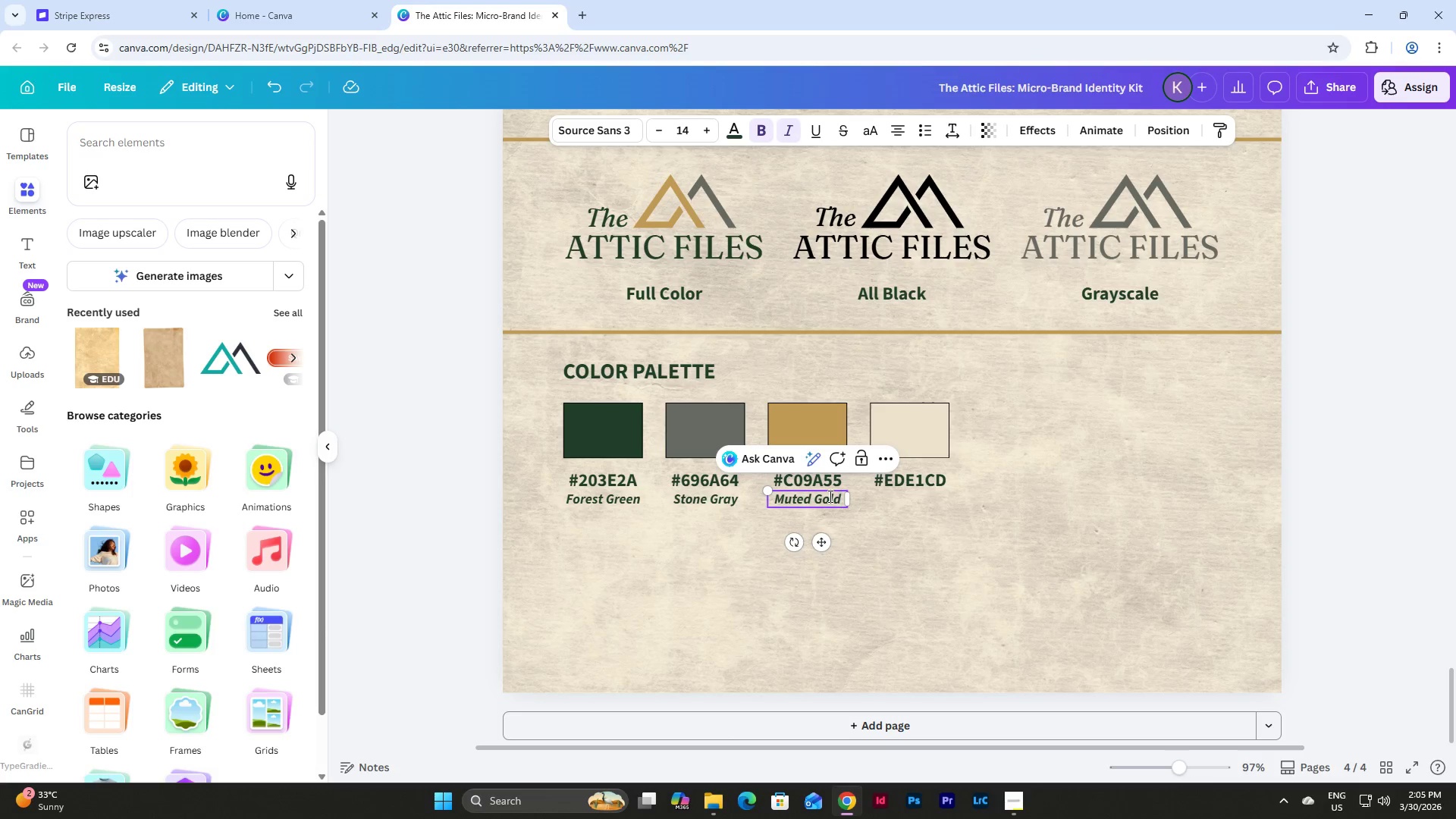 
left_click([910, 522])
 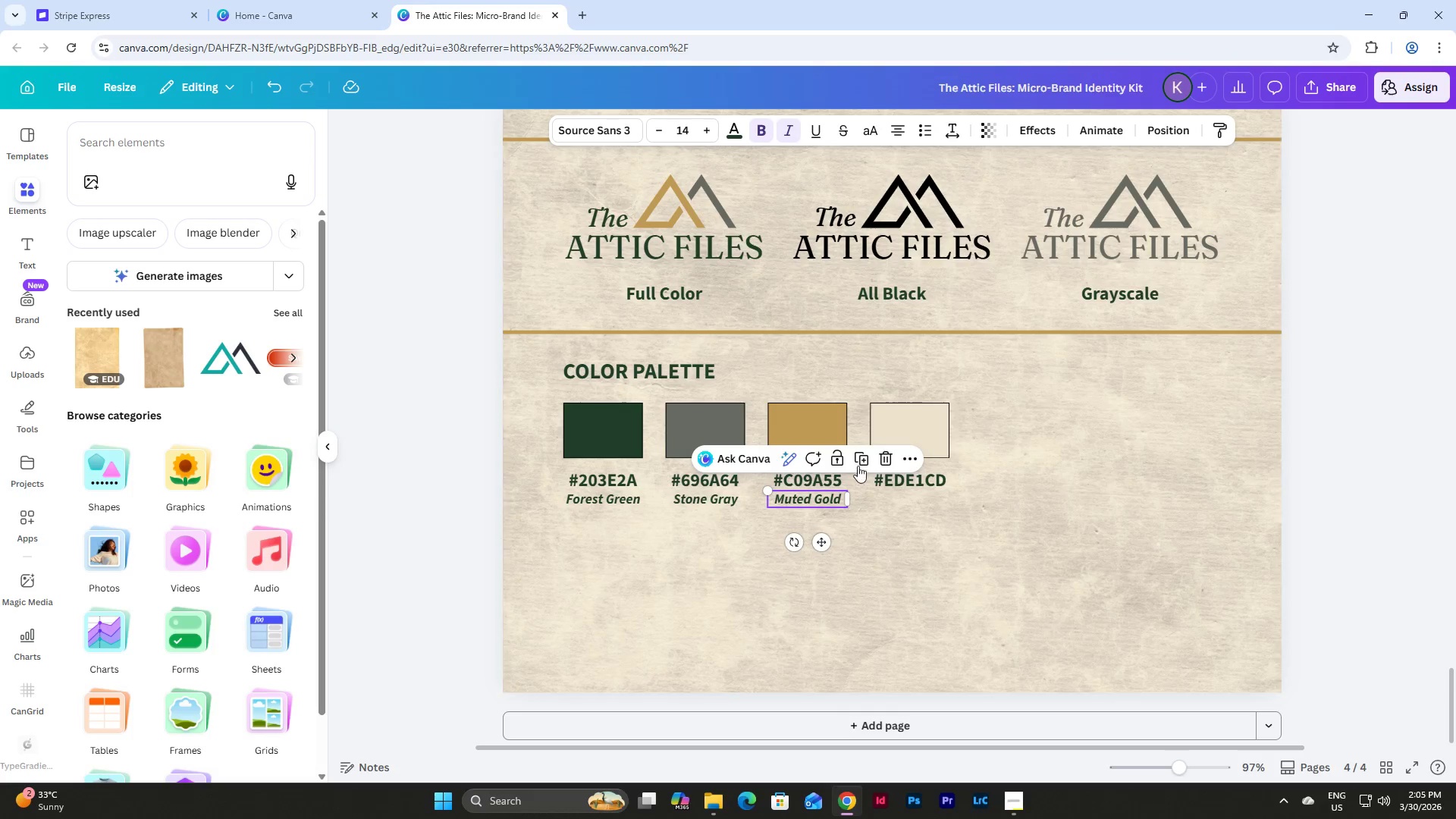 
double_click([863, 458])
 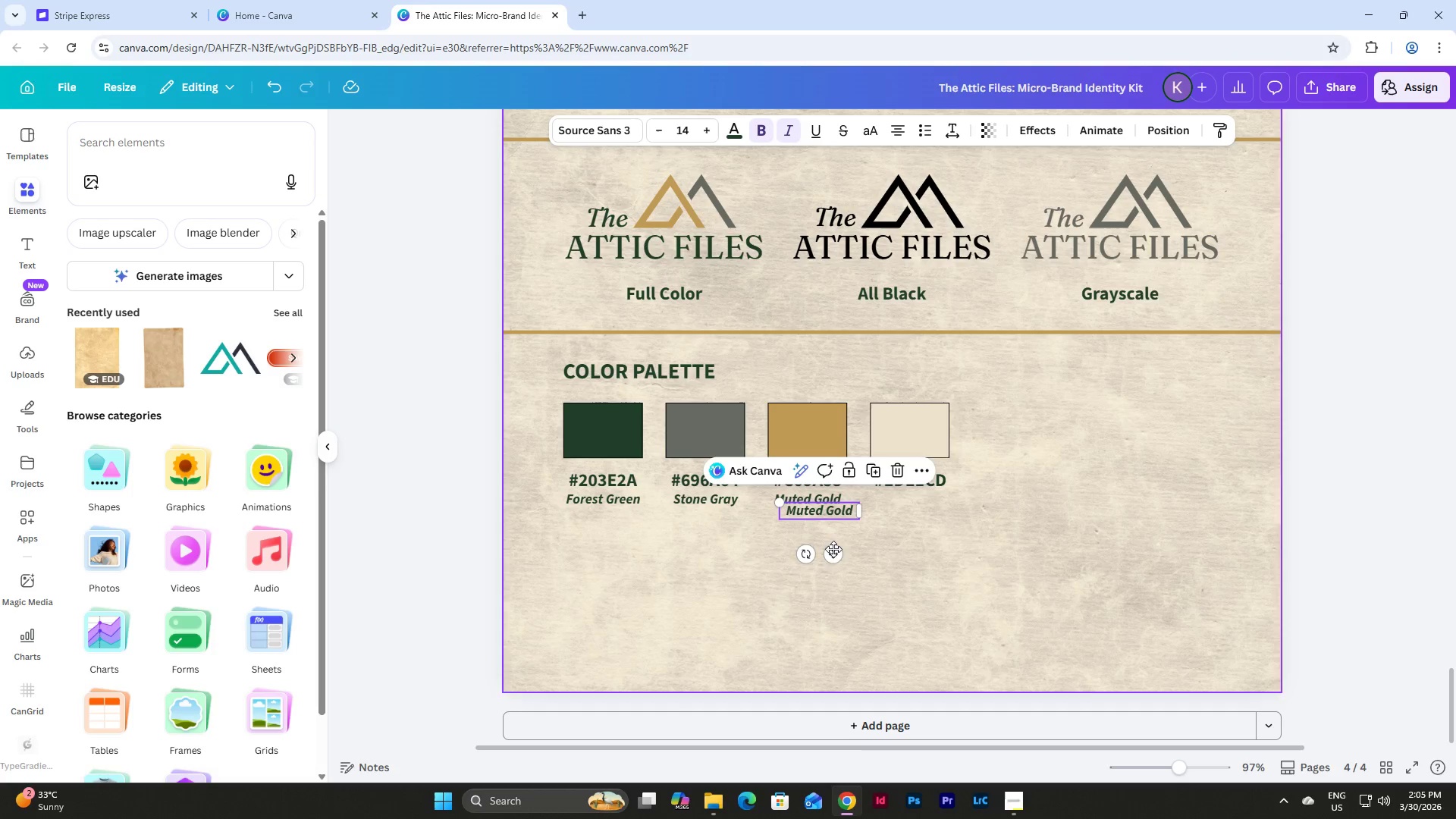 
left_click_drag(start_coordinate=[833, 554], to_coordinate=[921, 541])
 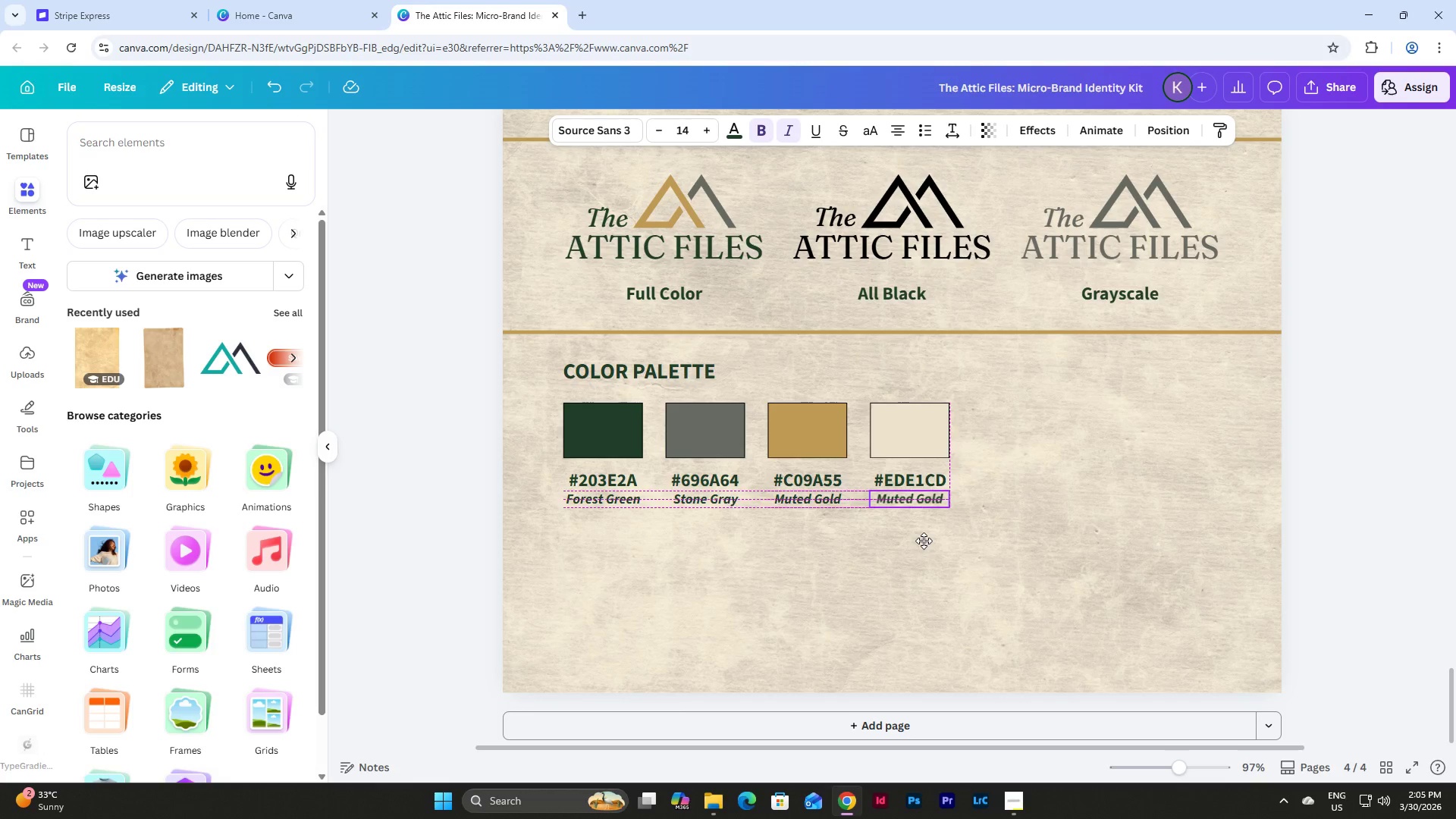 
double_click([932, 497])
 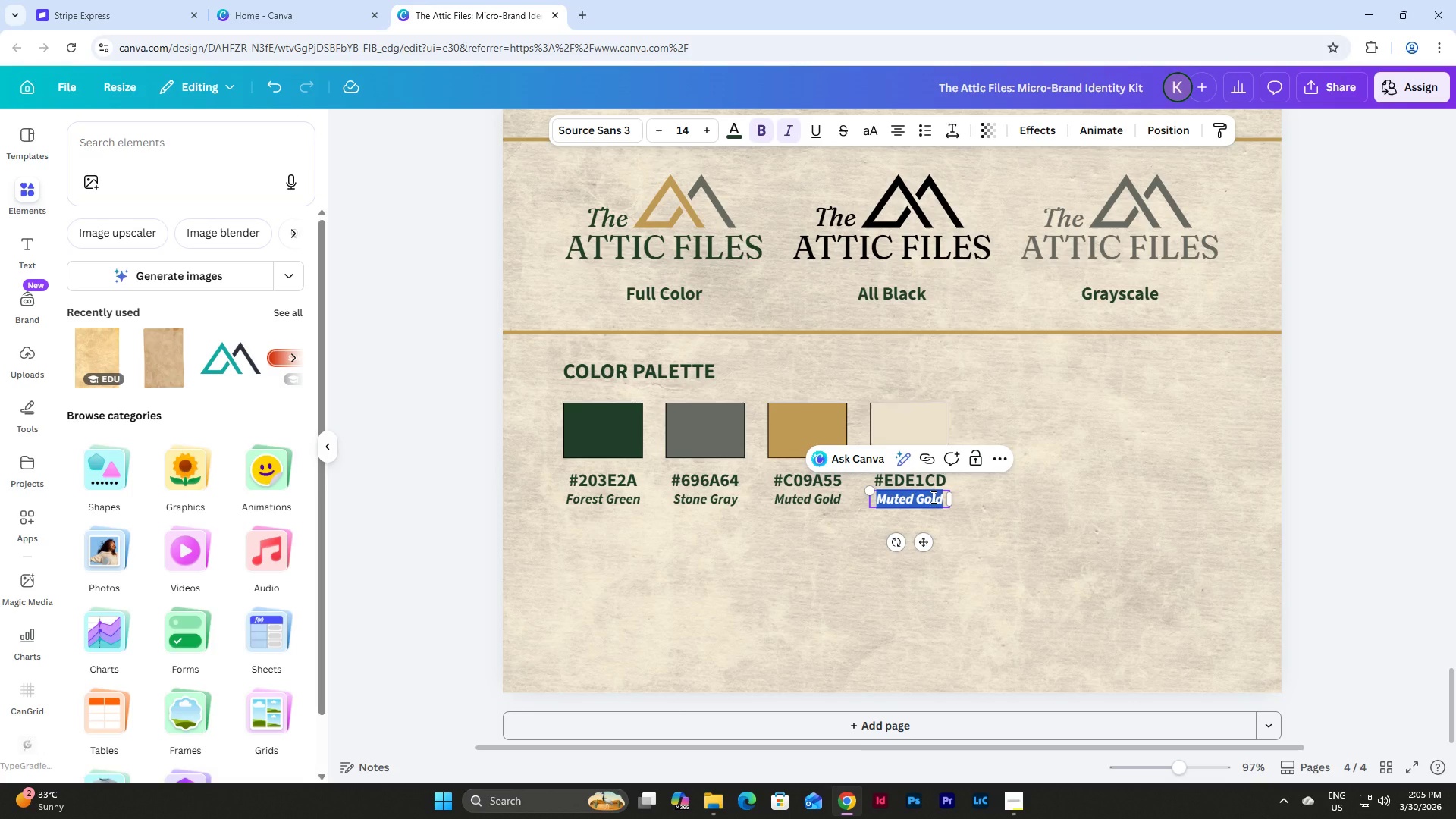 
type(Pe)
key(Backspace)
type(archem)
key(Backspace)
key(Backspace)
type(ment Cream)
 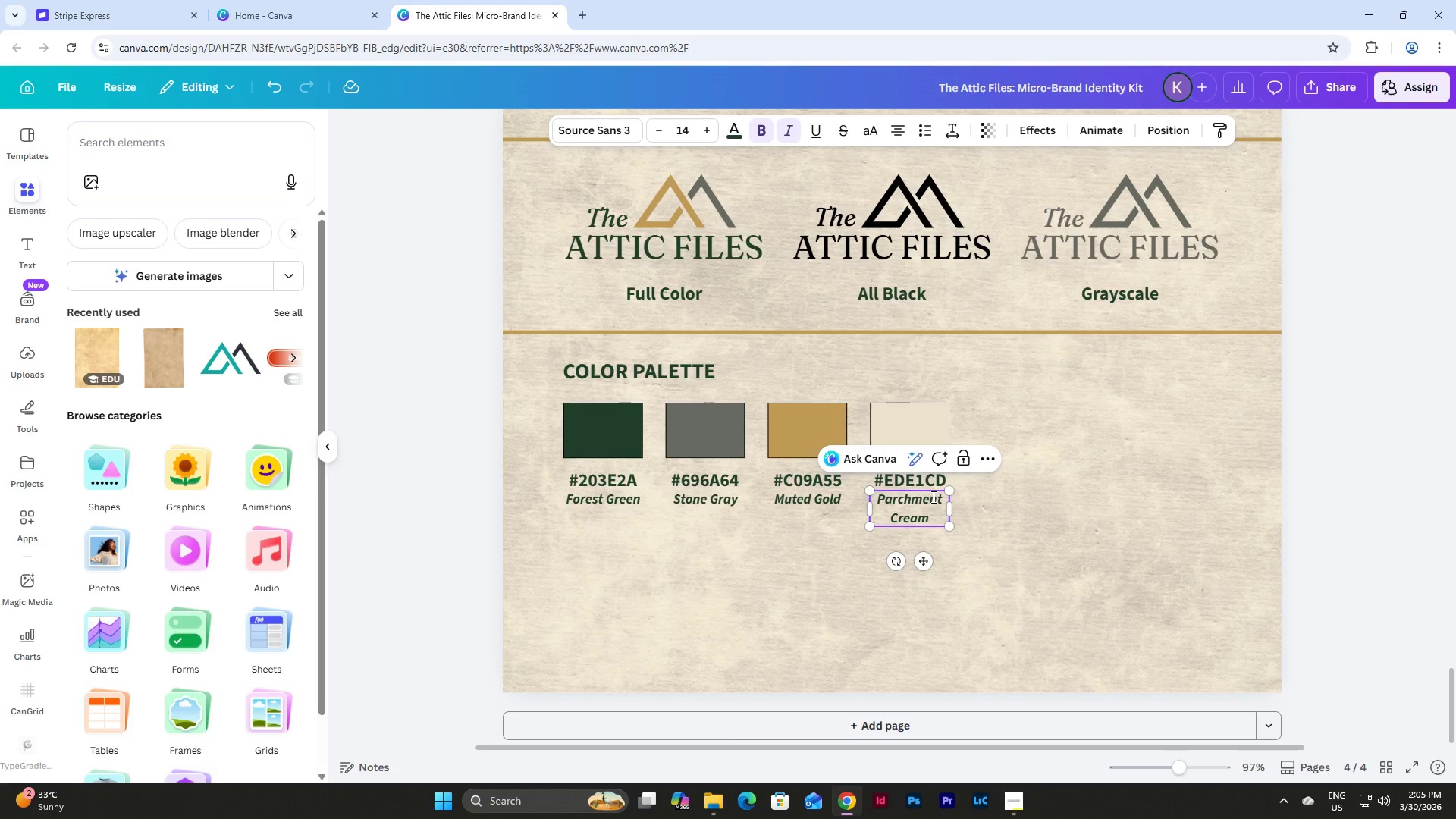 
double_click([913, 507])
 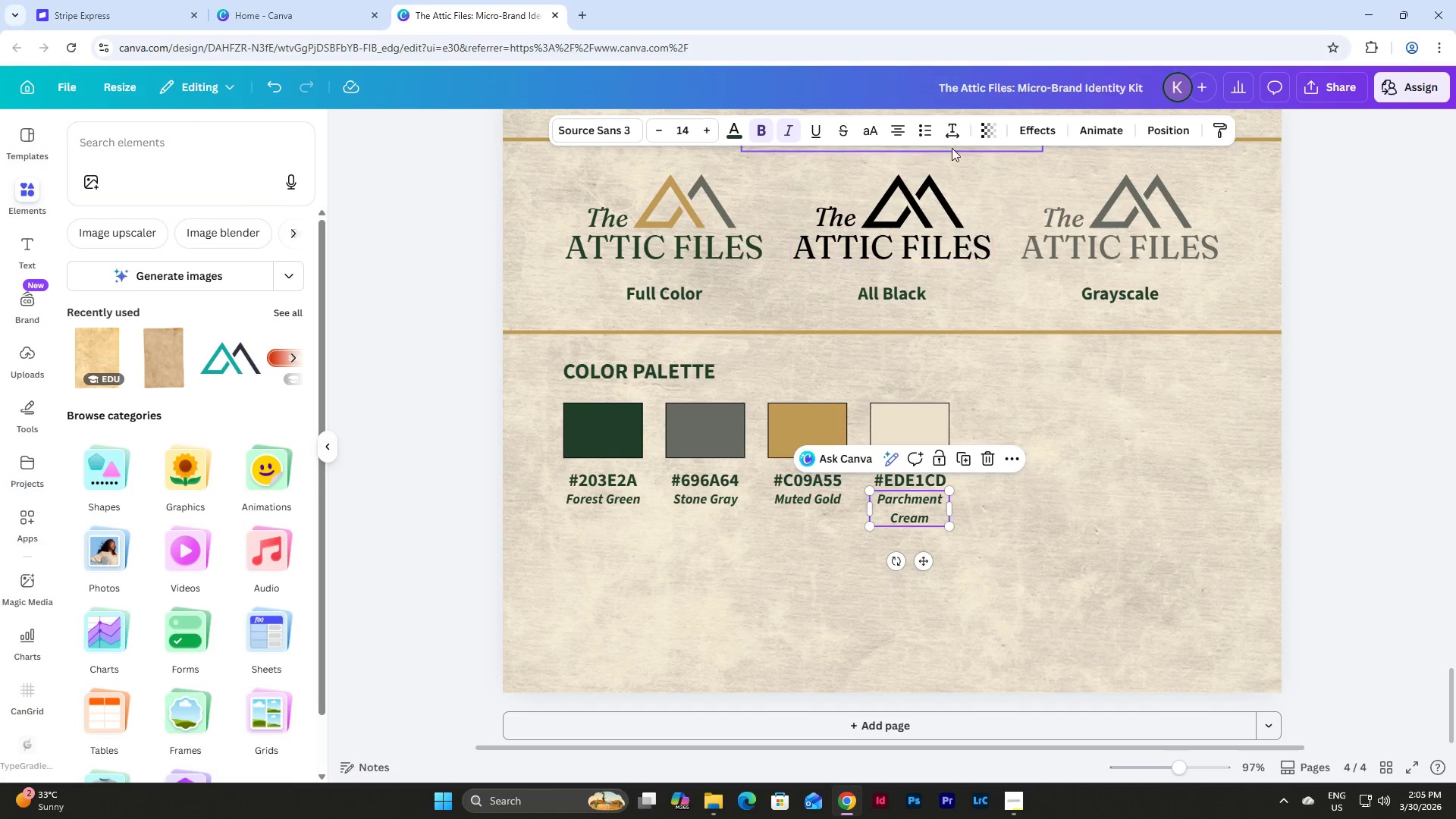 
left_click([955, 123])
 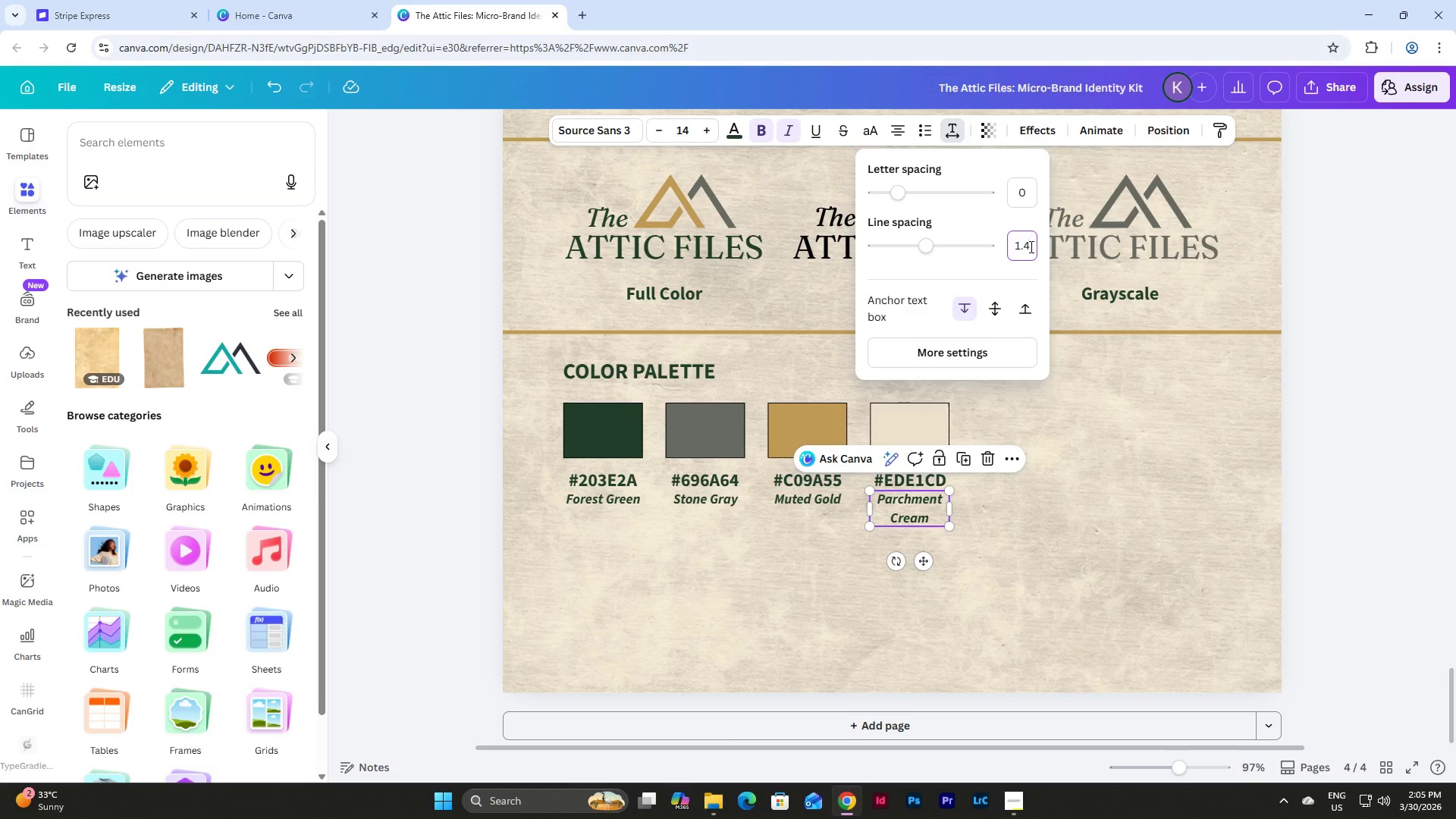 
left_click_drag(start_coordinate=[1030, 246], to_coordinate=[1000, 246])
 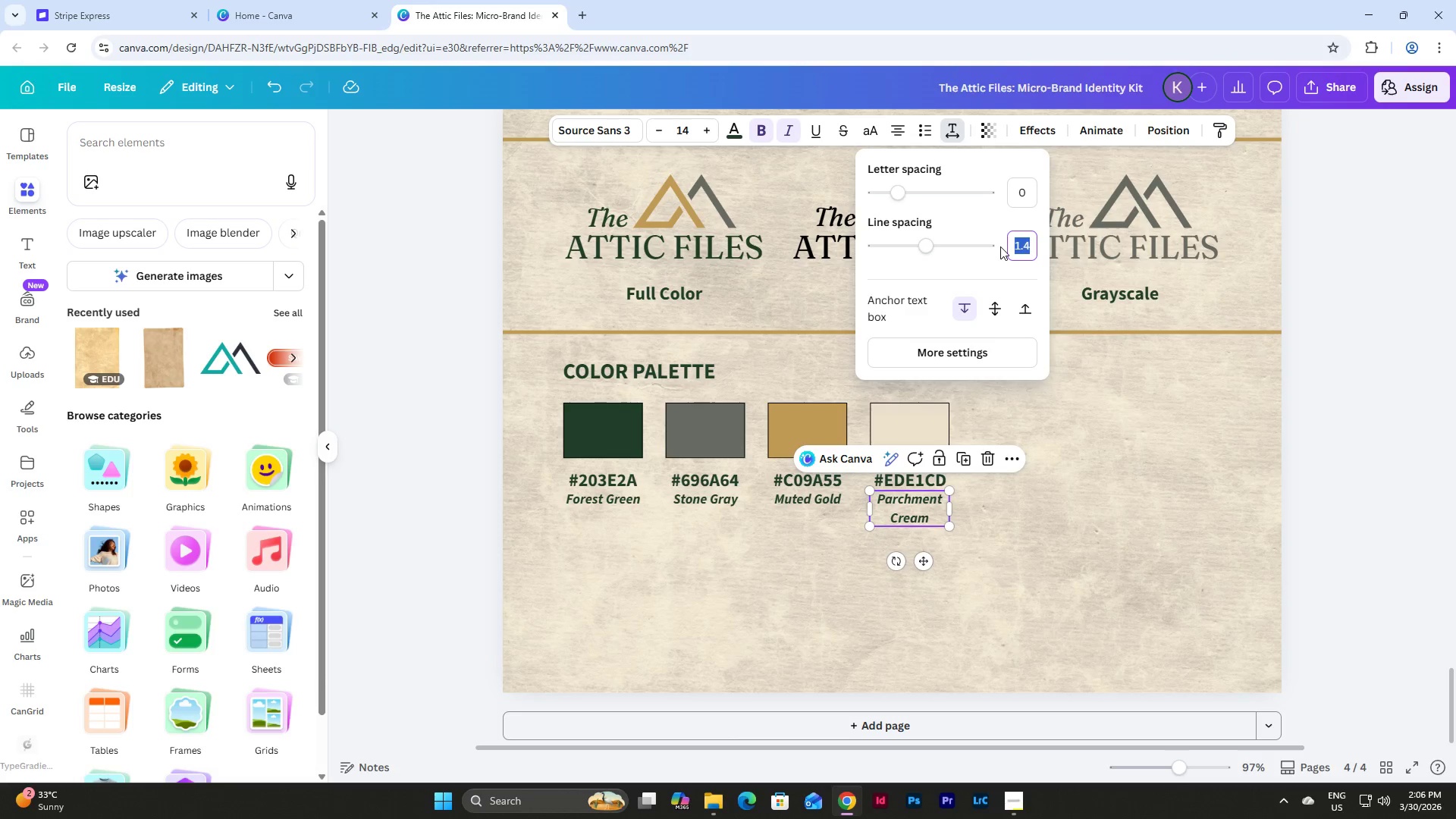 
key(Numpad1)
 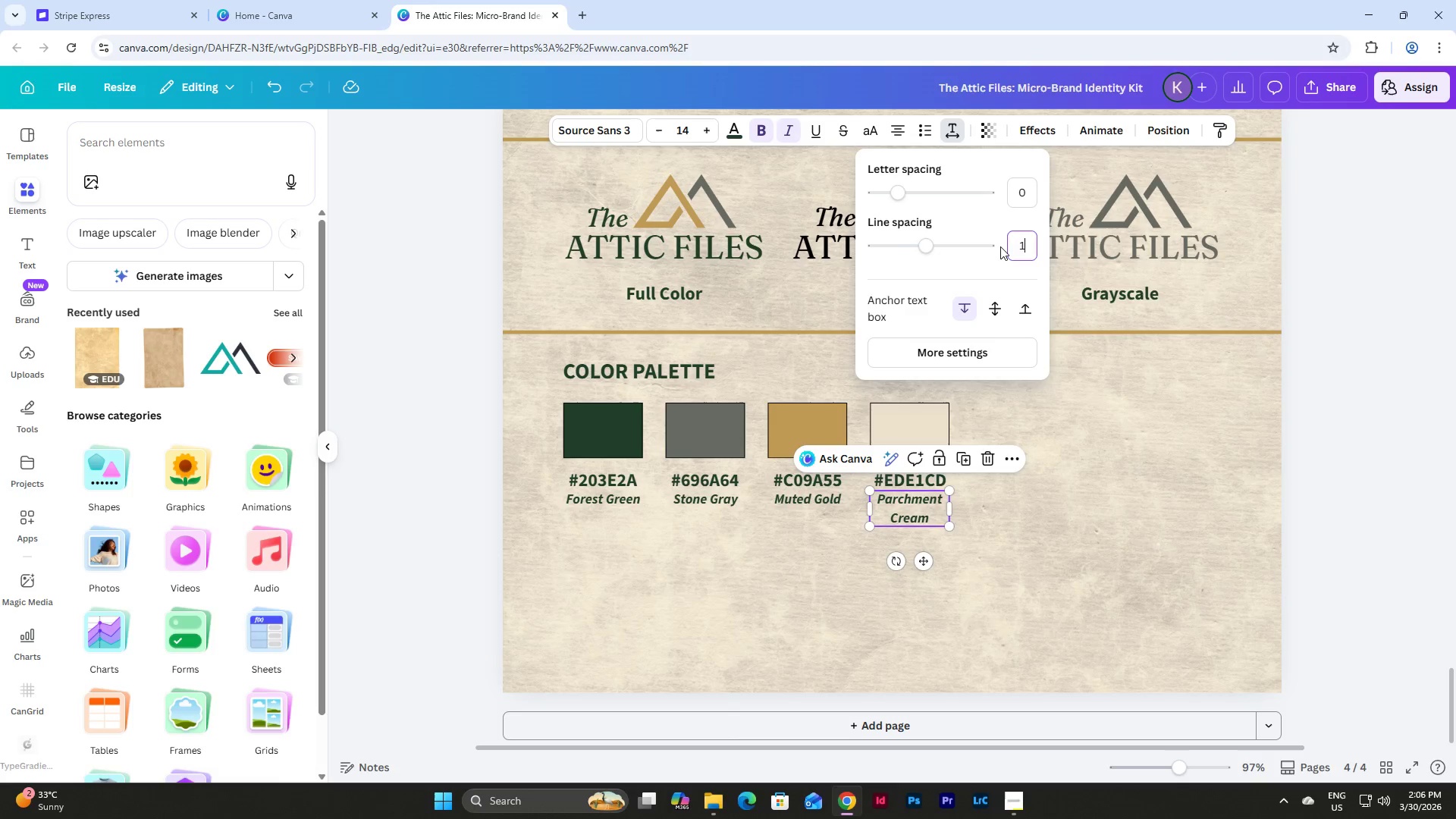 
key(NumpadEnter)
 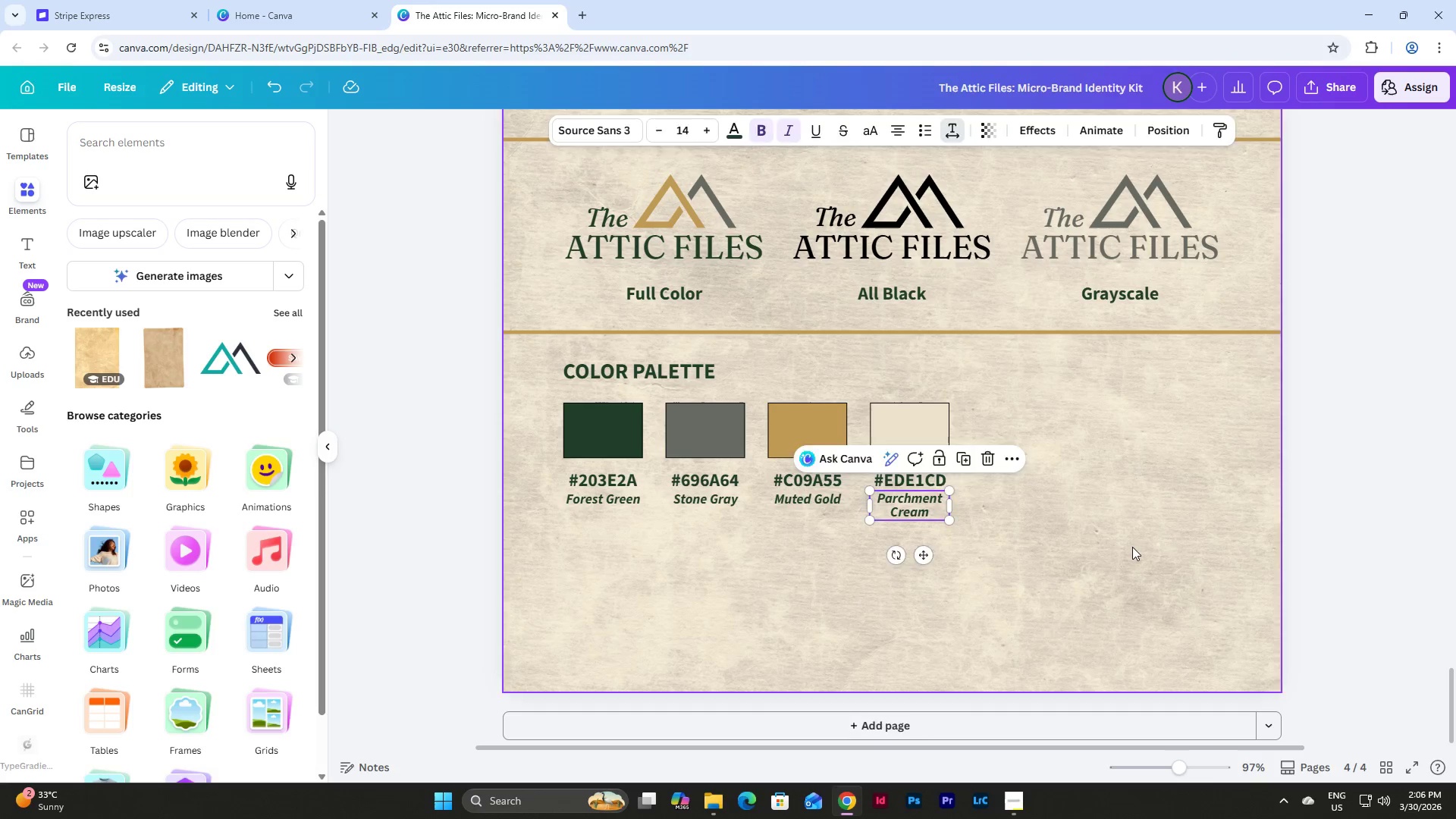 
double_click([1131, 546])
 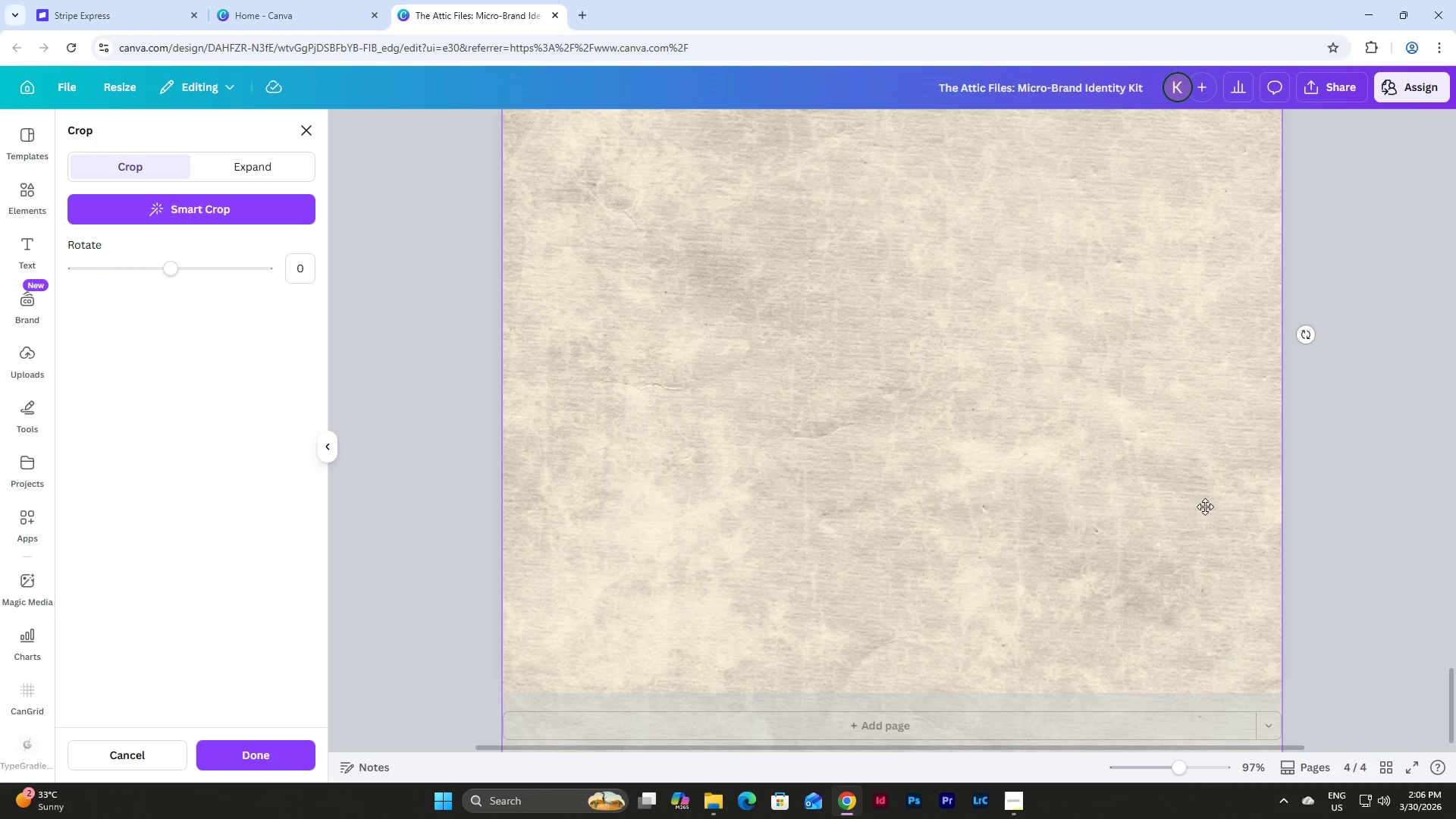 
left_click([1323, 486])
 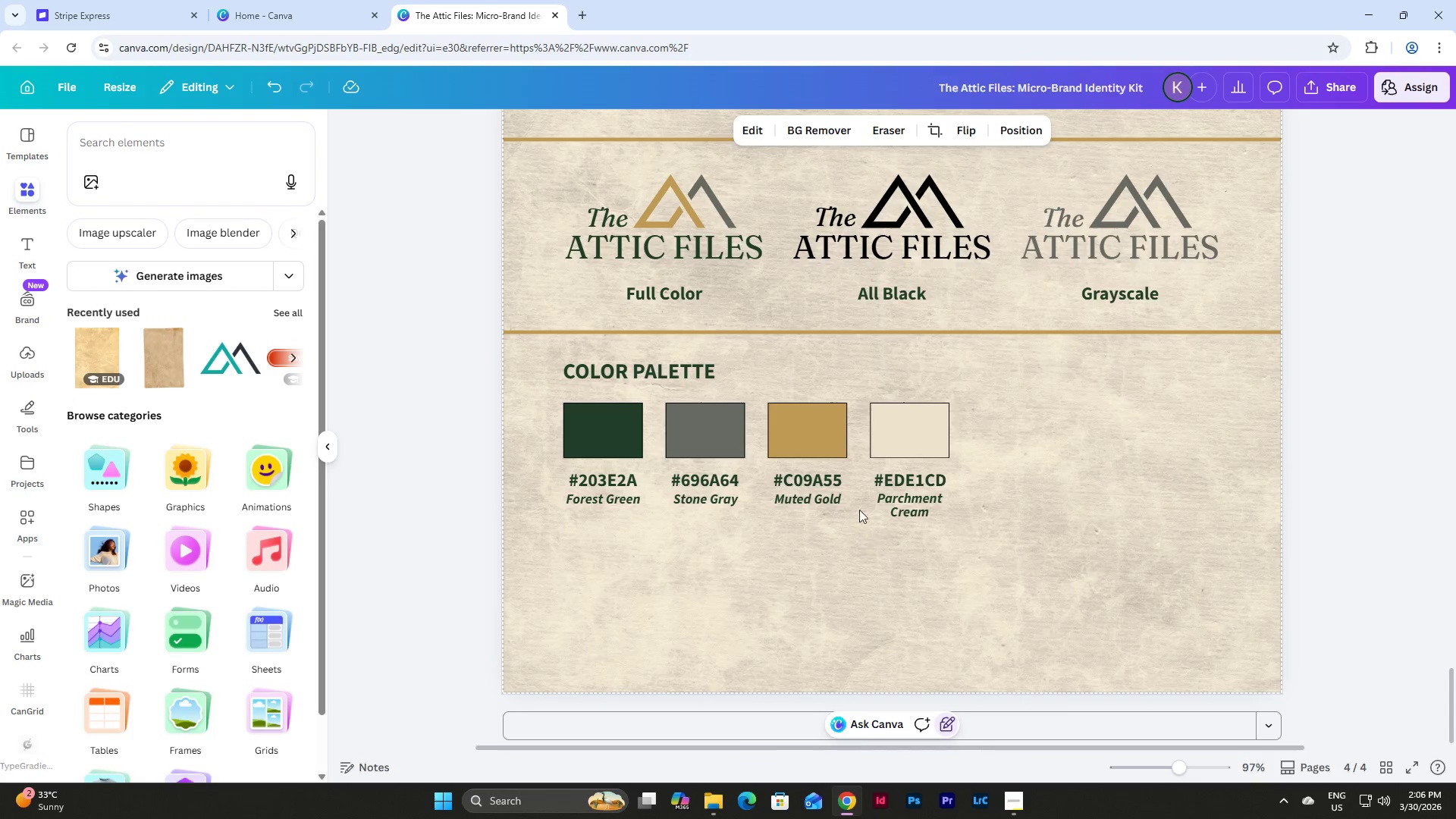 
mouse_move([928, 508])
 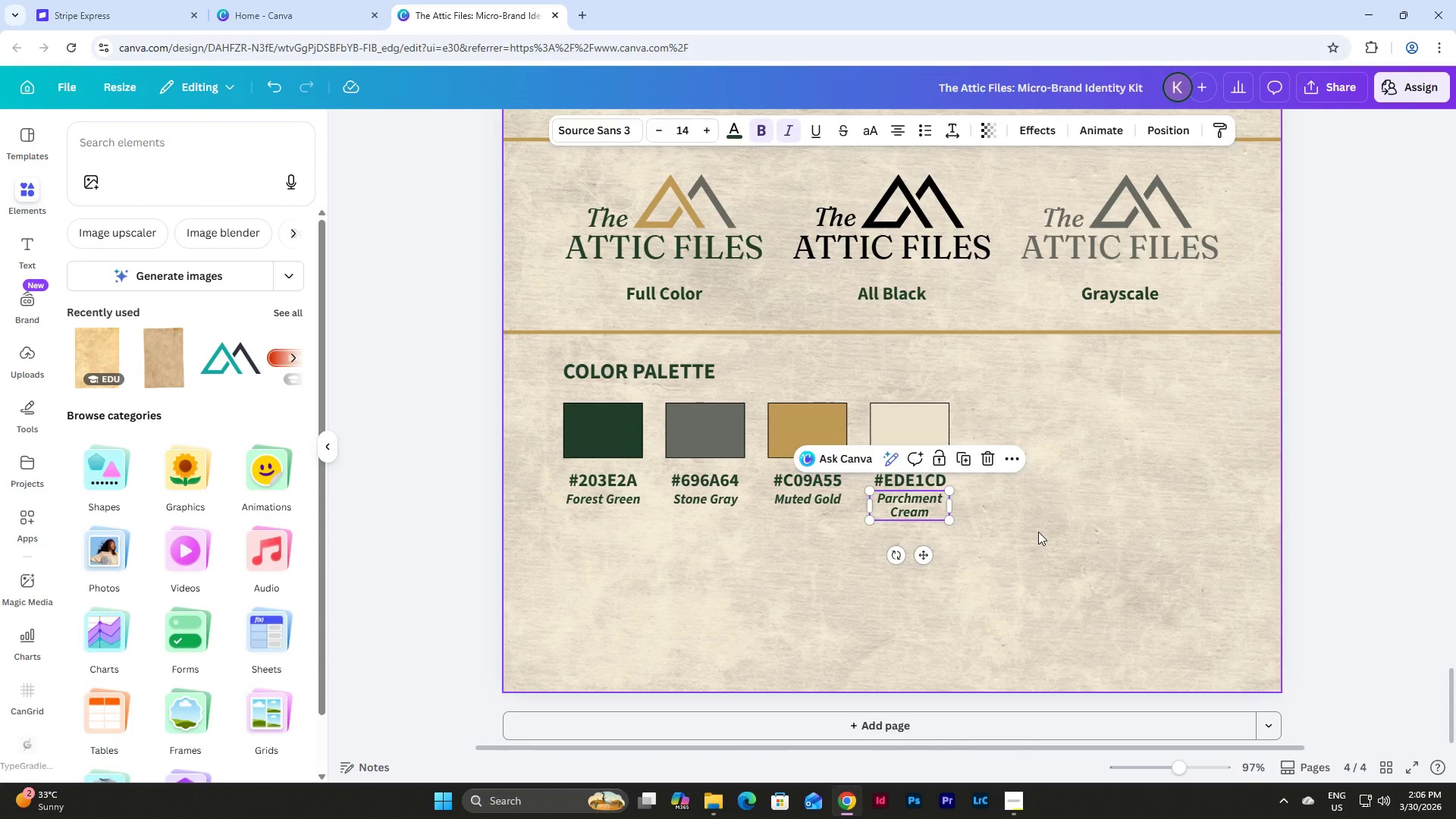 
left_click([1038, 532])
 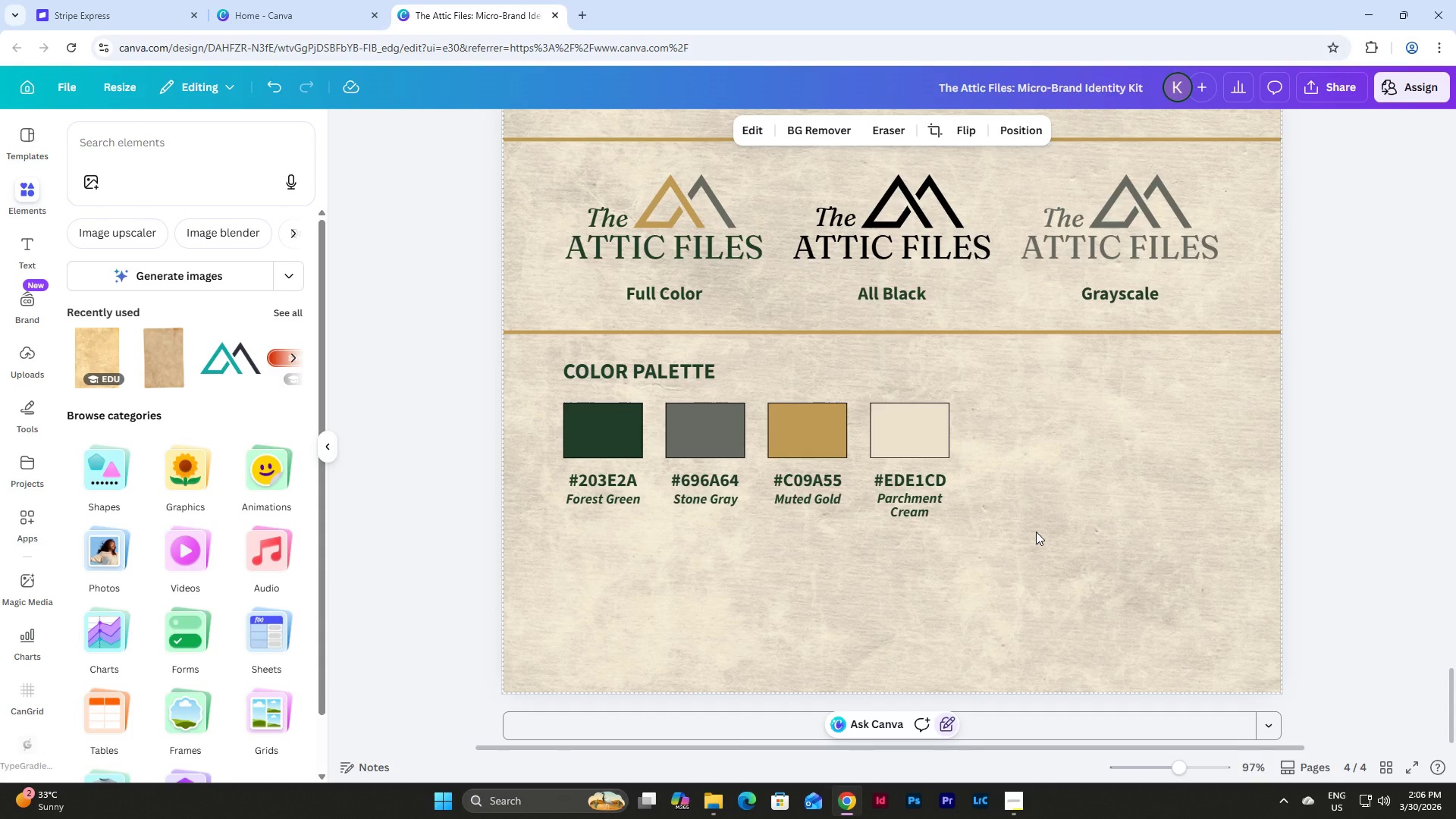 
left_click_drag(start_coordinate=[1018, 576], to_coordinate=[532, 400])
 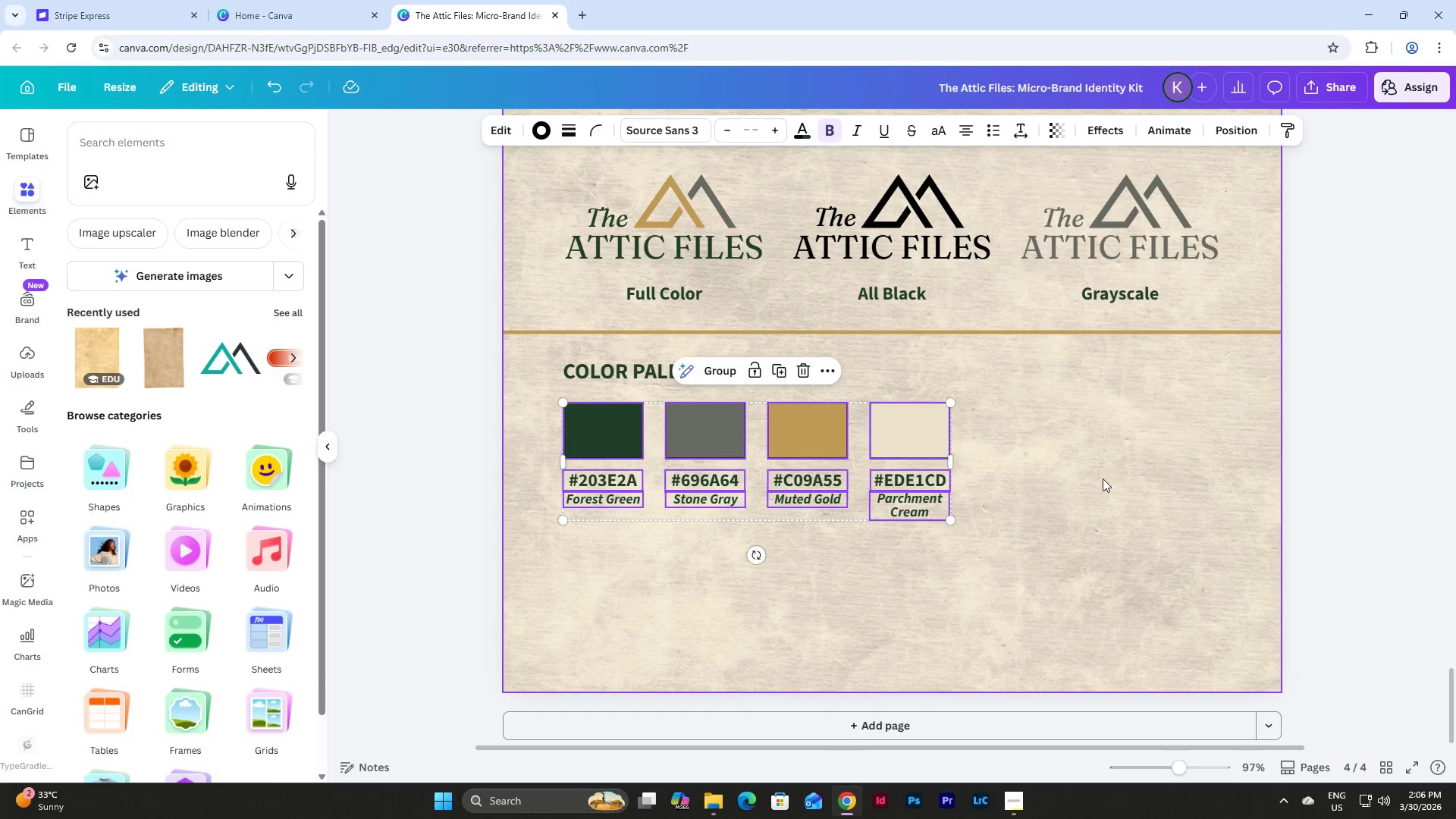 
scroll: coordinate [1103, 479], scroll_direction: up, amount: 1.0
 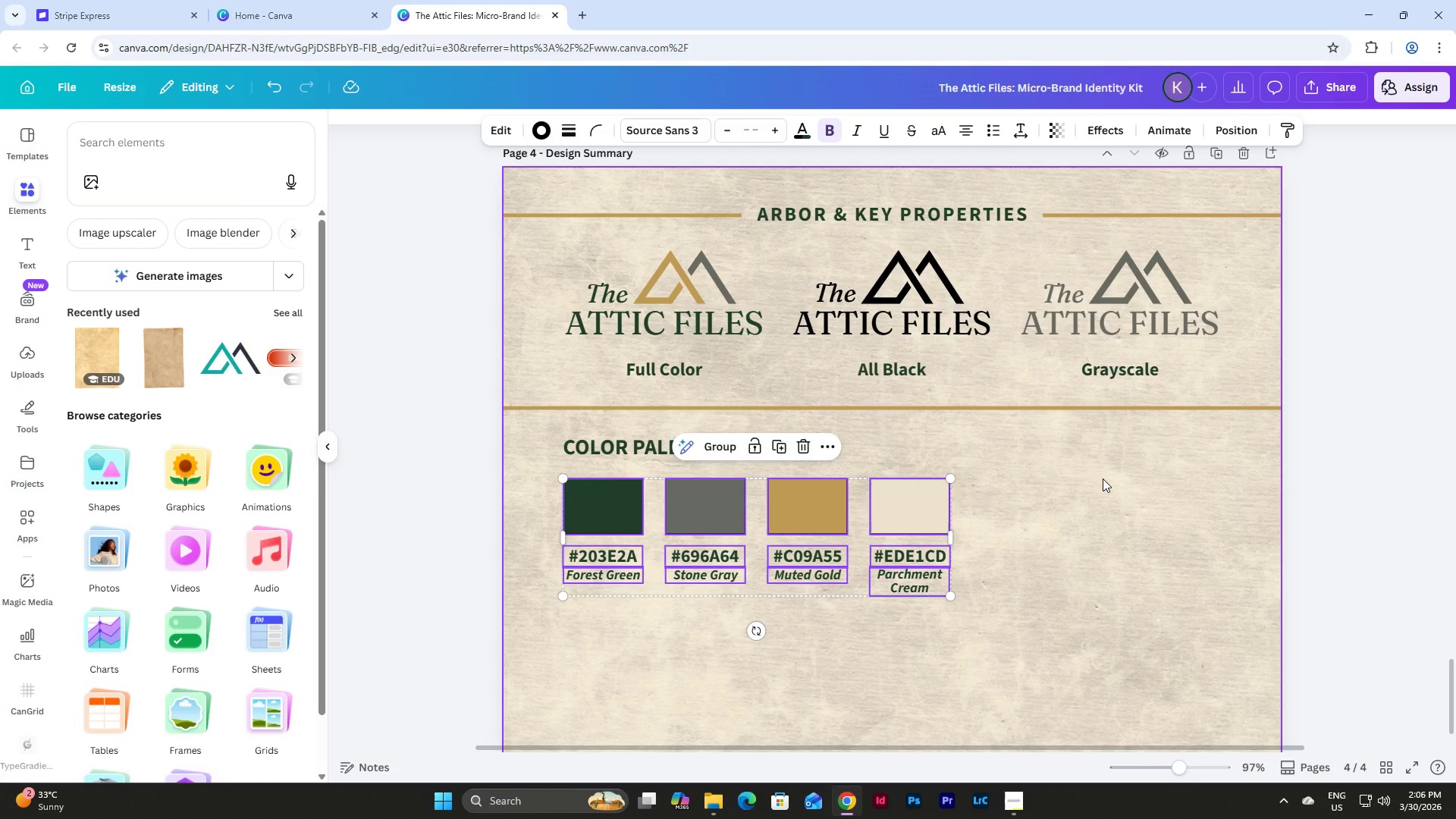 
scroll: coordinate [1103, 479], scroll_direction: down, amount: 2.0
 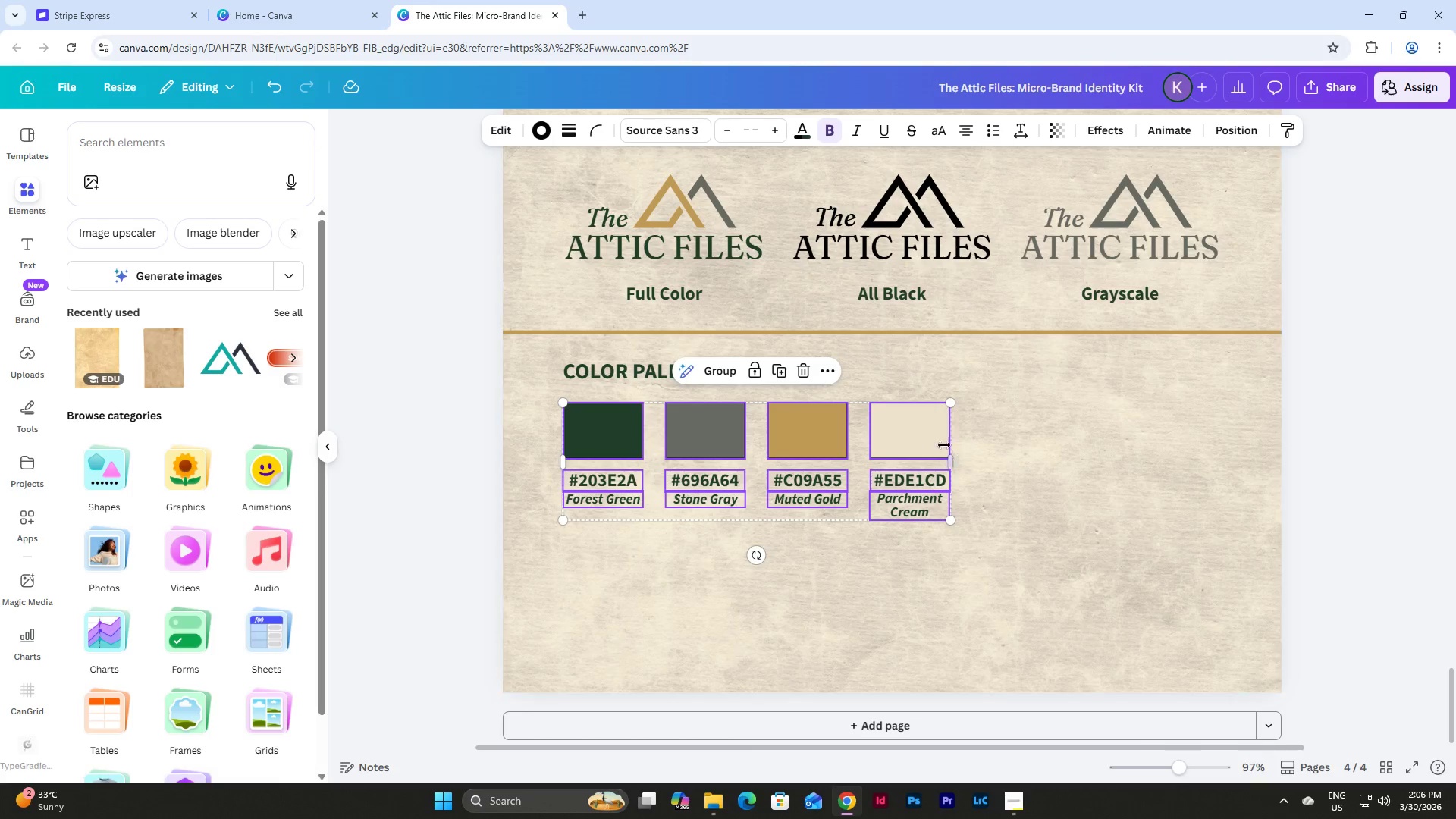 
left_click_drag(start_coordinate=[929, 442], to_coordinate=[929, 438])
 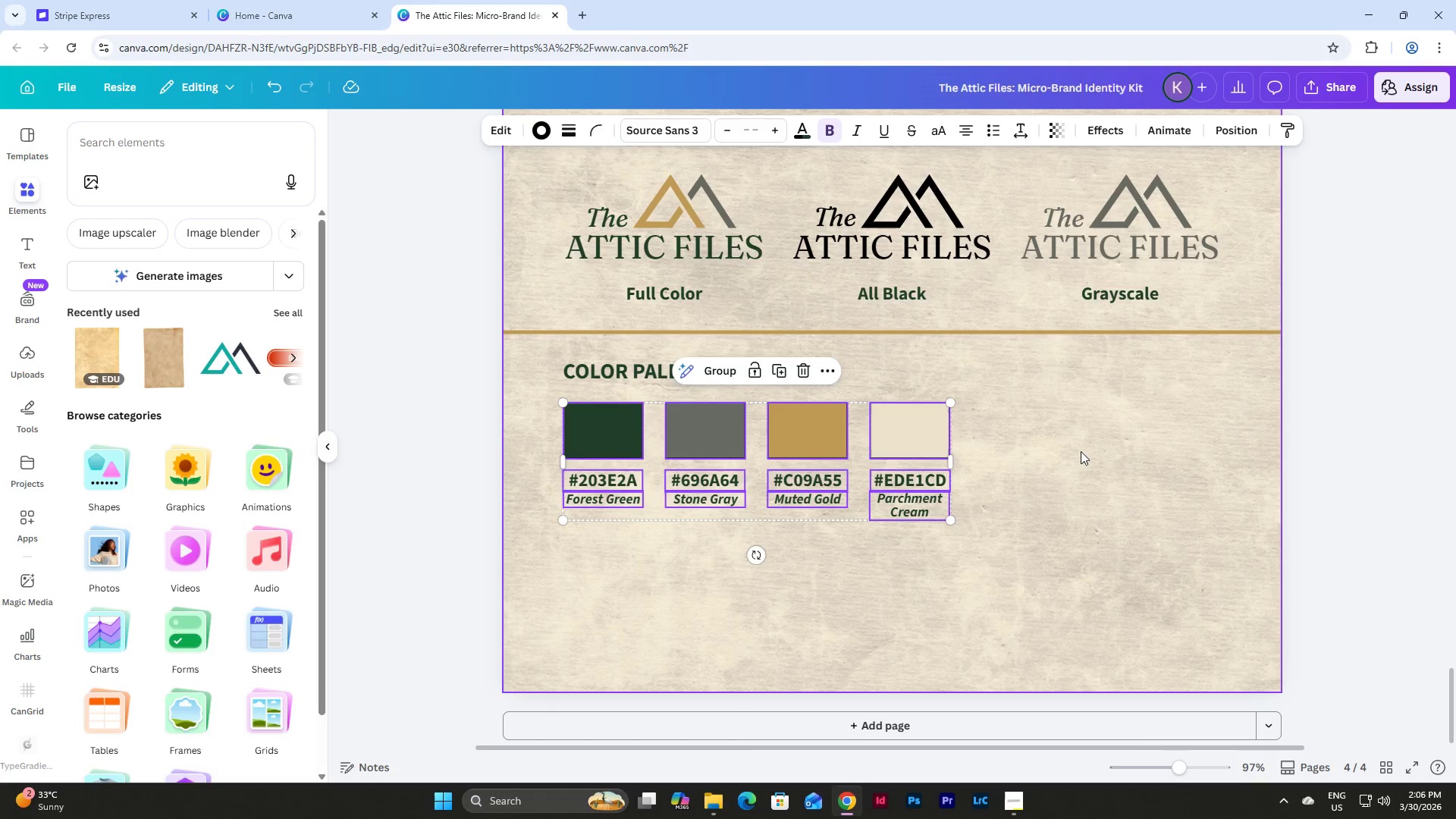 
left_click([1081, 451])
 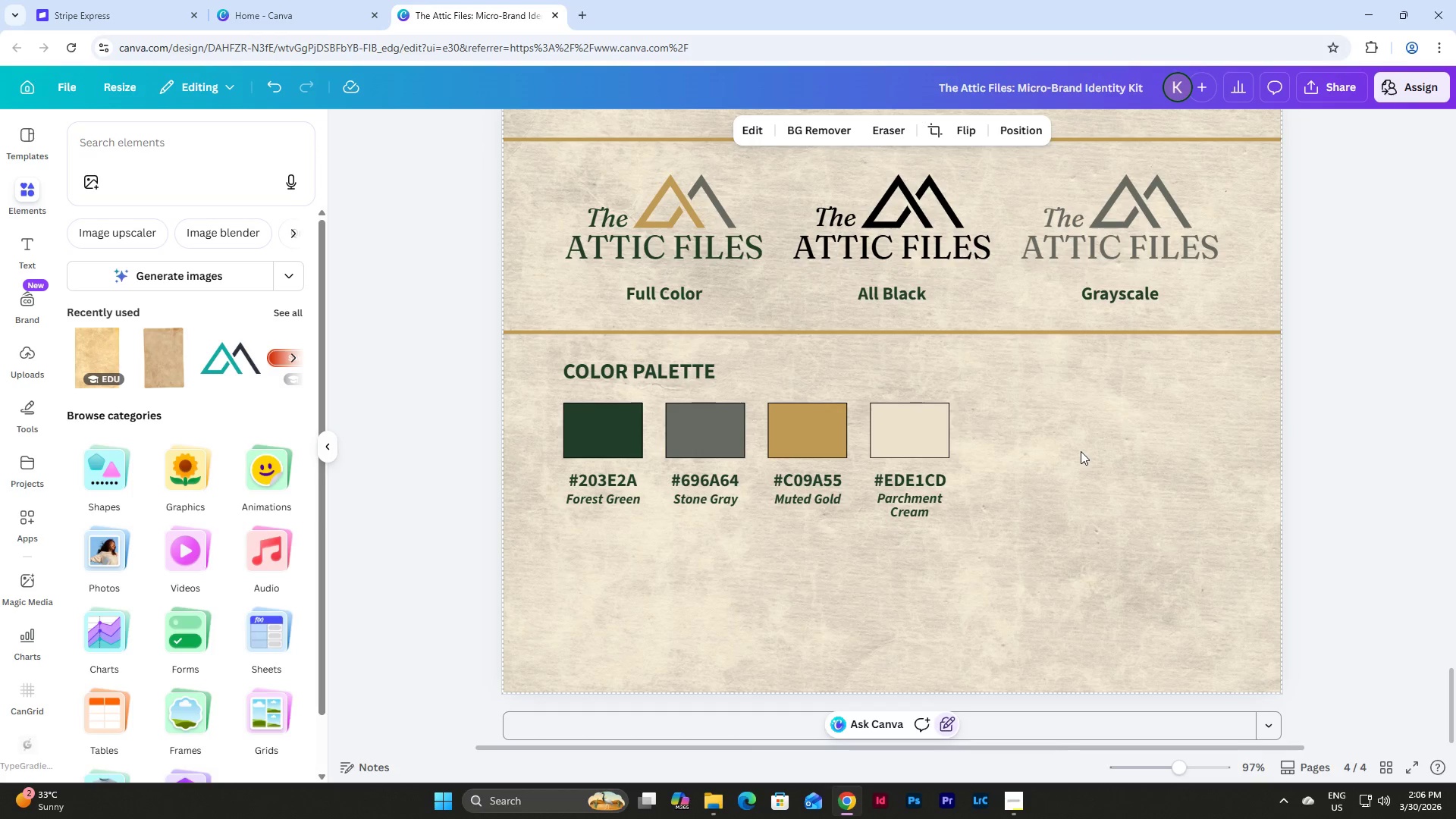 
scroll: coordinate [1081, 451], scroll_direction: down, amount: 2.0
 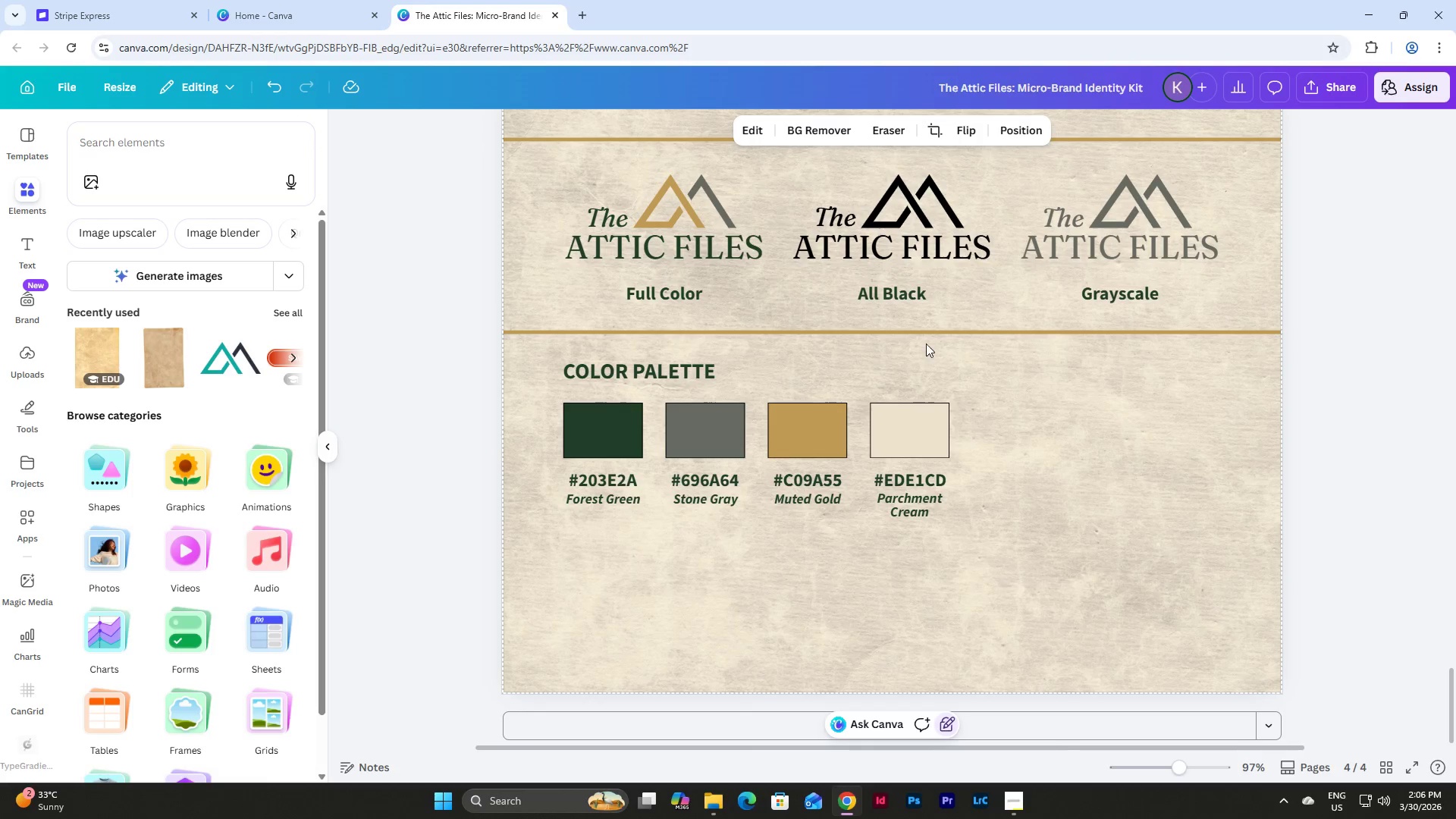 
left_click([919, 337])
 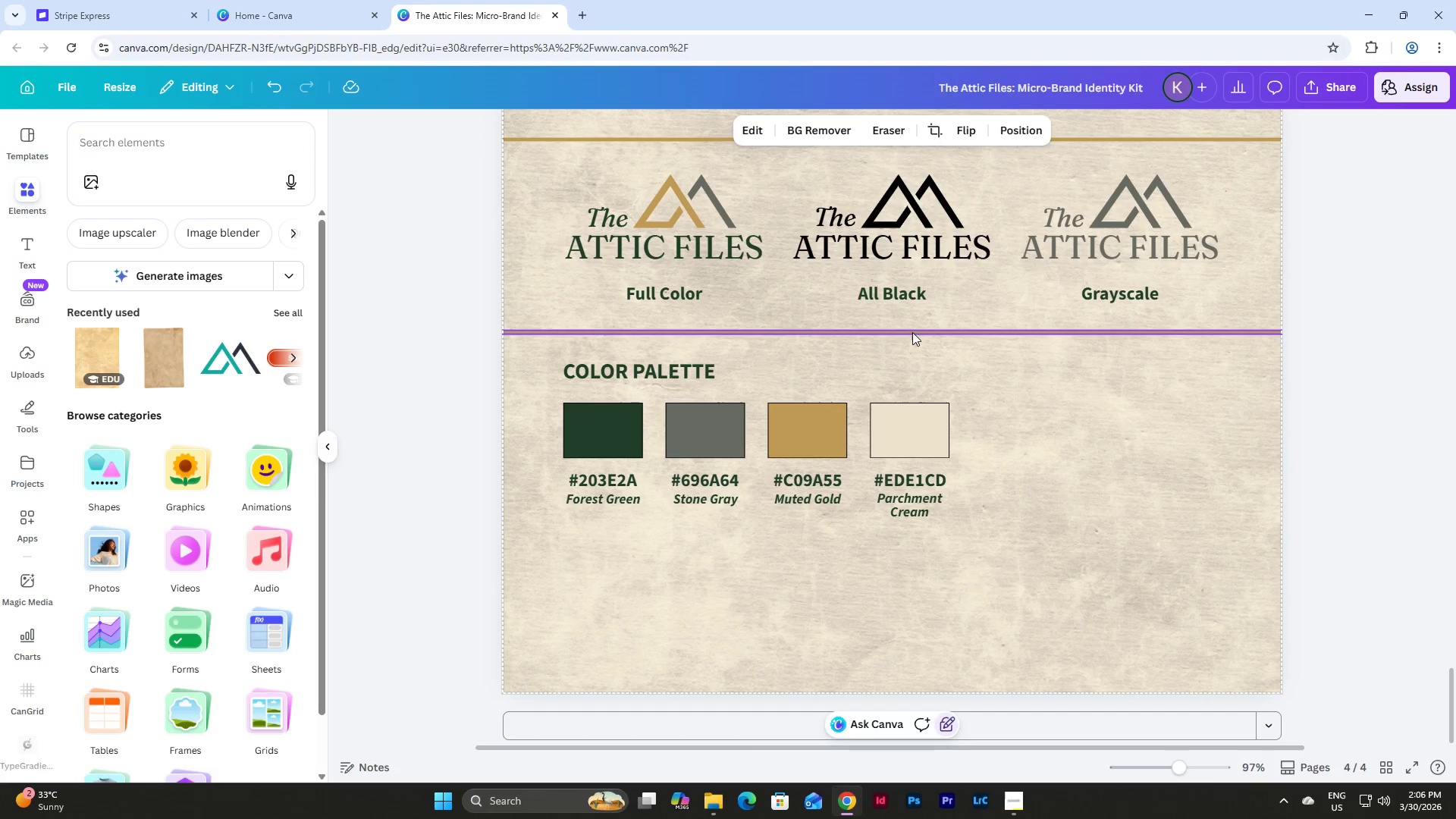 
left_click([912, 331])
 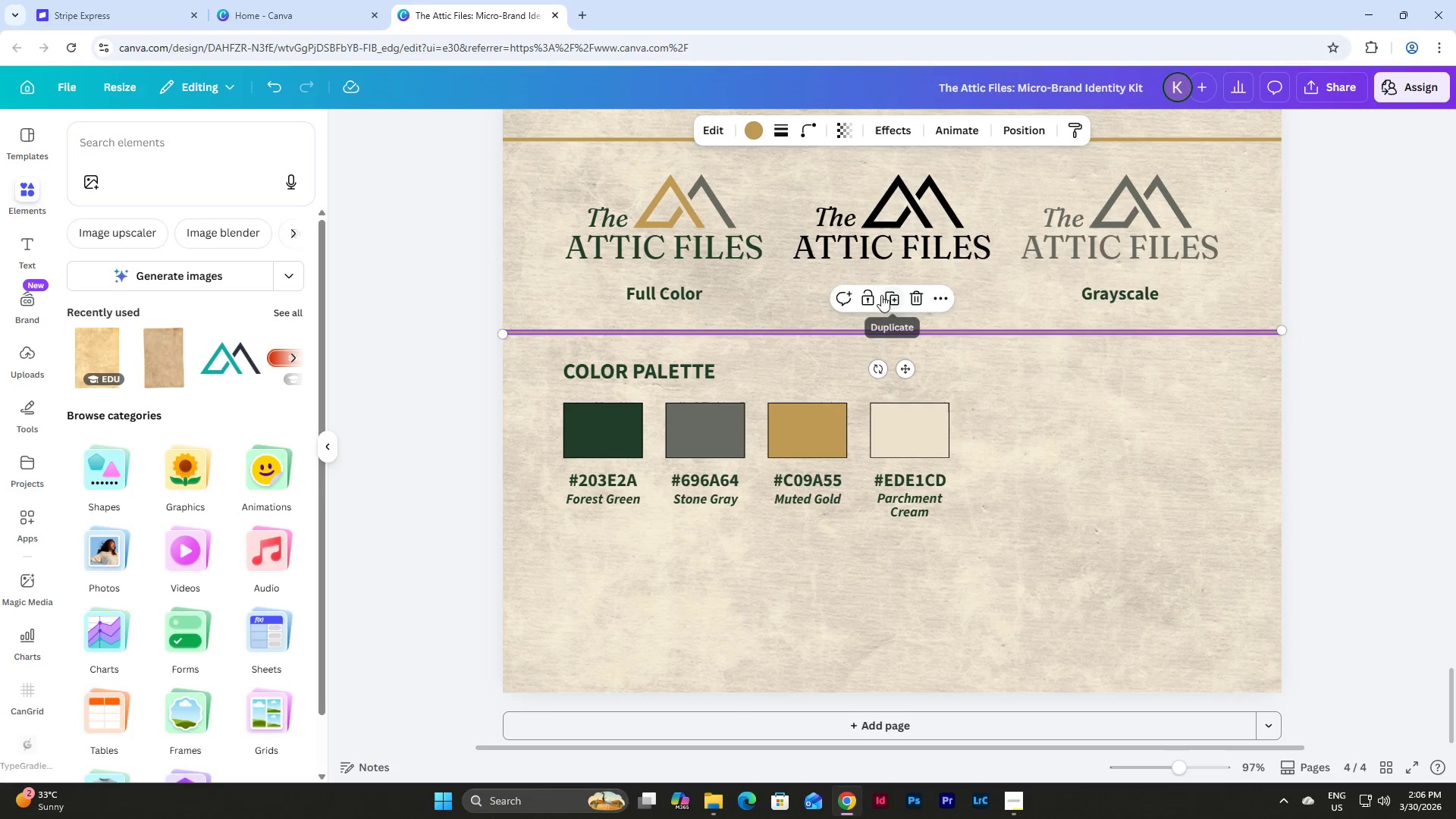 
left_click([902, 294])
 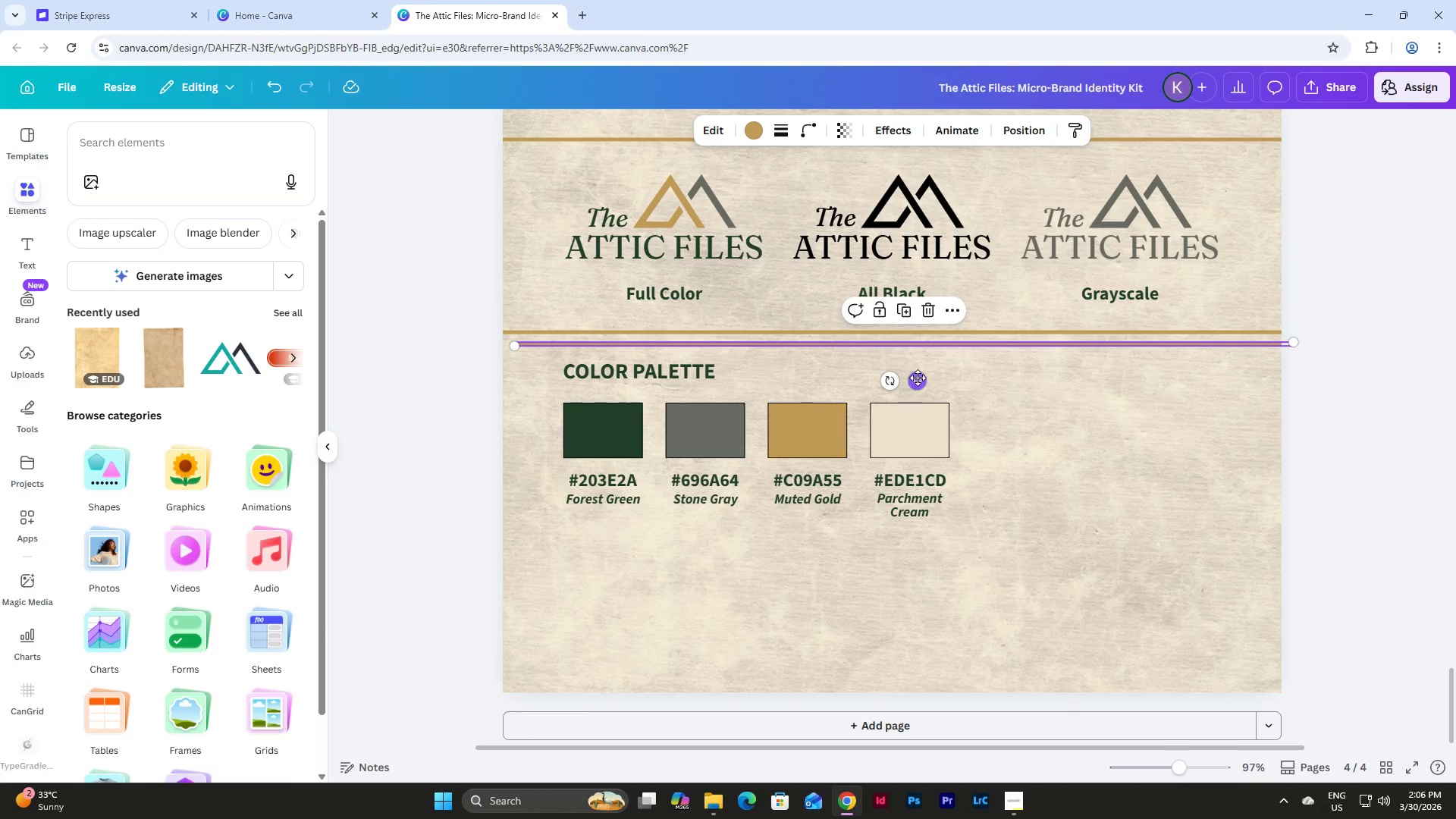 
left_click_drag(start_coordinate=[918, 378], to_coordinate=[902, 584])
 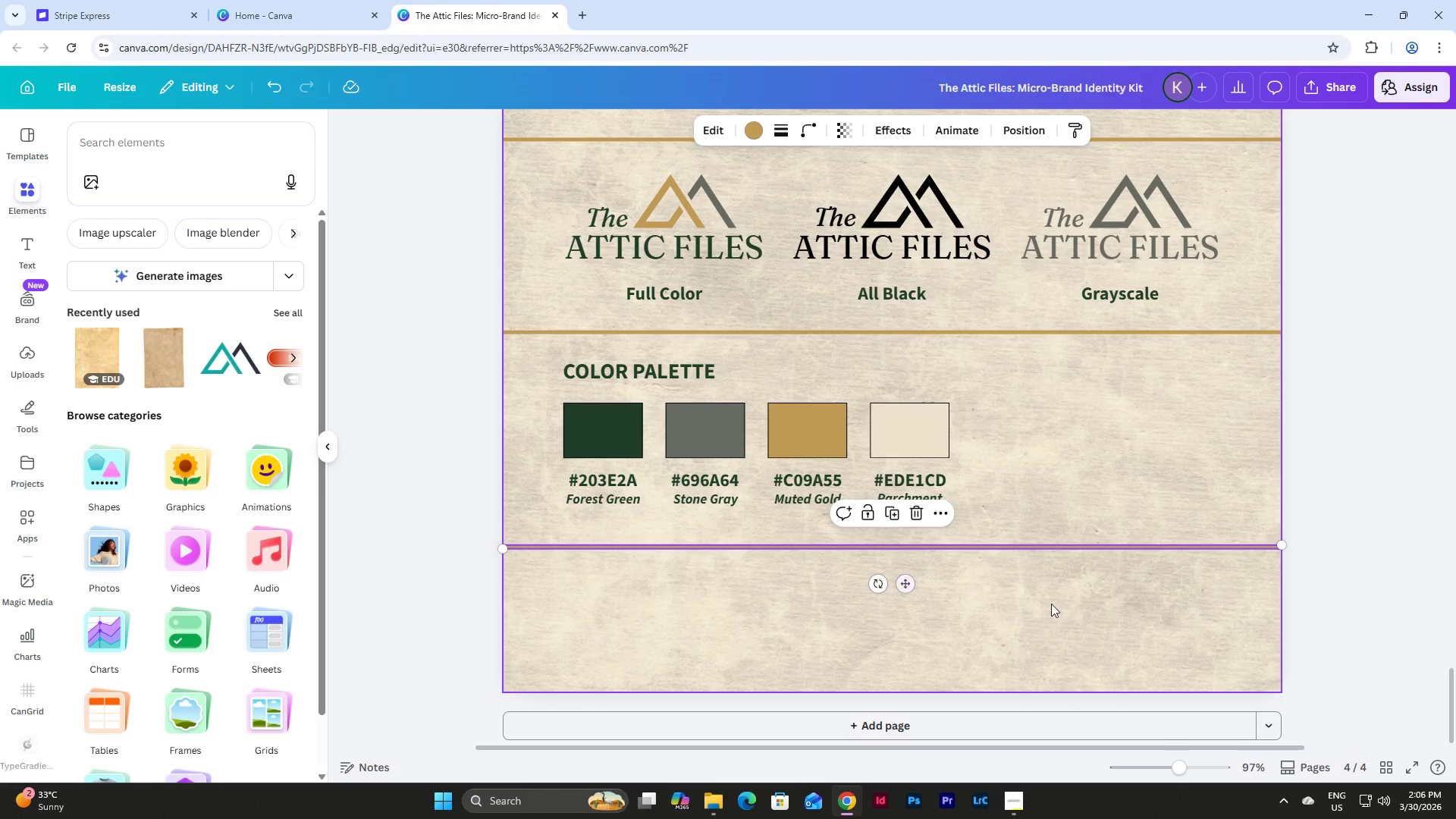 
left_click([1051, 604])
 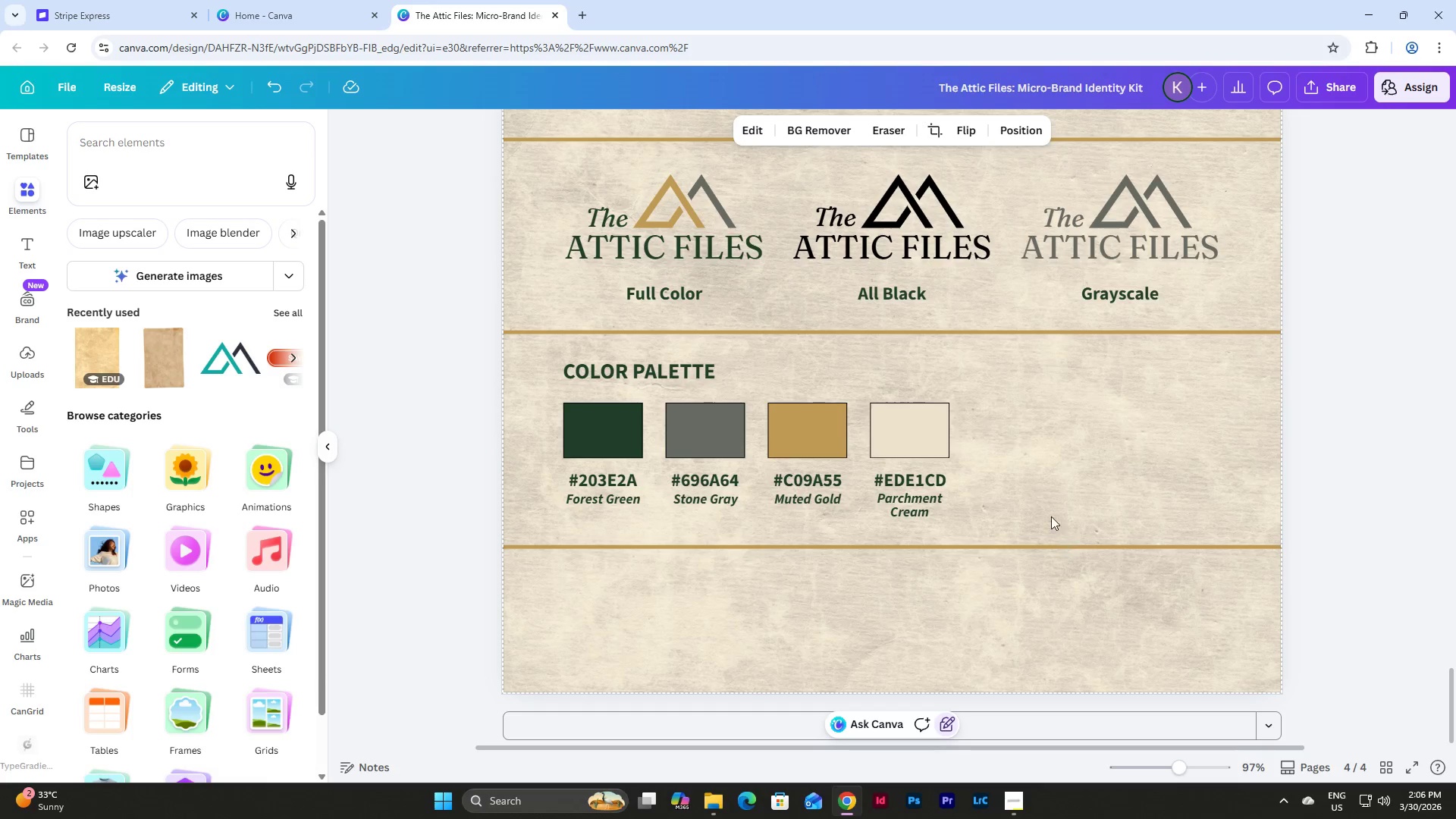 
left_click_drag(start_coordinate=[1017, 519], to_coordinate=[539, 357])
 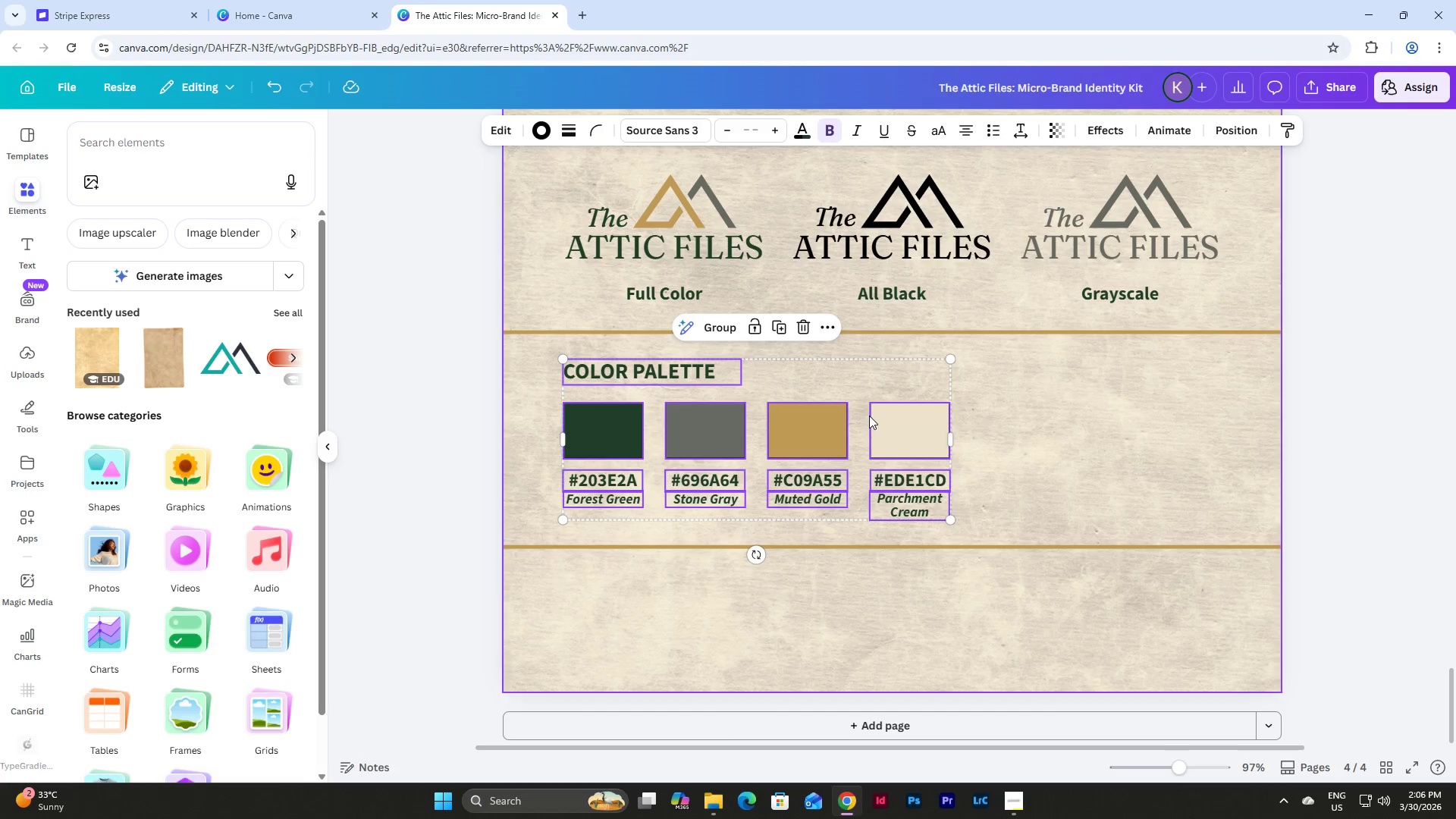 
left_click_drag(start_coordinate=[869, 416], to_coordinate=[1003, 414])
 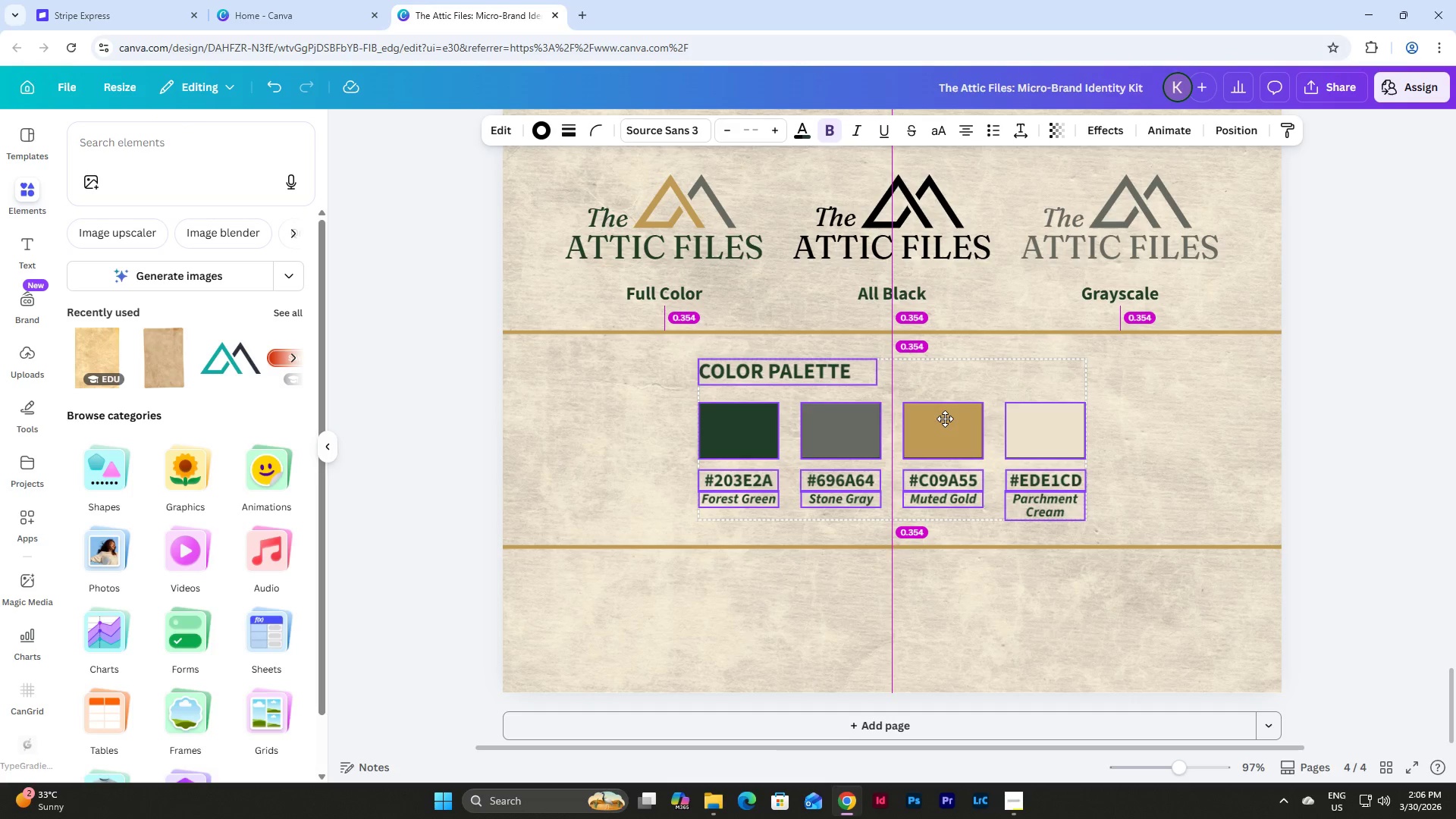 
wait(5.28)
 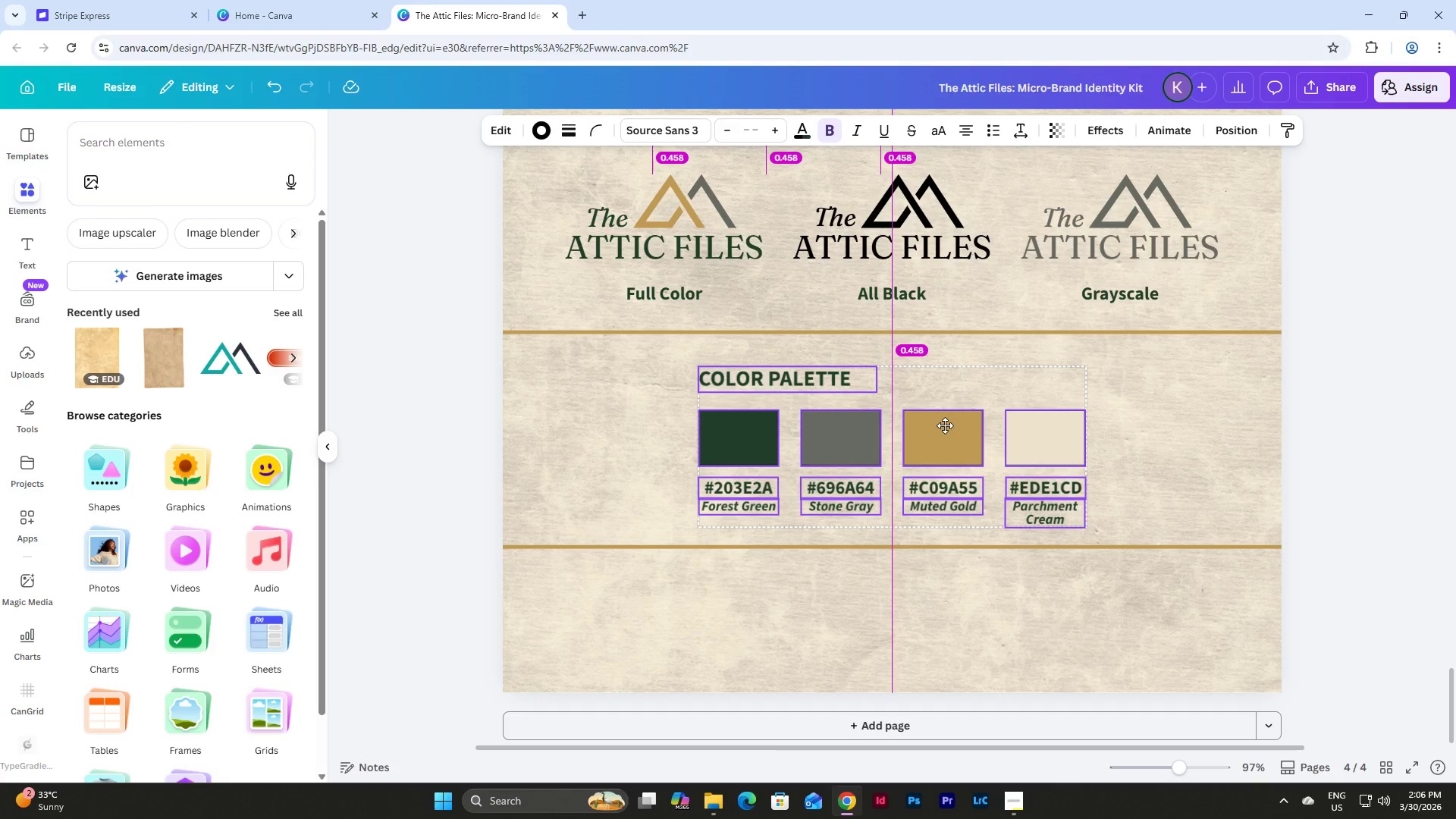 
left_click([1172, 434])
 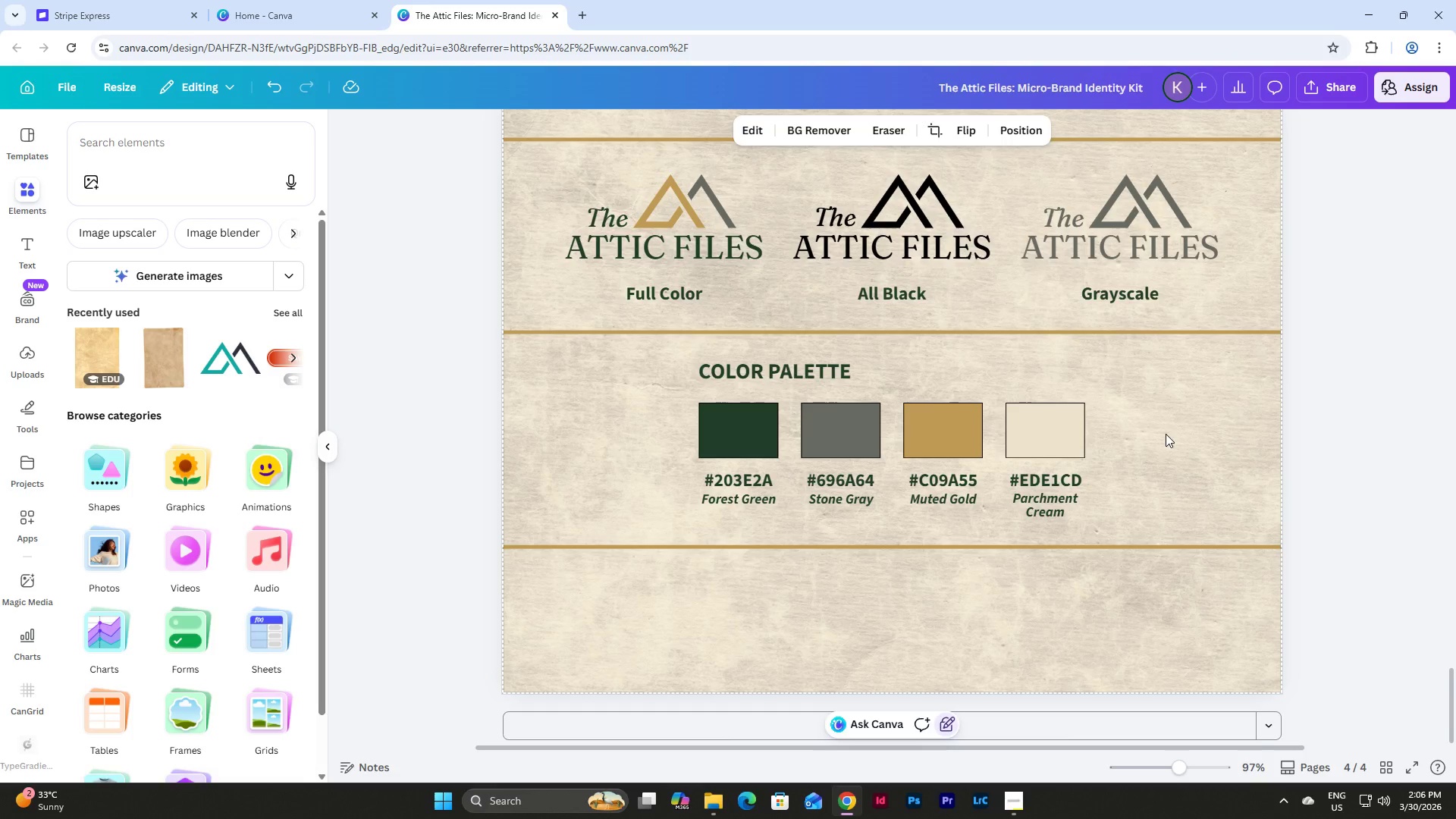 
scroll: coordinate [1166, 434], scroll_direction: none, amount: 0.0
 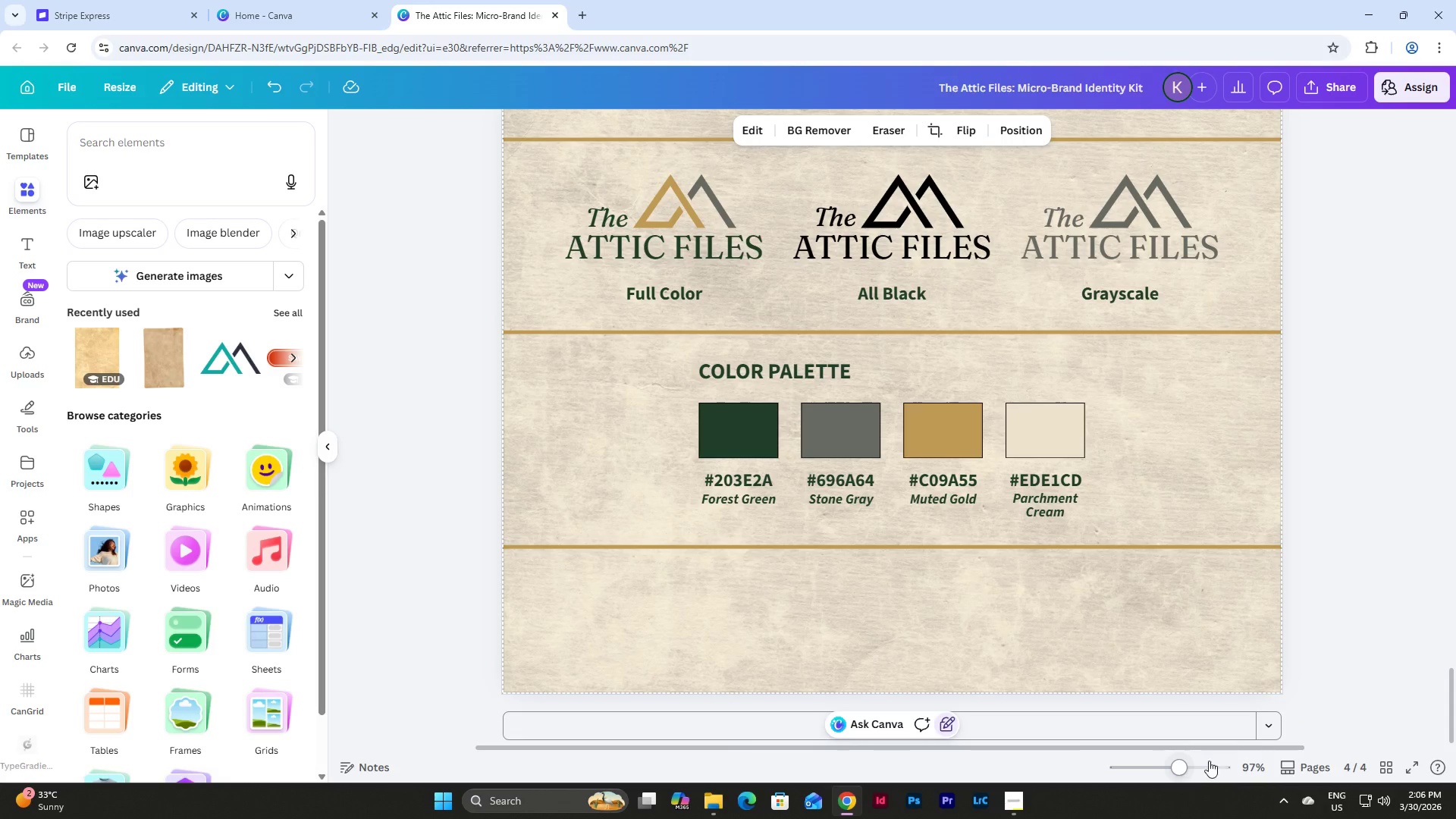 
left_click_drag(start_coordinate=[1181, 756], to_coordinate=[1178, 739])
 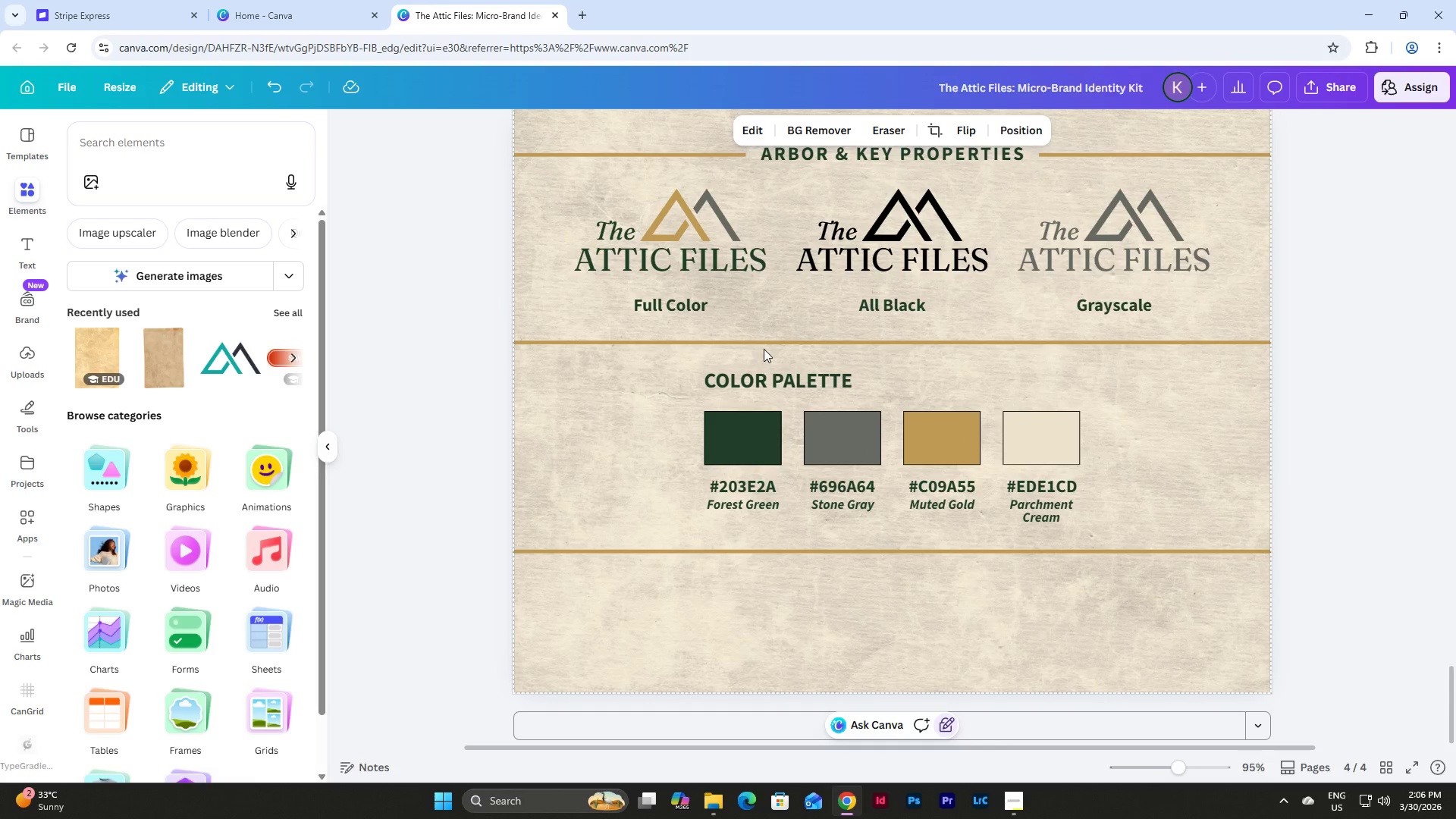 
scroll: coordinate [764, 349], scroll_direction: up, amount: 2.0
 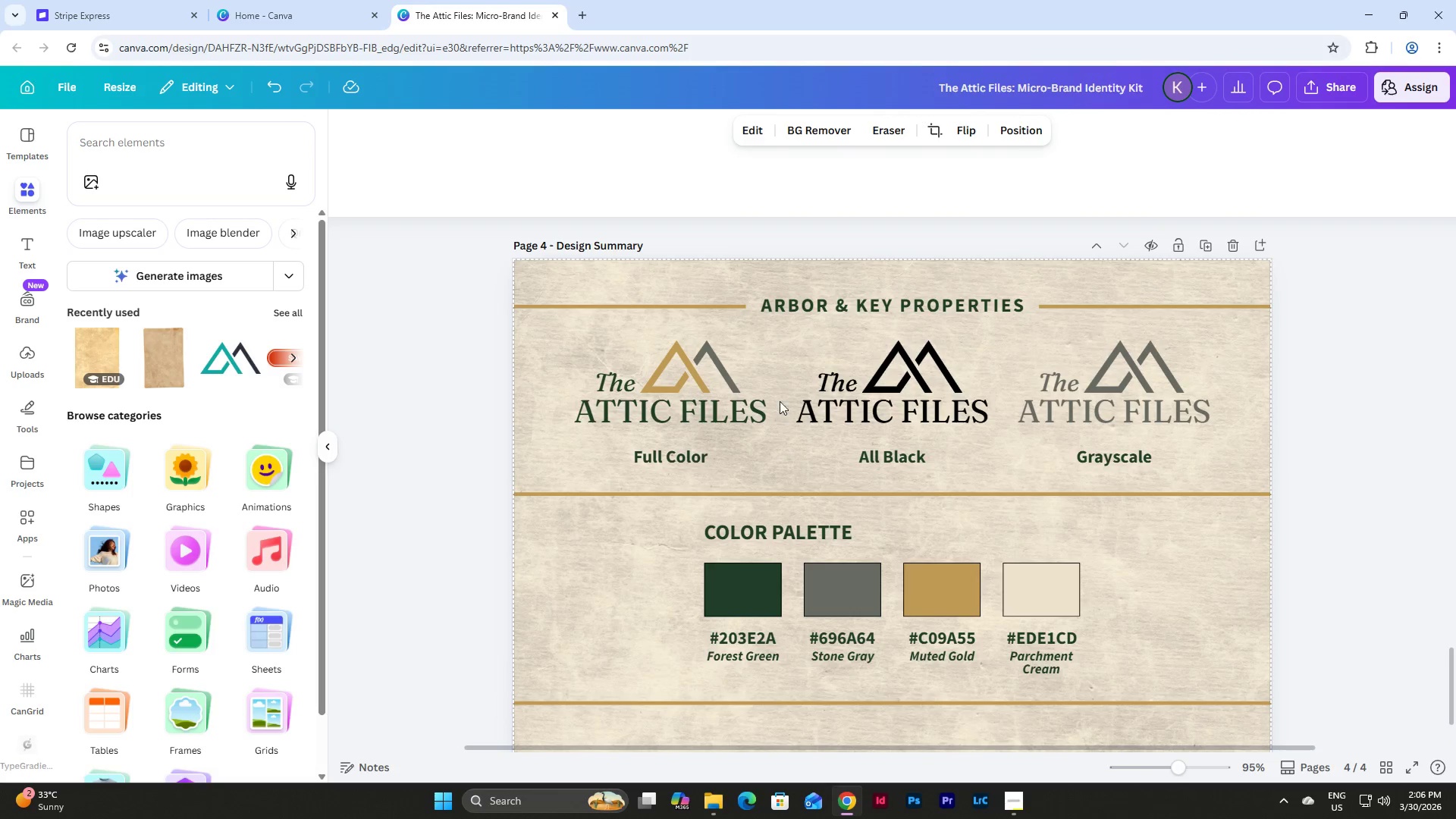 
scroll: coordinate [786, 390], scroll_direction: down, amount: 3.0
 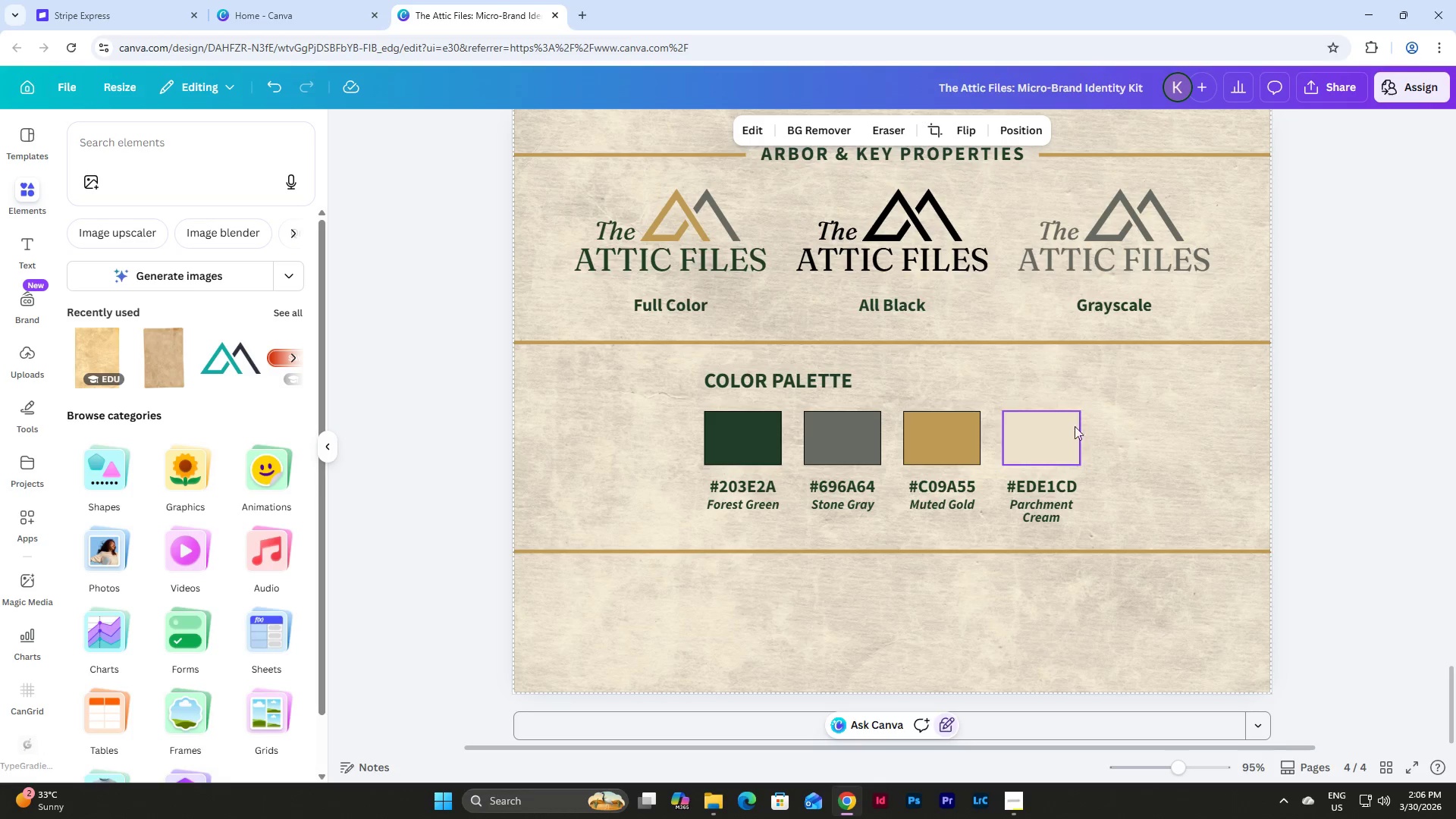 
wait(7.54)
 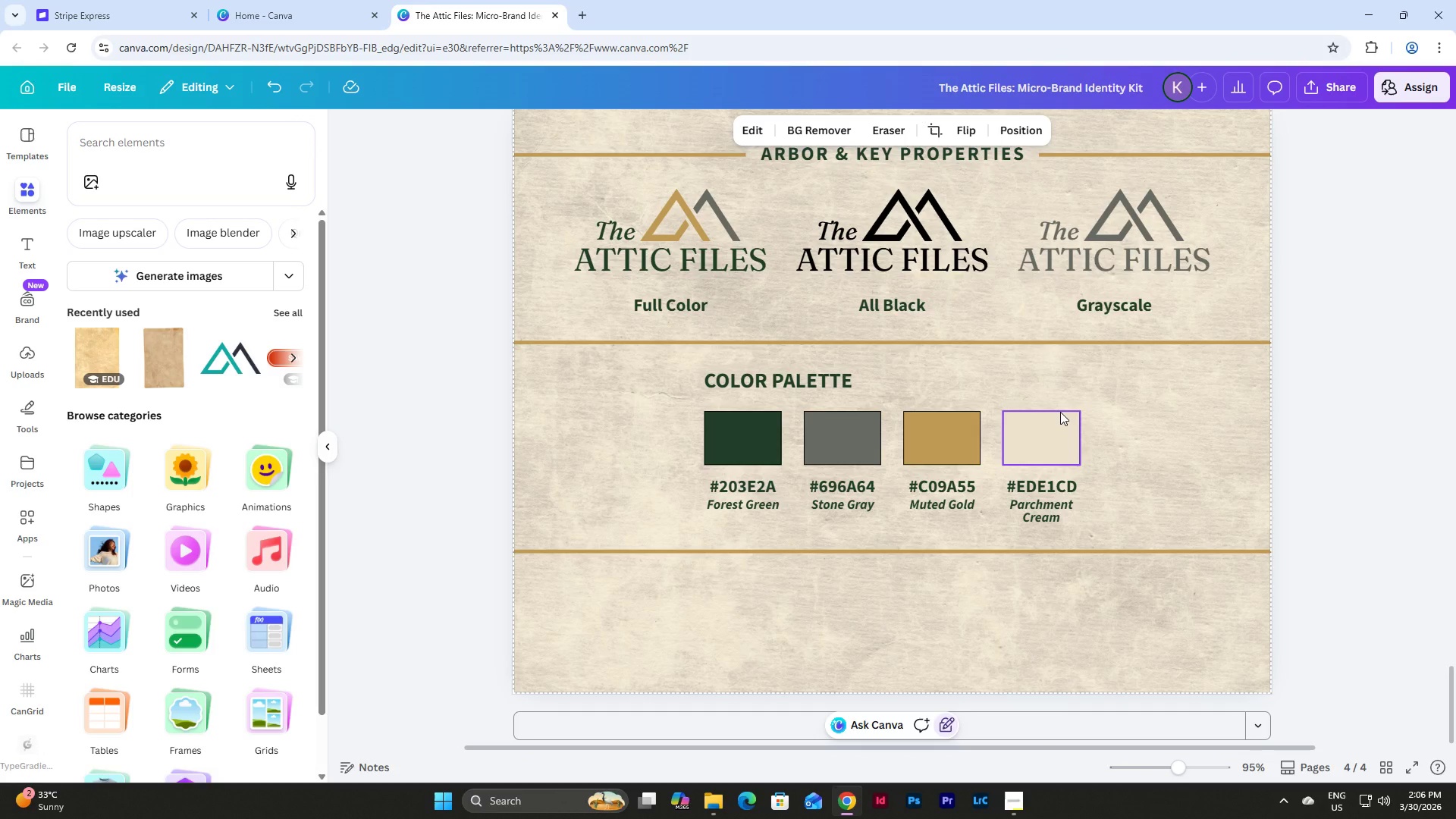 
key(Control+Z)
 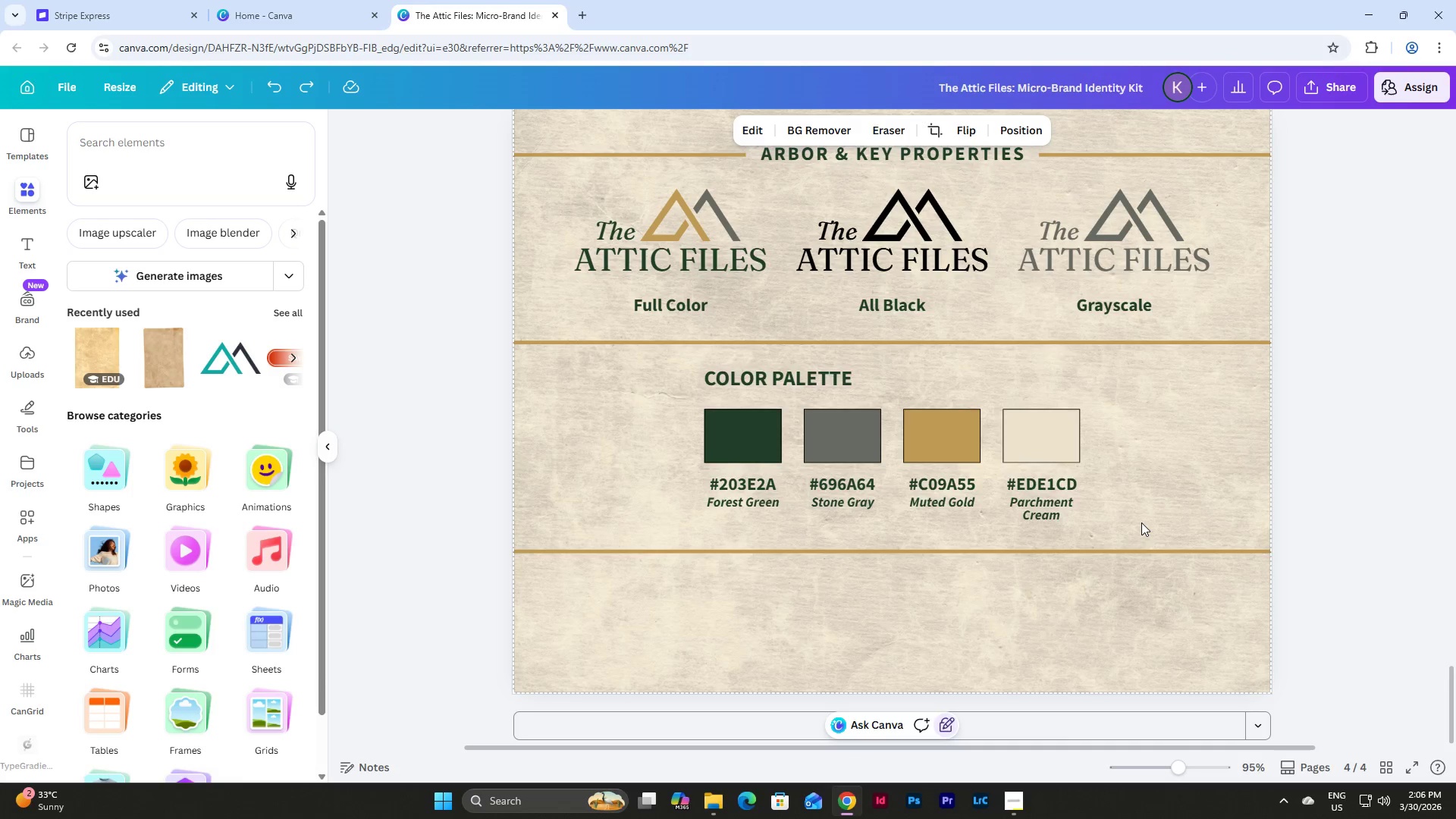 
key(Control+Z)
 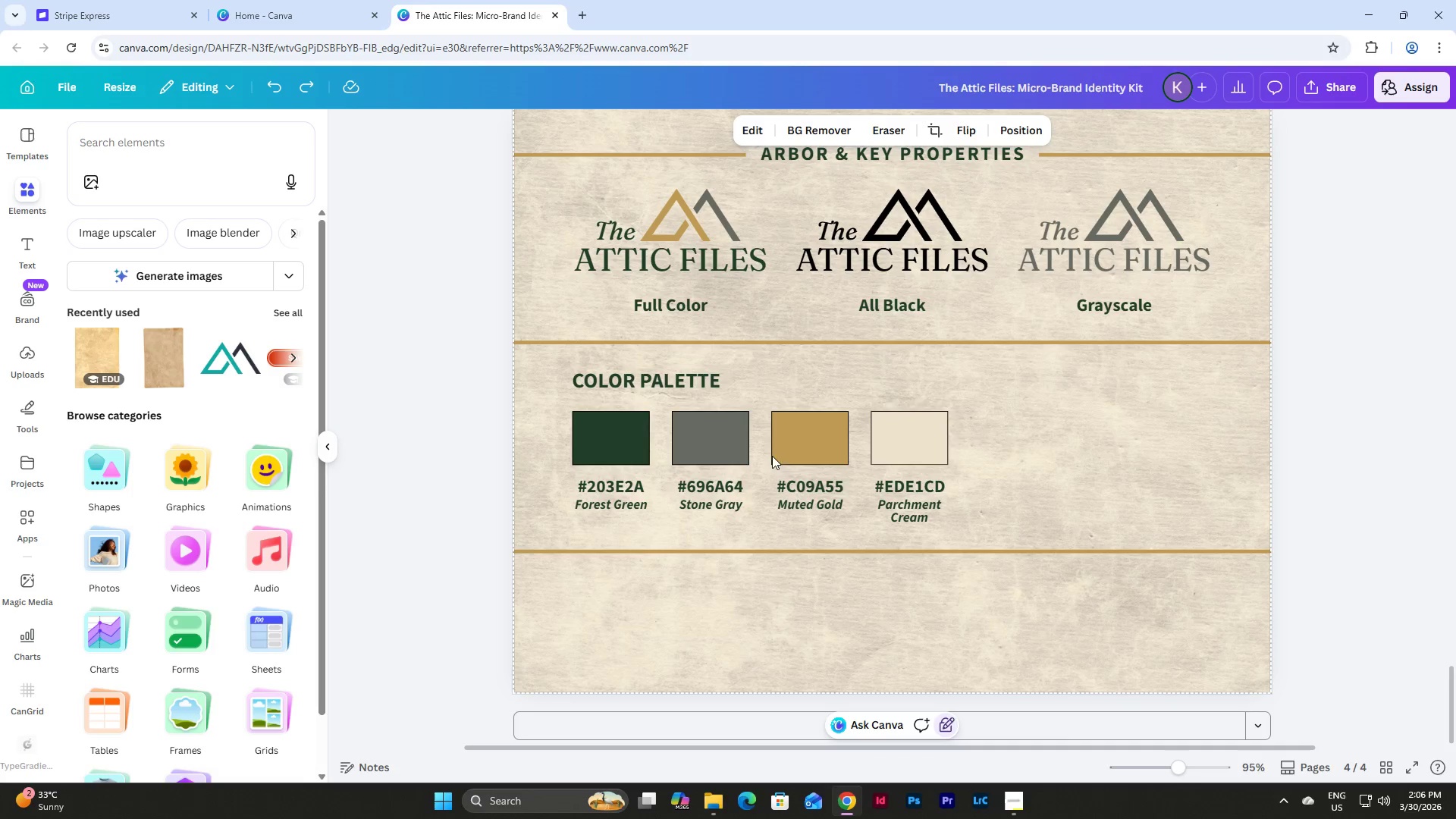 
left_click([931, 508])
 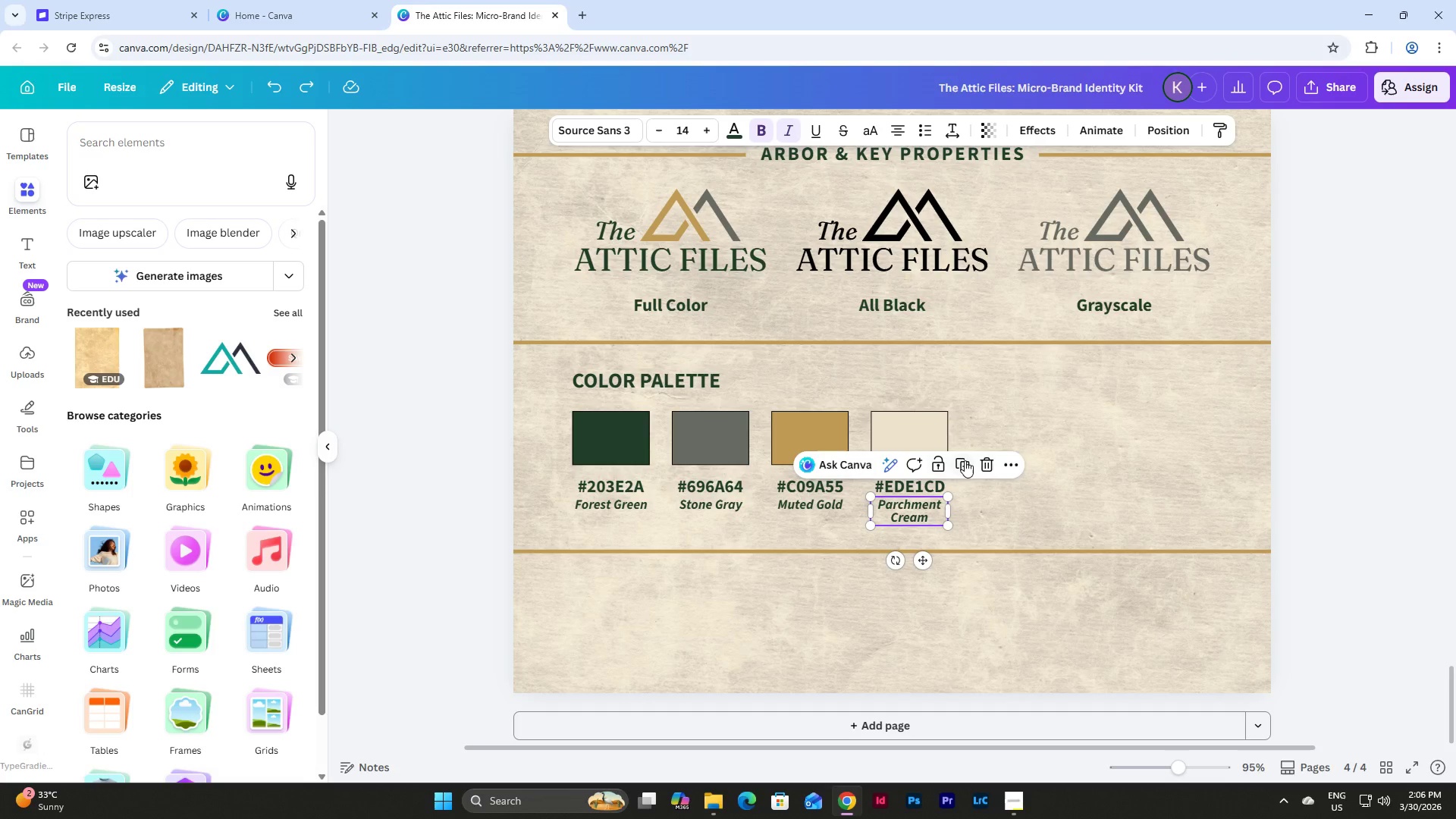 
left_click([967, 460])
 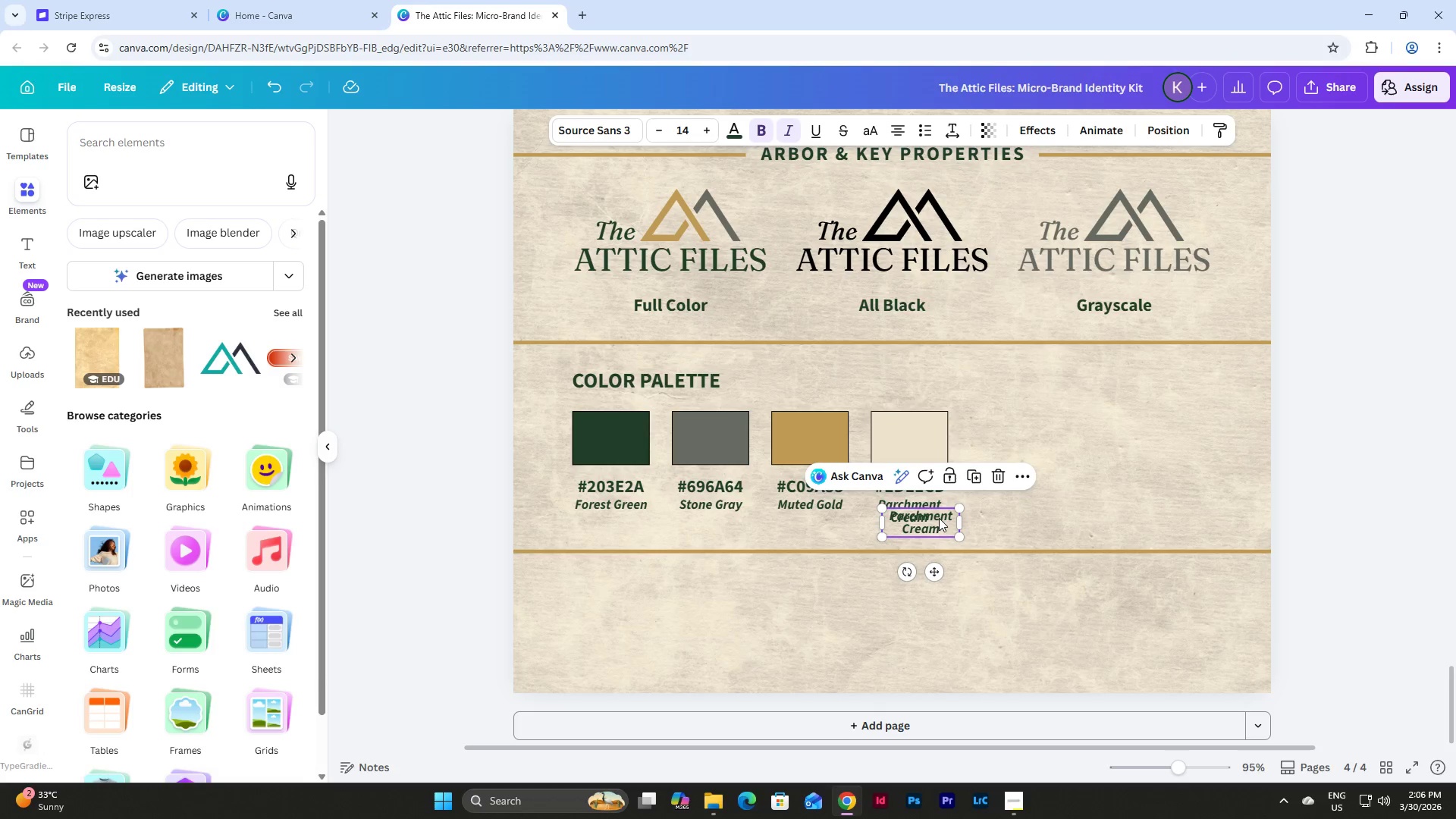 
left_click_drag(start_coordinate=[939, 518], to_coordinate=[1068, 419])
 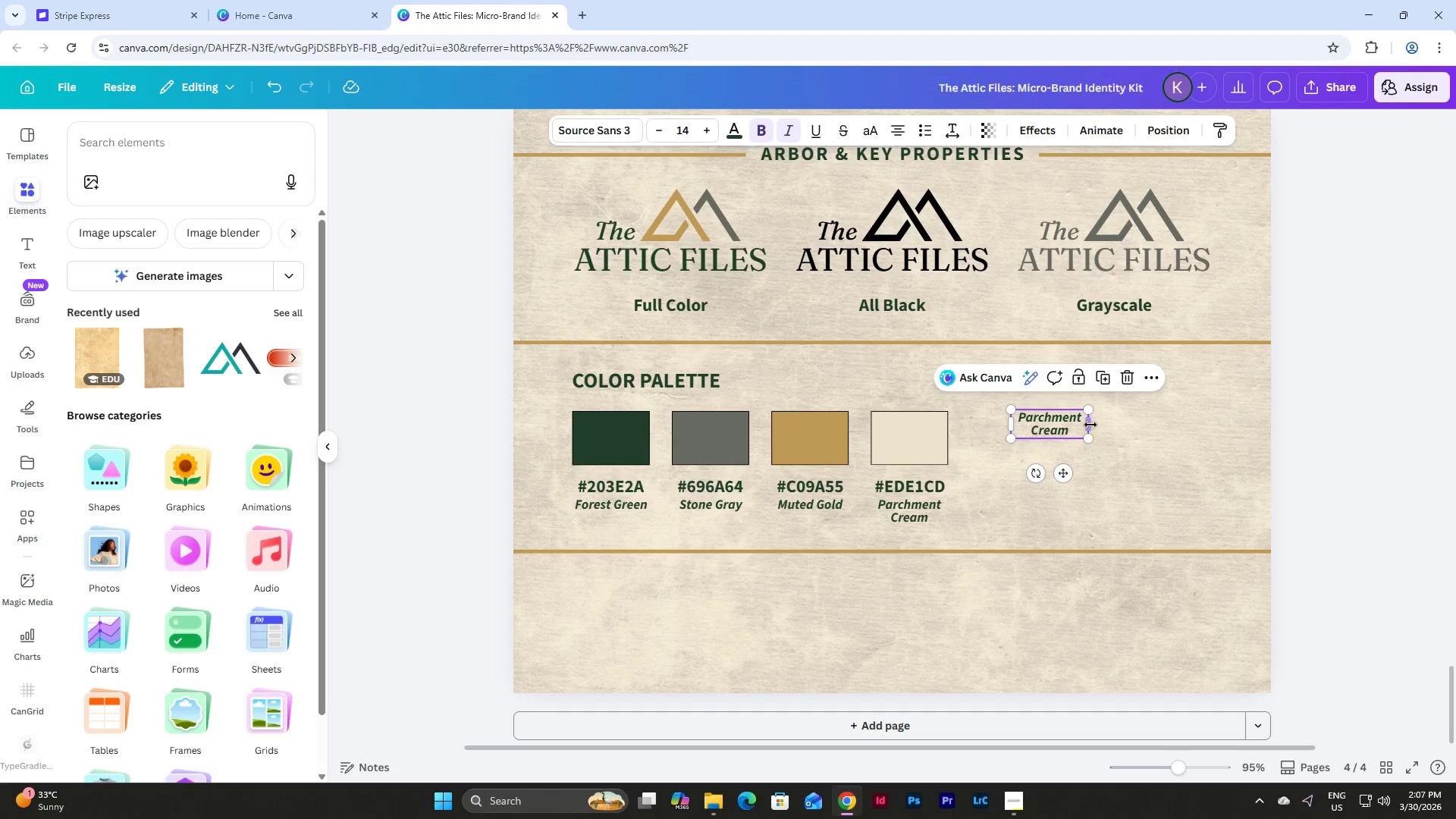 
left_click_drag(start_coordinate=[1091, 425], to_coordinate=[1212, 425])
 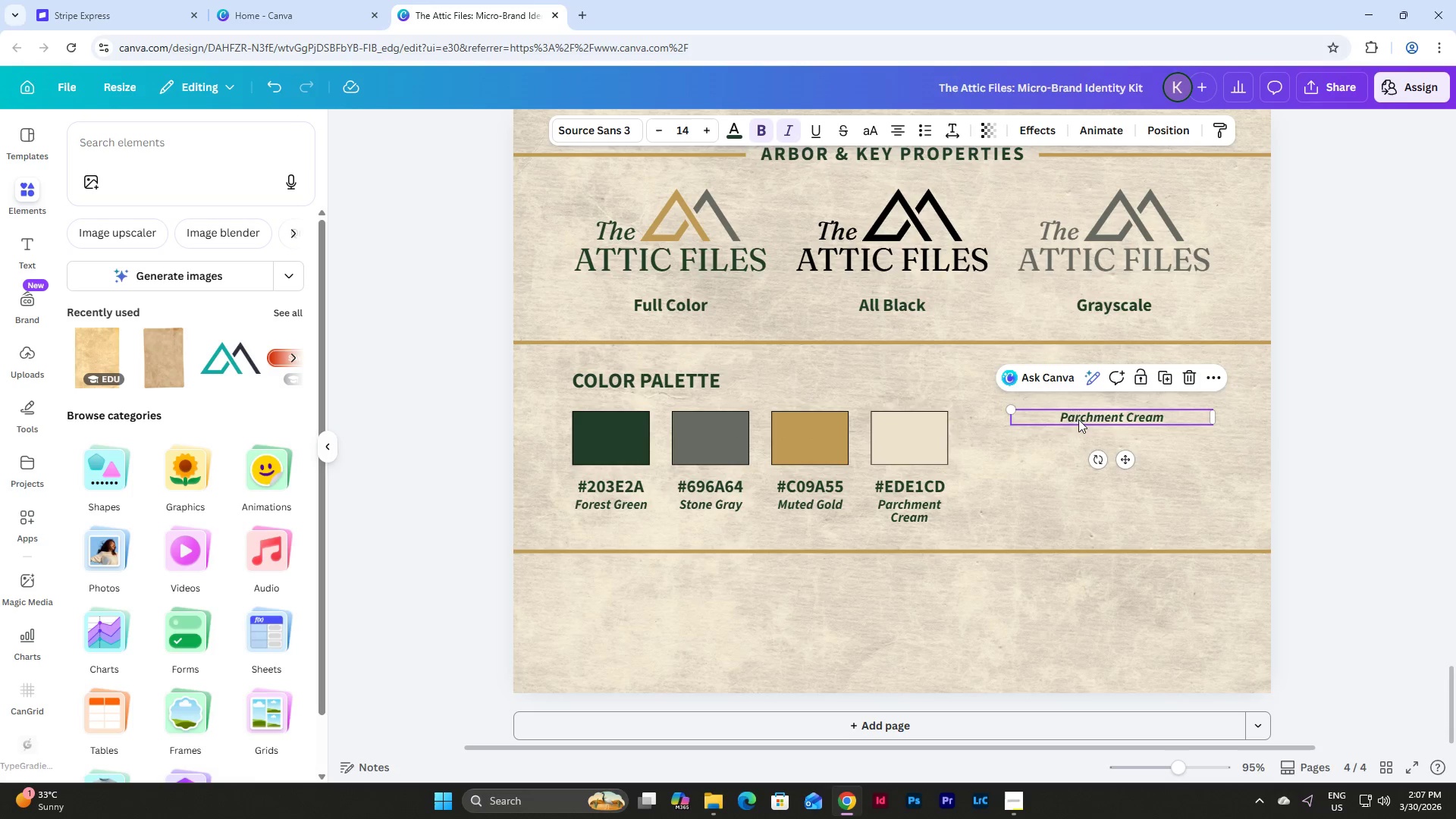 
left_click([924, 133])
 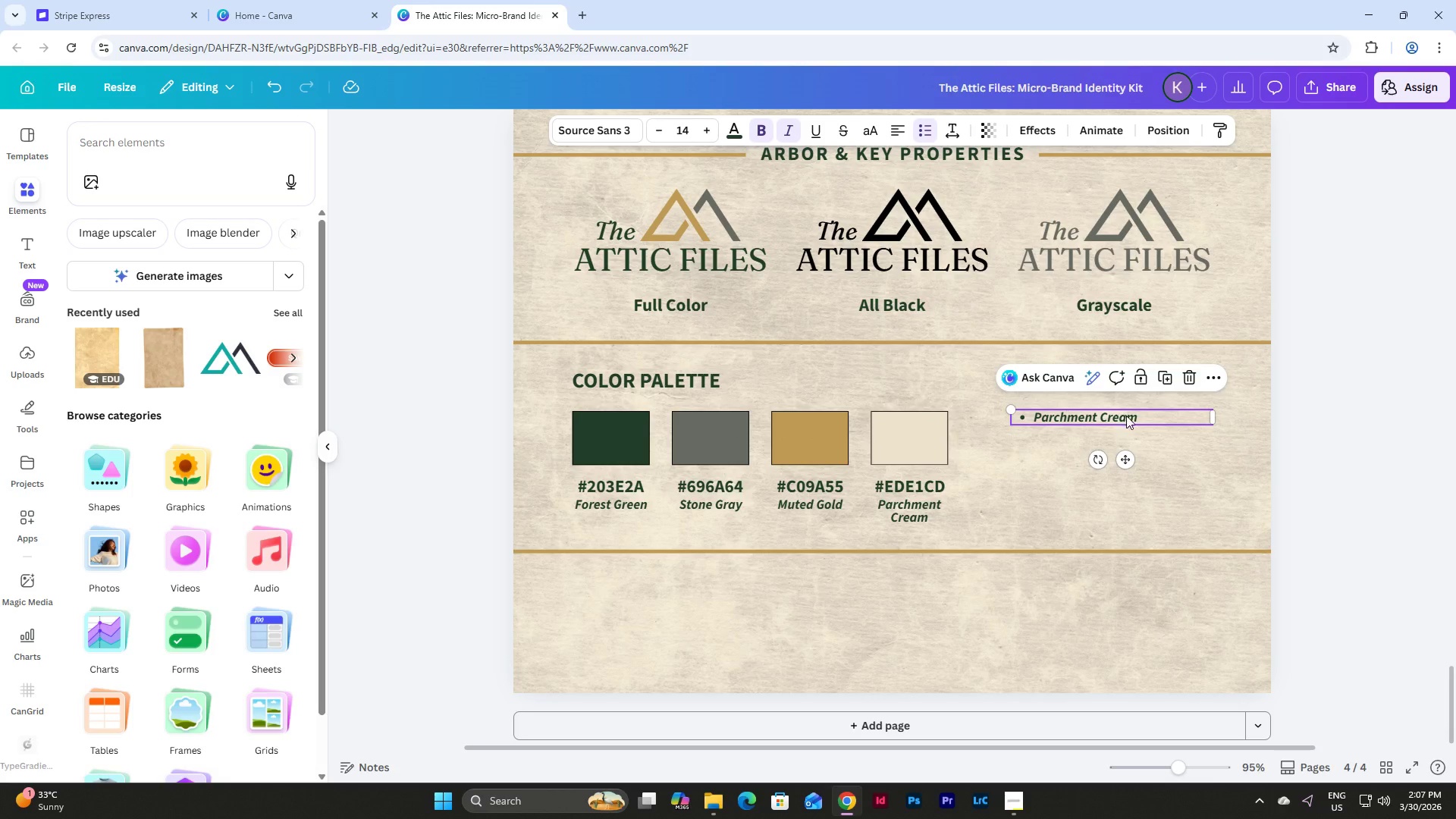 
left_click([1141, 423])
 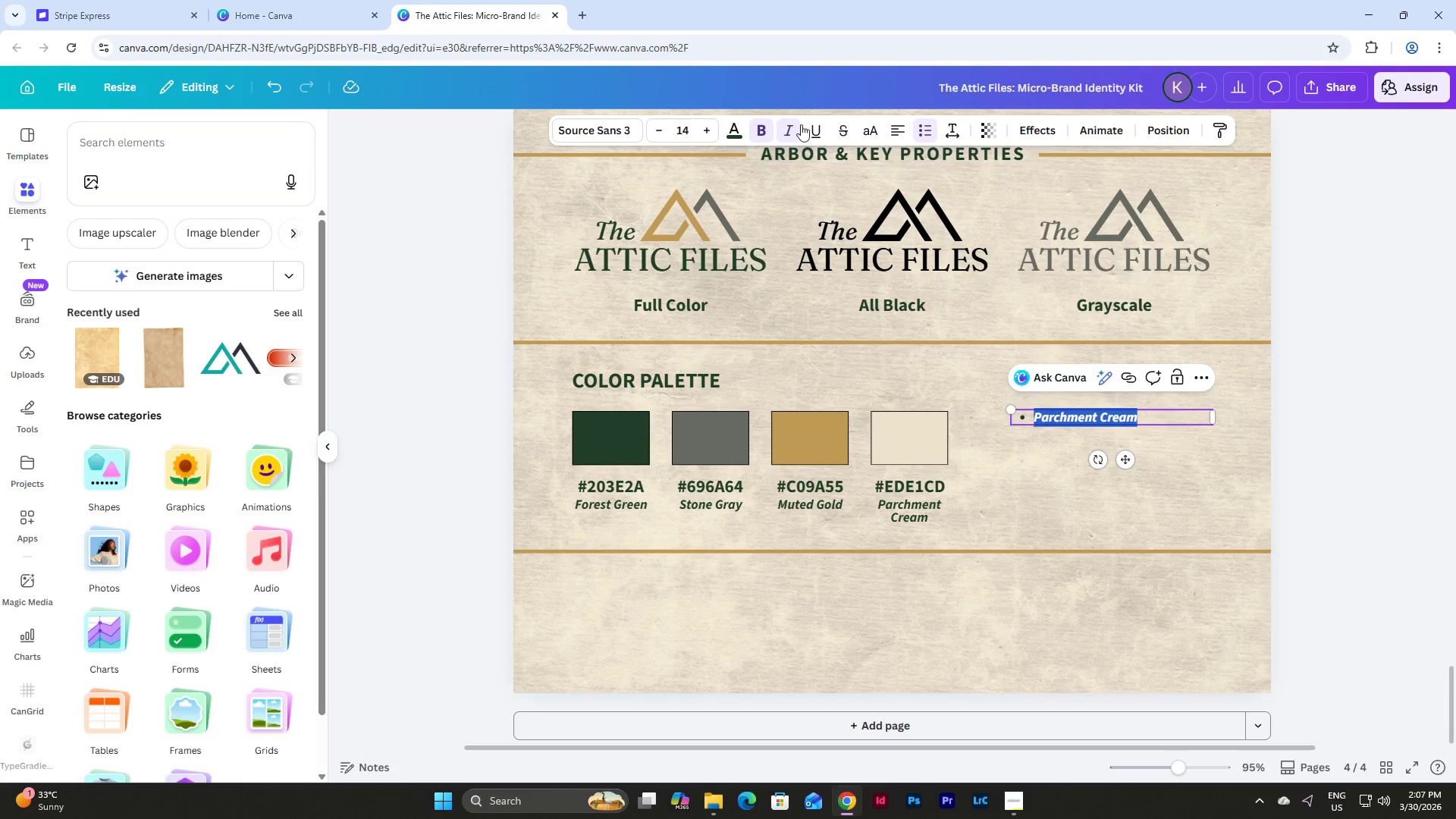 
left_click([786, 135])
 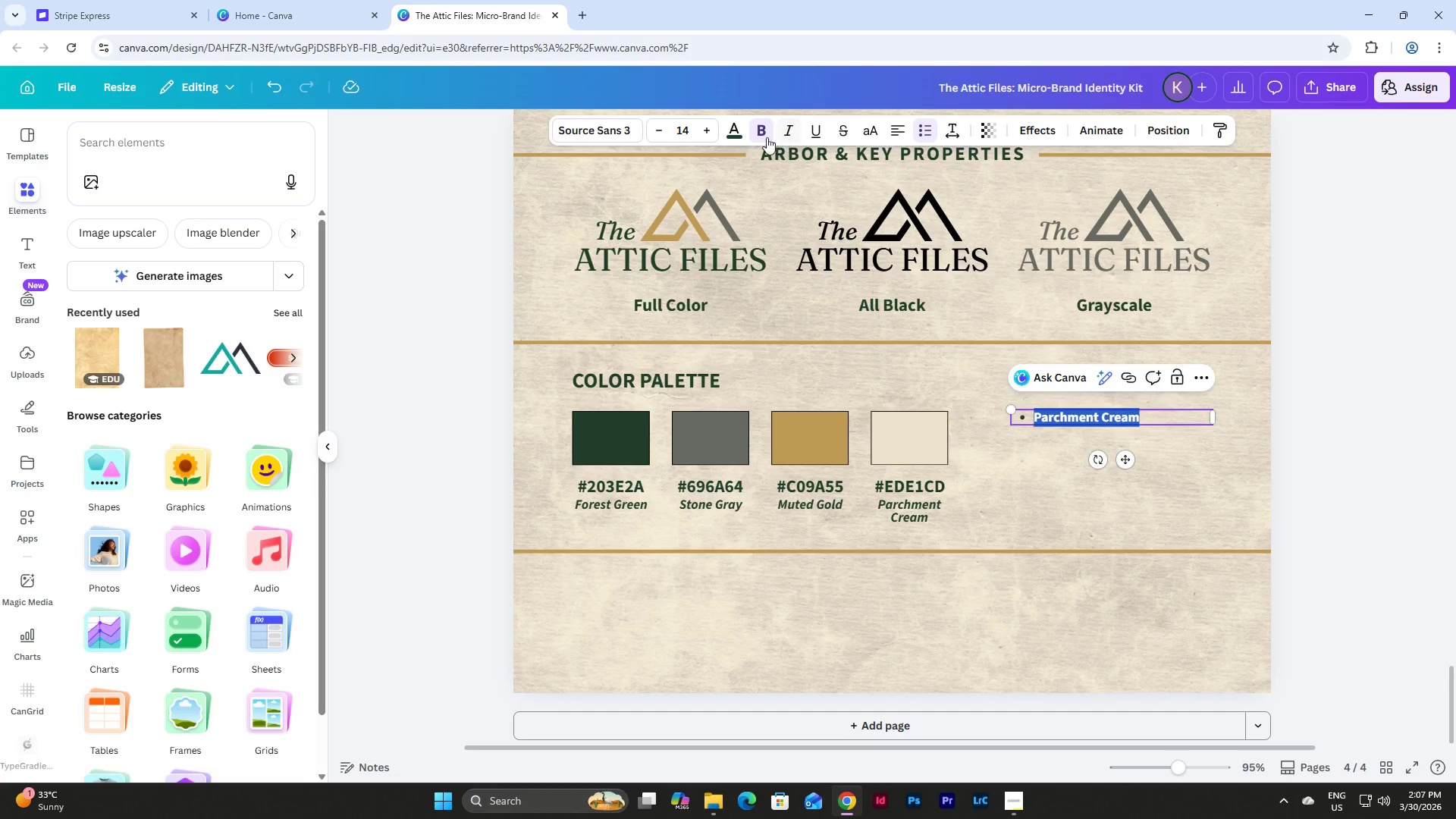 
left_click([763, 137])
 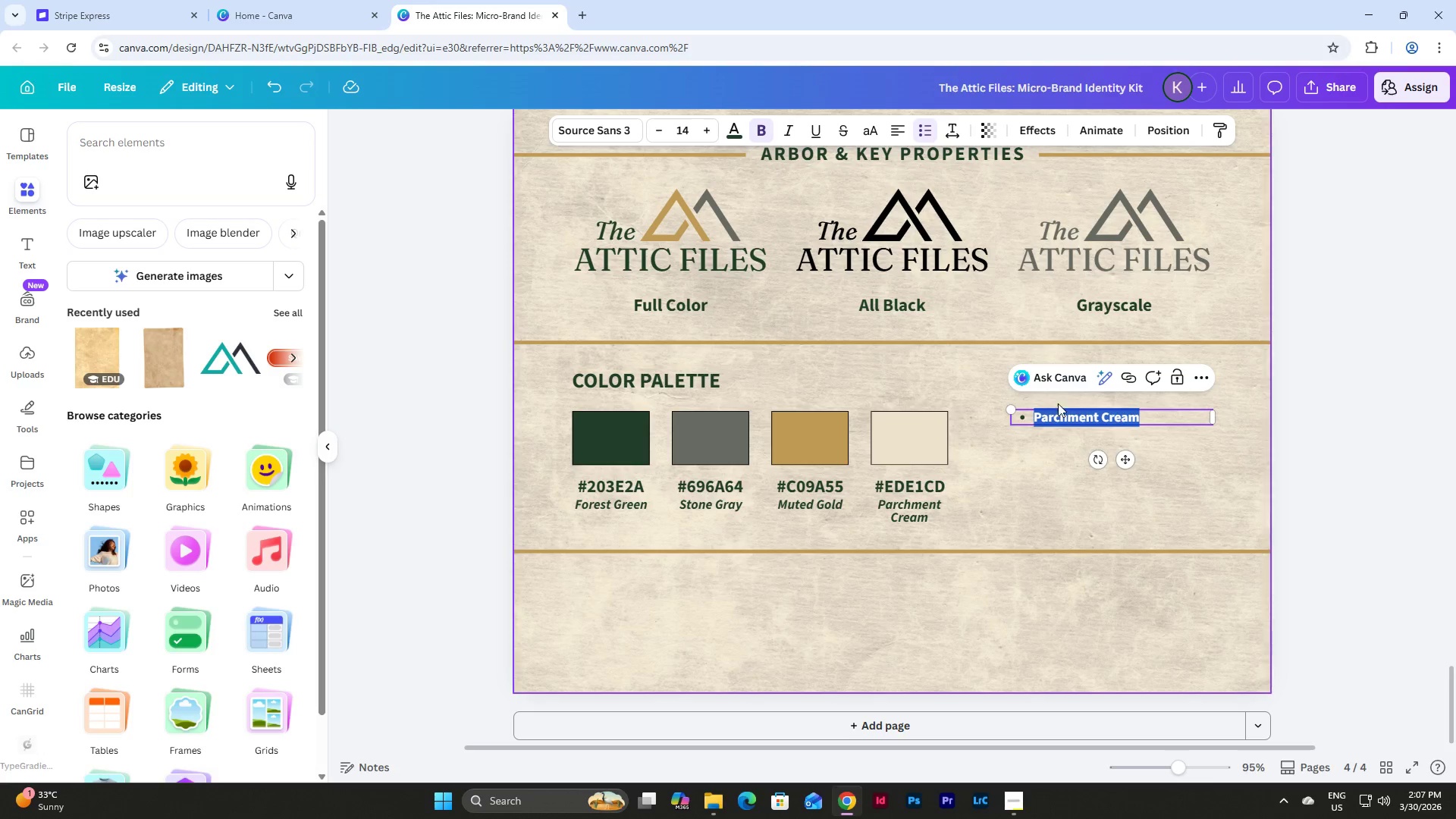 
type(Dark do)
key(Backspace)
key(Backspace)
type(fo )
key(Backspace)
type(r text/backgrounds)
 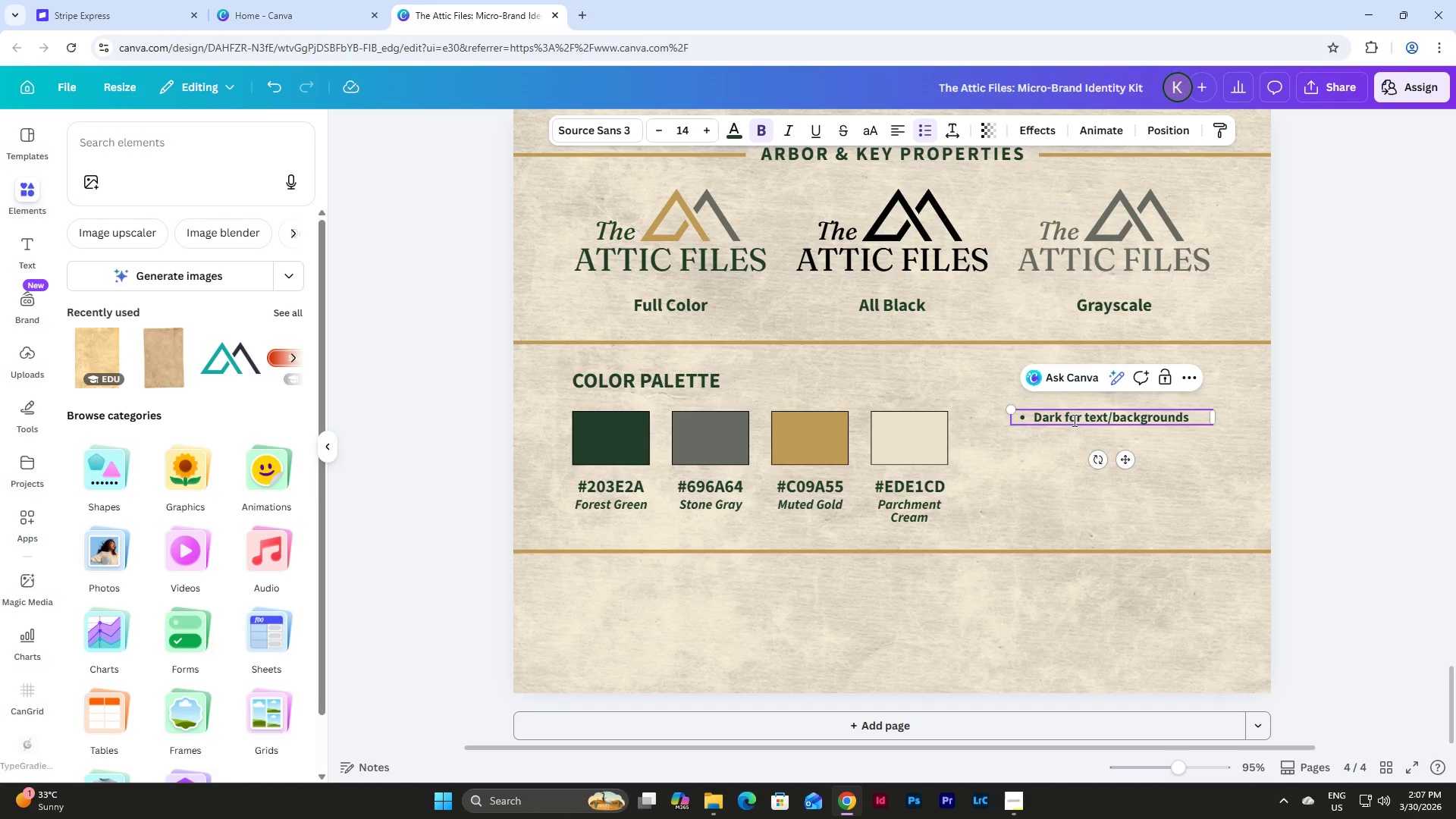 
key(Enter)
 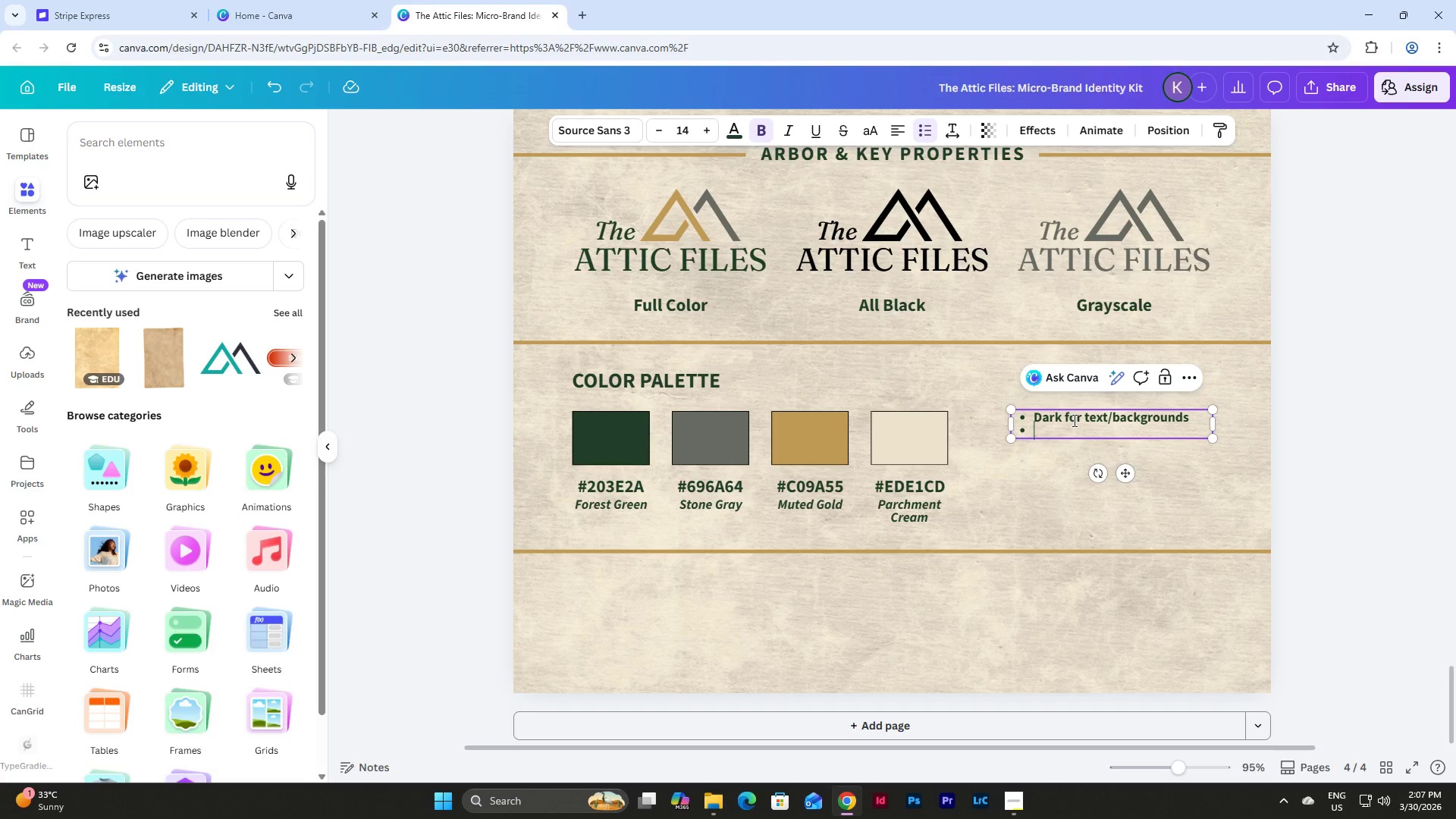 
type(K)
key(Backspace)
type(Light fir )
key(Backspace)
key(Backspace)
key(Backspace)
type(or v)
key(Backspace)
type(a)
key(Backspace)
type(backgrounds)
 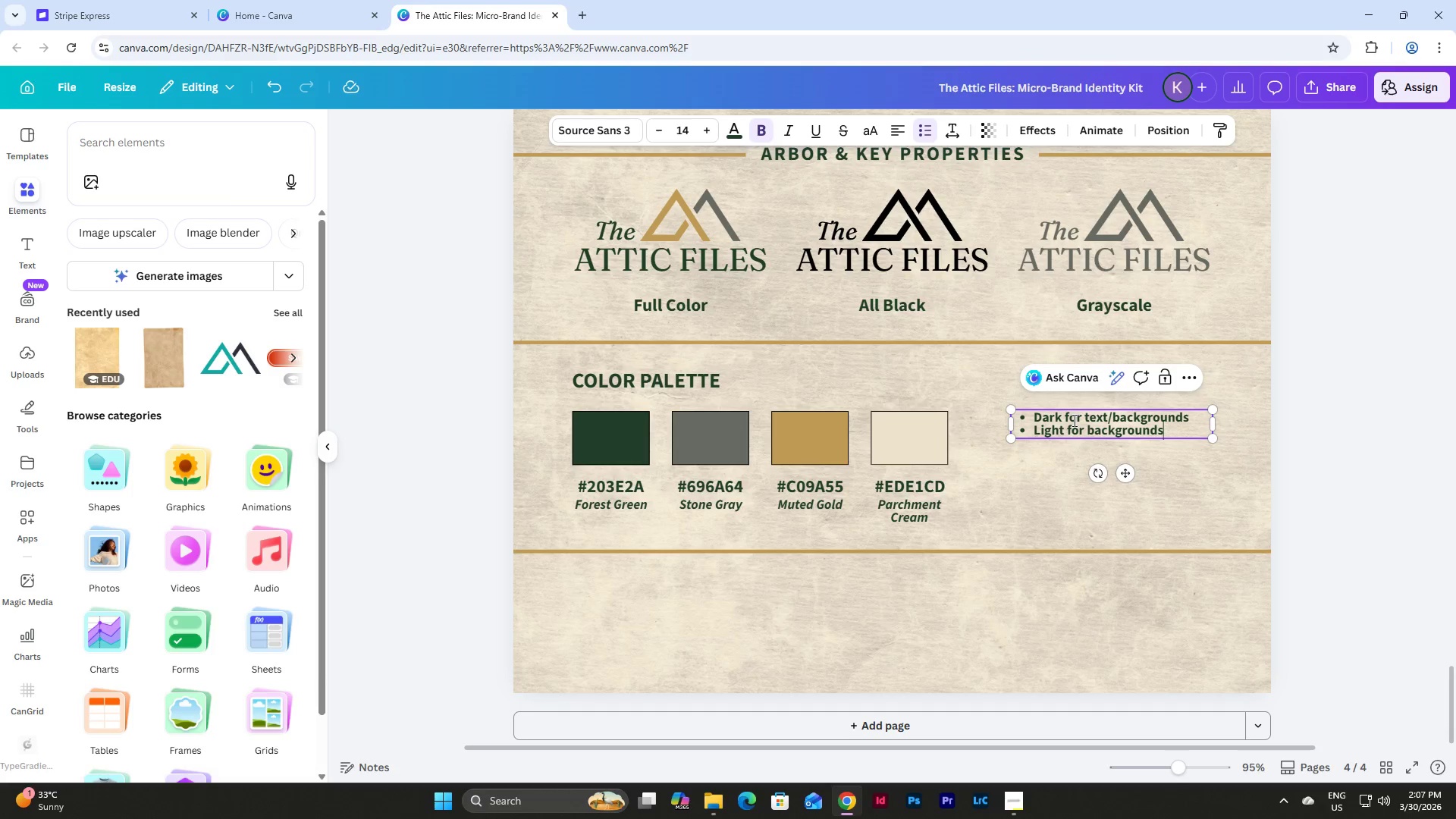 
key(Enter)
 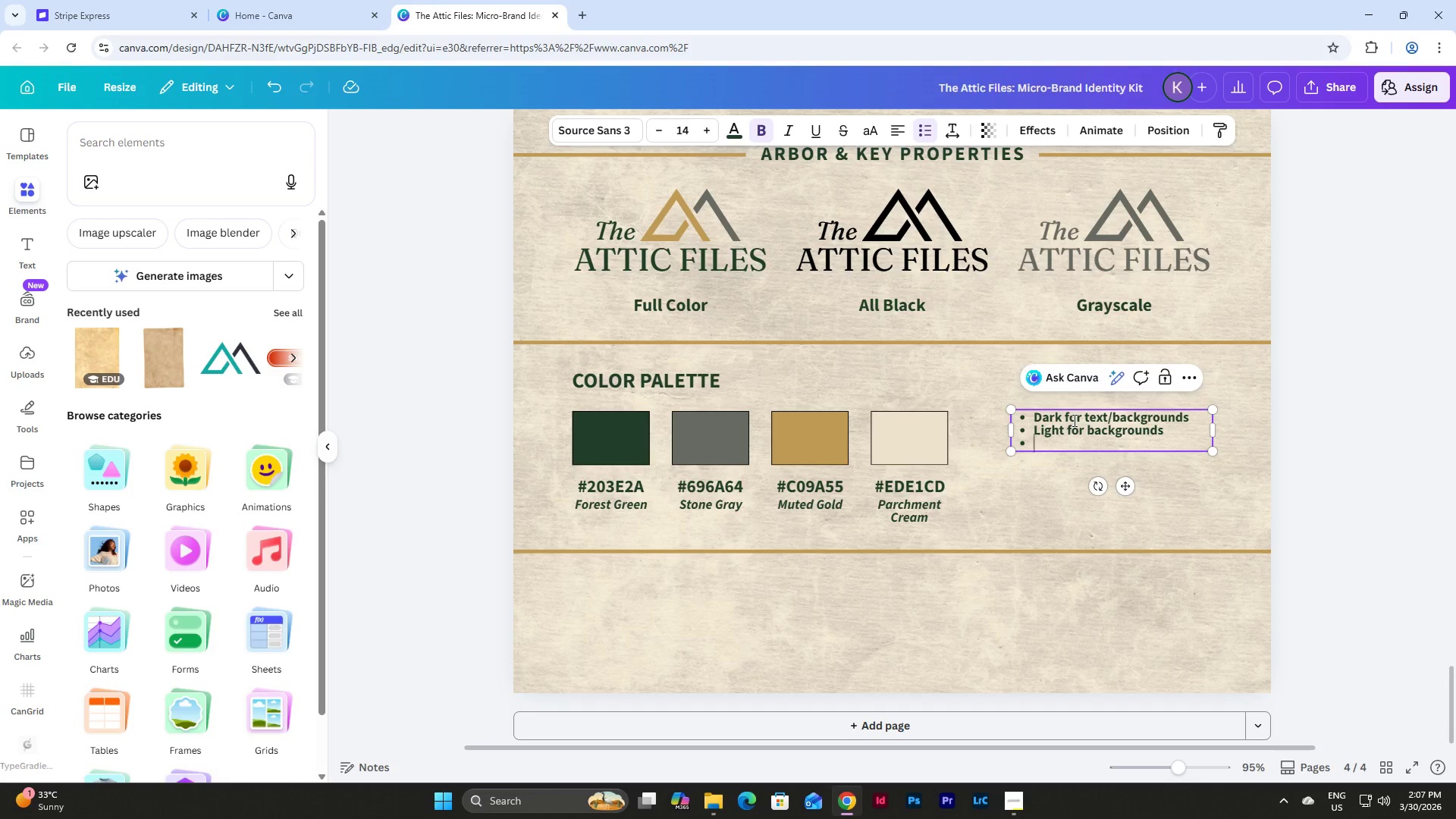 
hold_key(key=ShiftLeft, duration=0.47)
 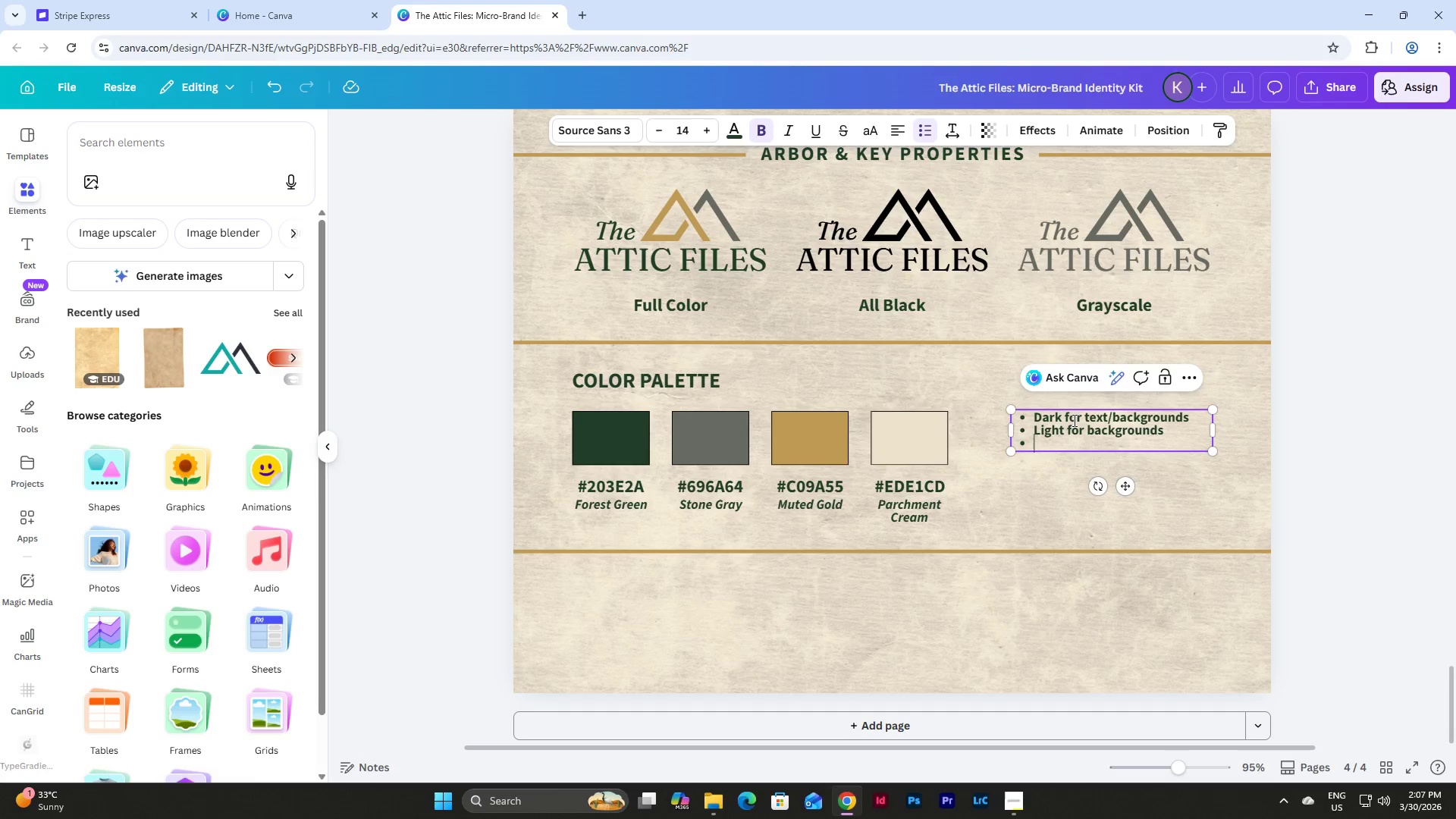 
type(Accent for highlights)
 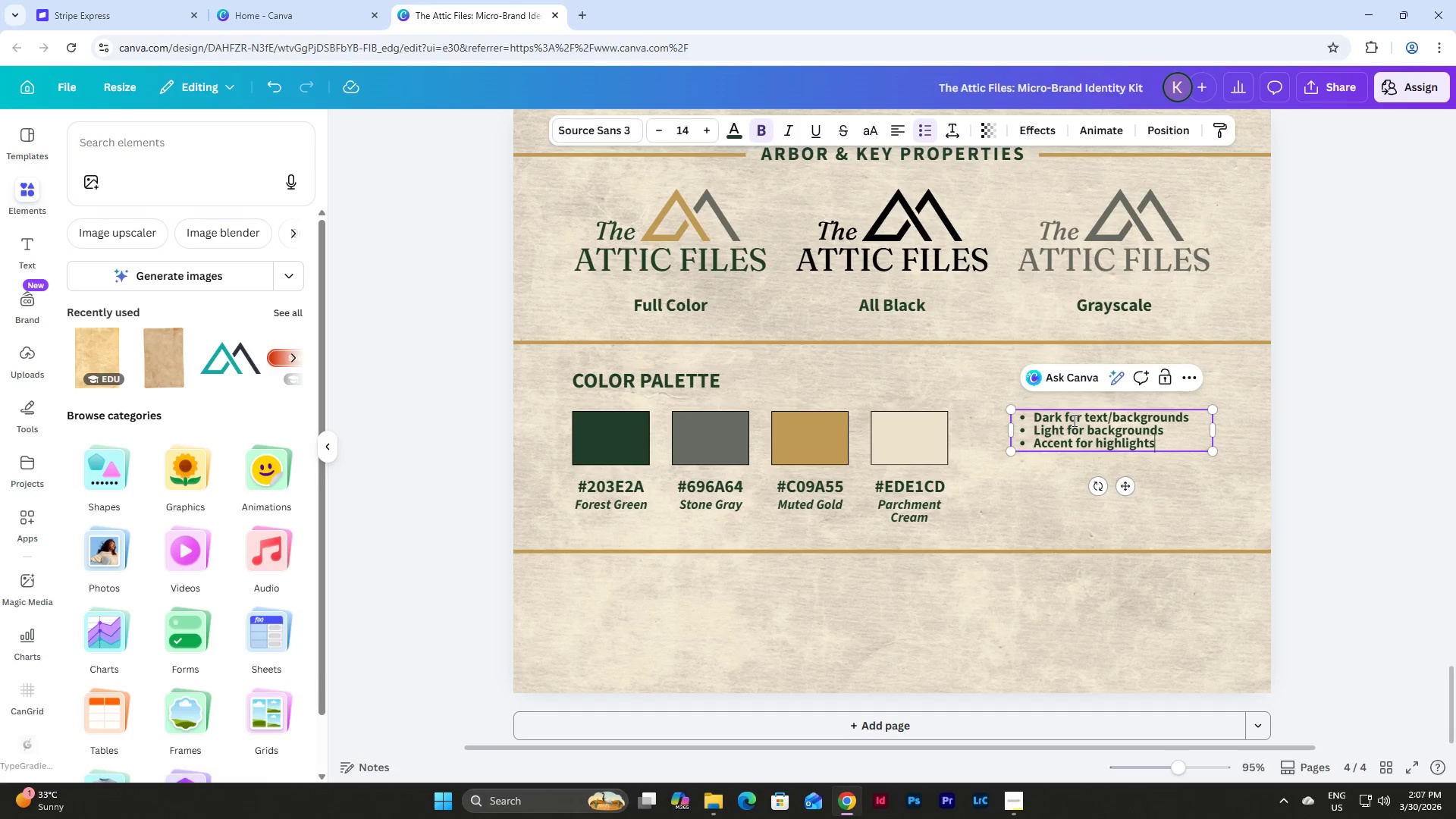 
key(Enter)
 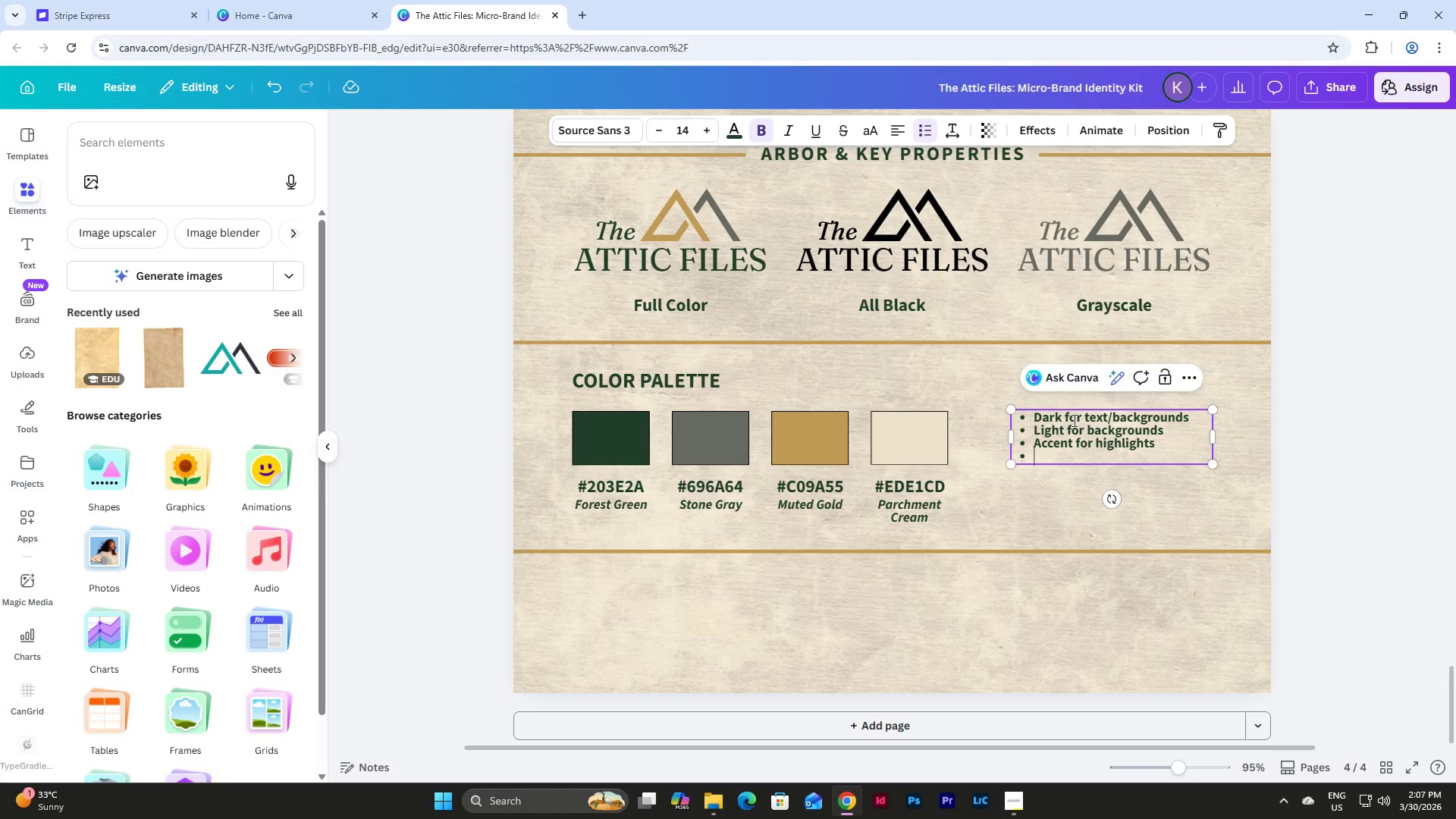 
type(Neutral for secondary text)
 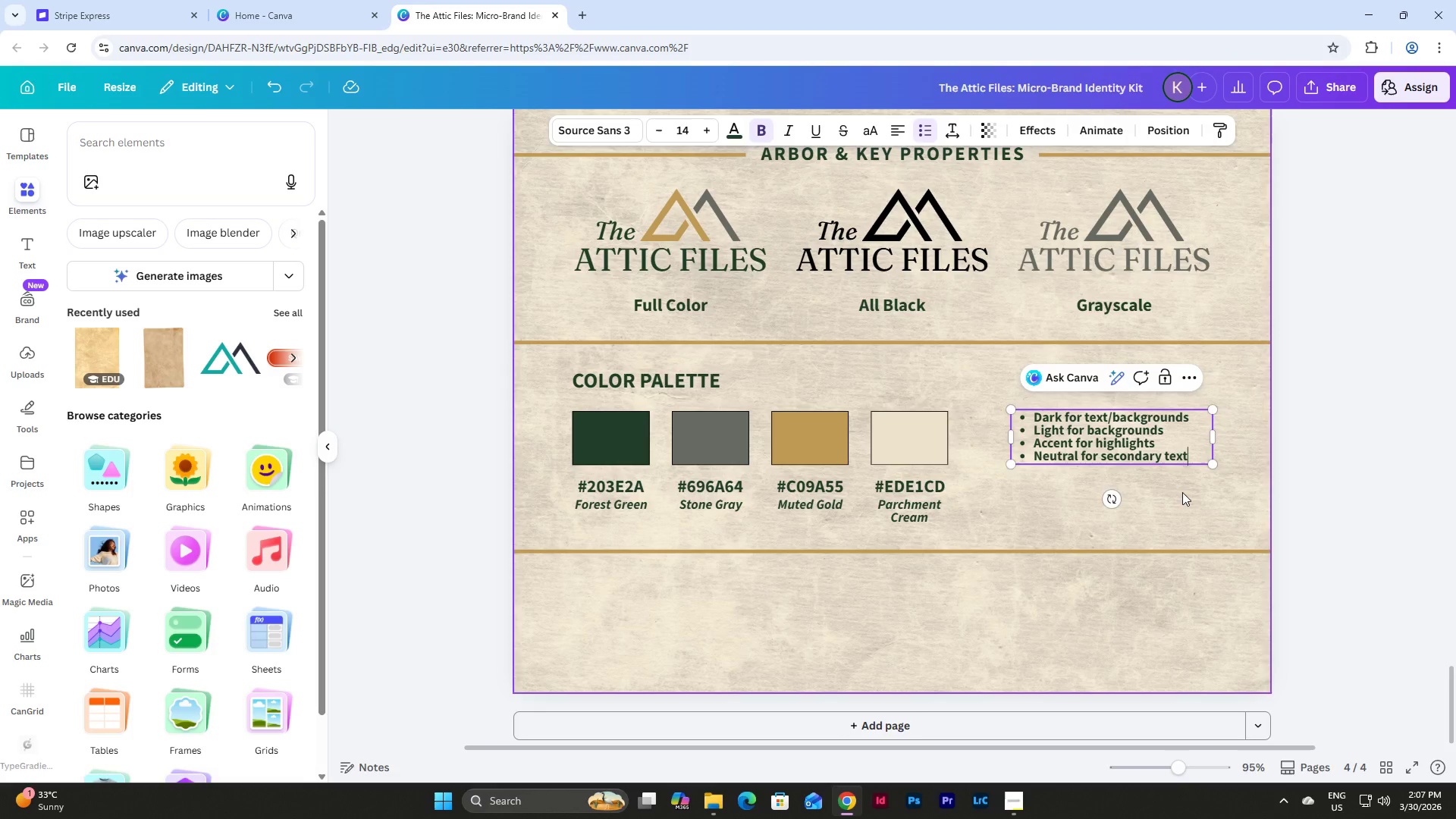 
double_click([1125, 421])
 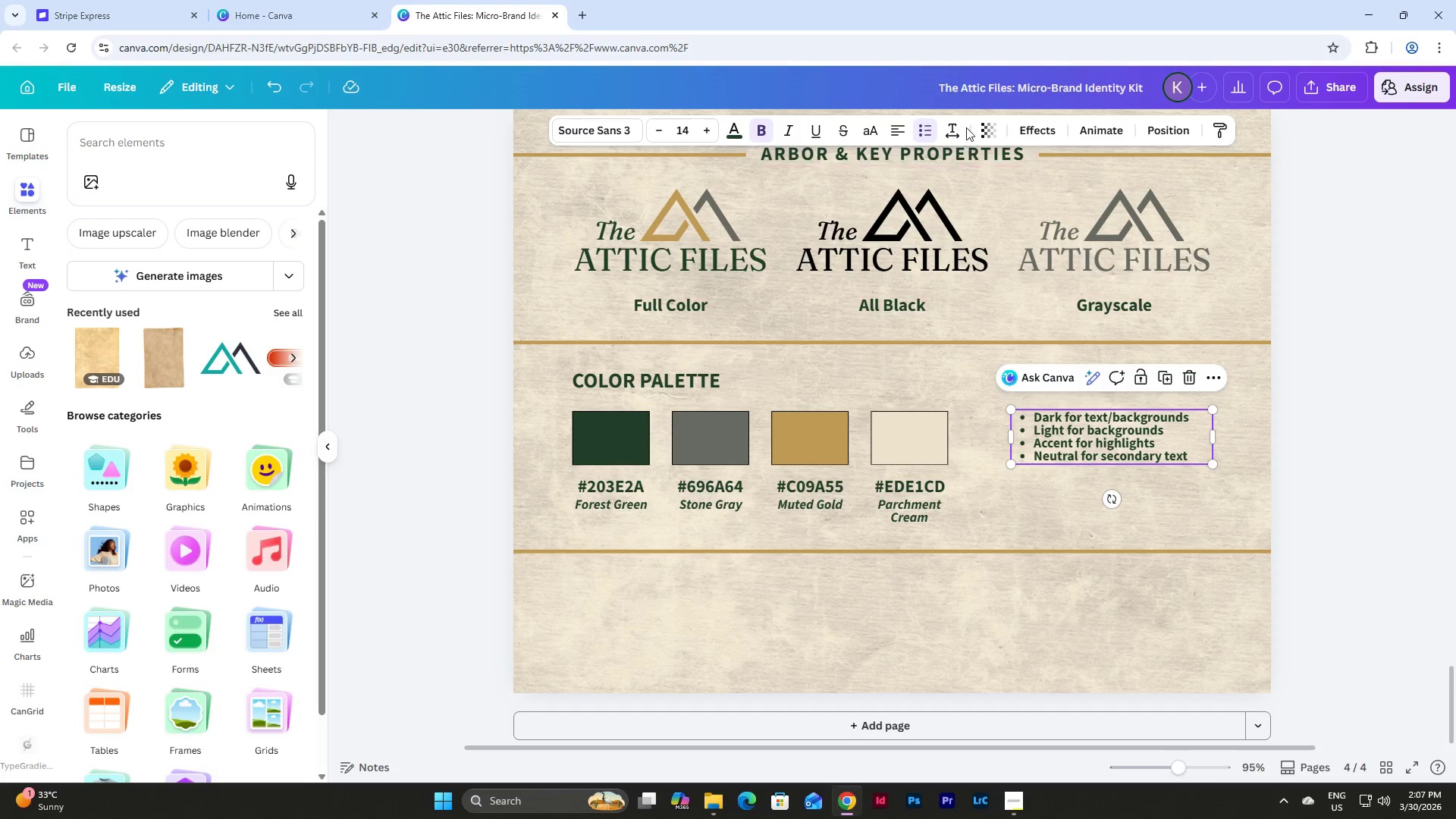 
left_click([952, 125])
 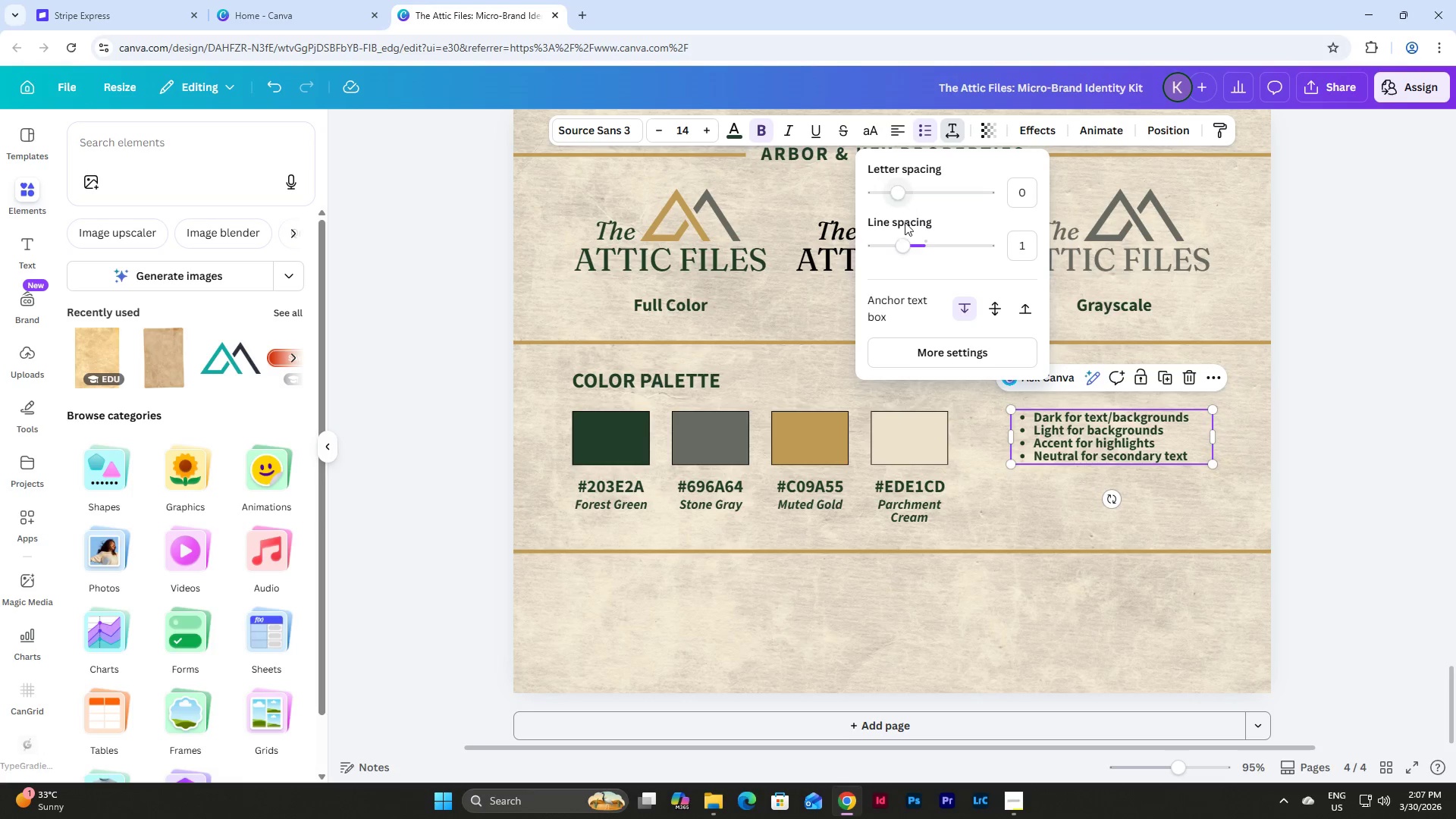 
left_click_drag(start_coordinate=[908, 241], to_coordinate=[931, 241])
 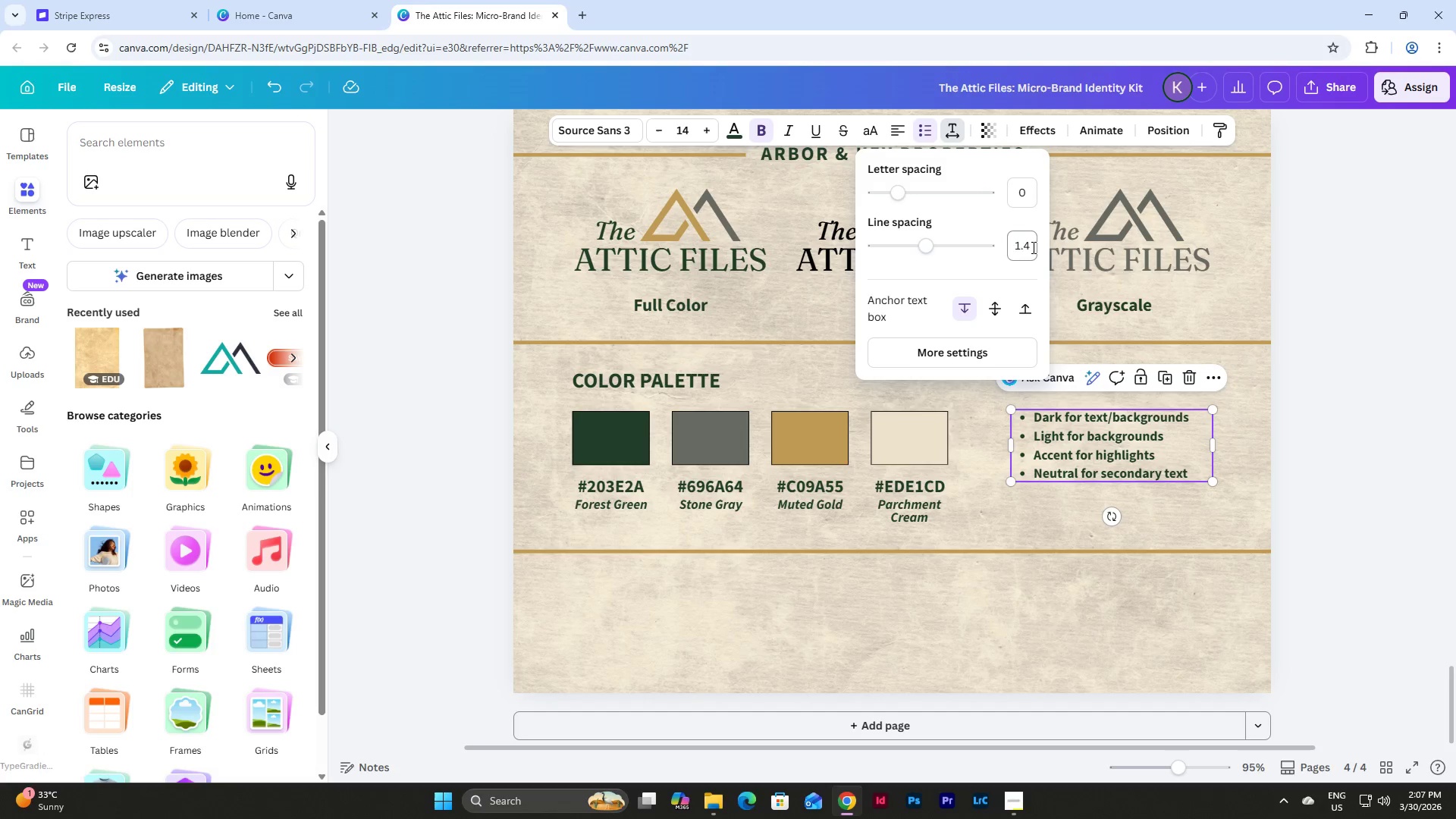 
left_click([1034, 247])
 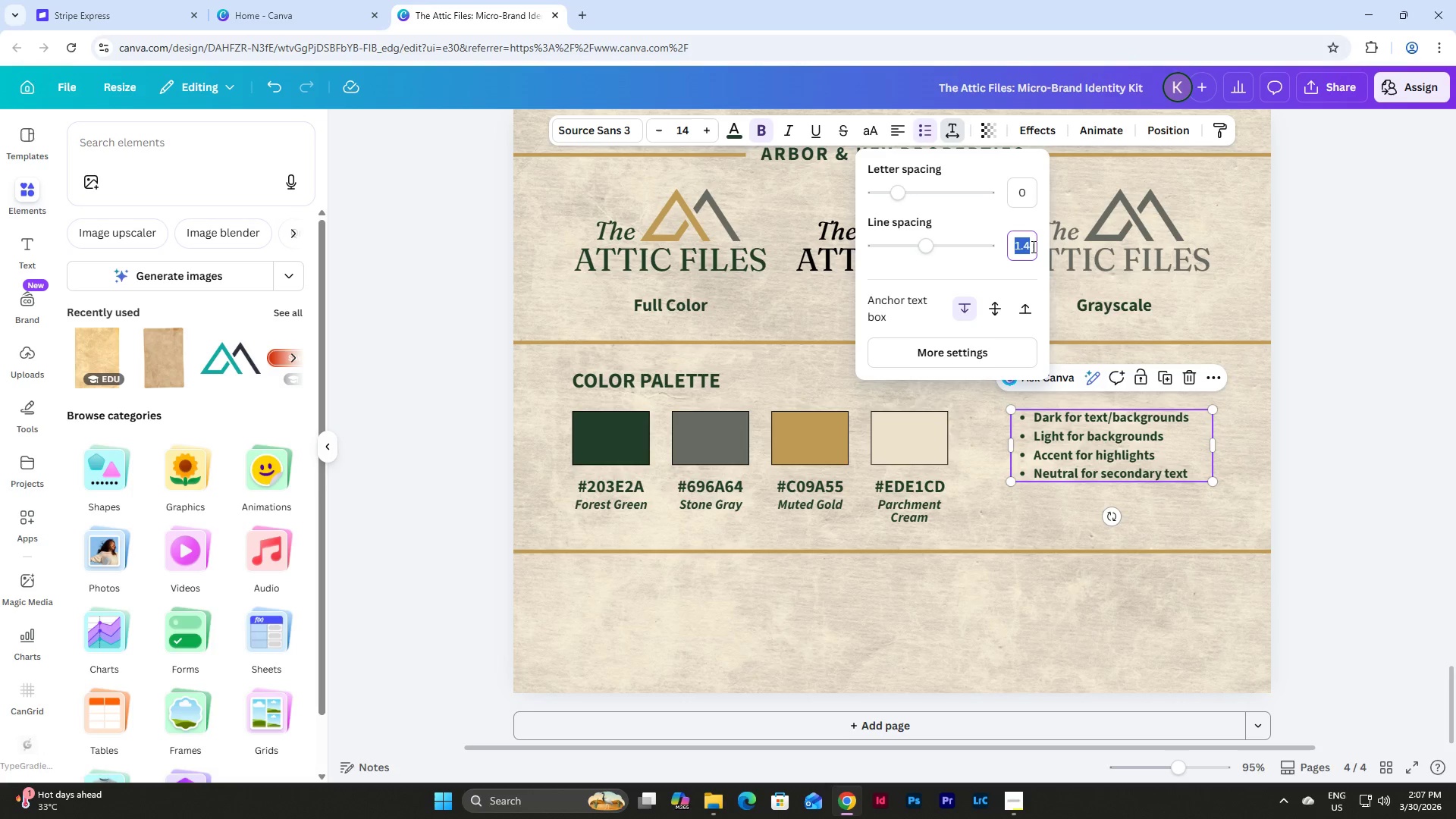 
key(Numpad1)
 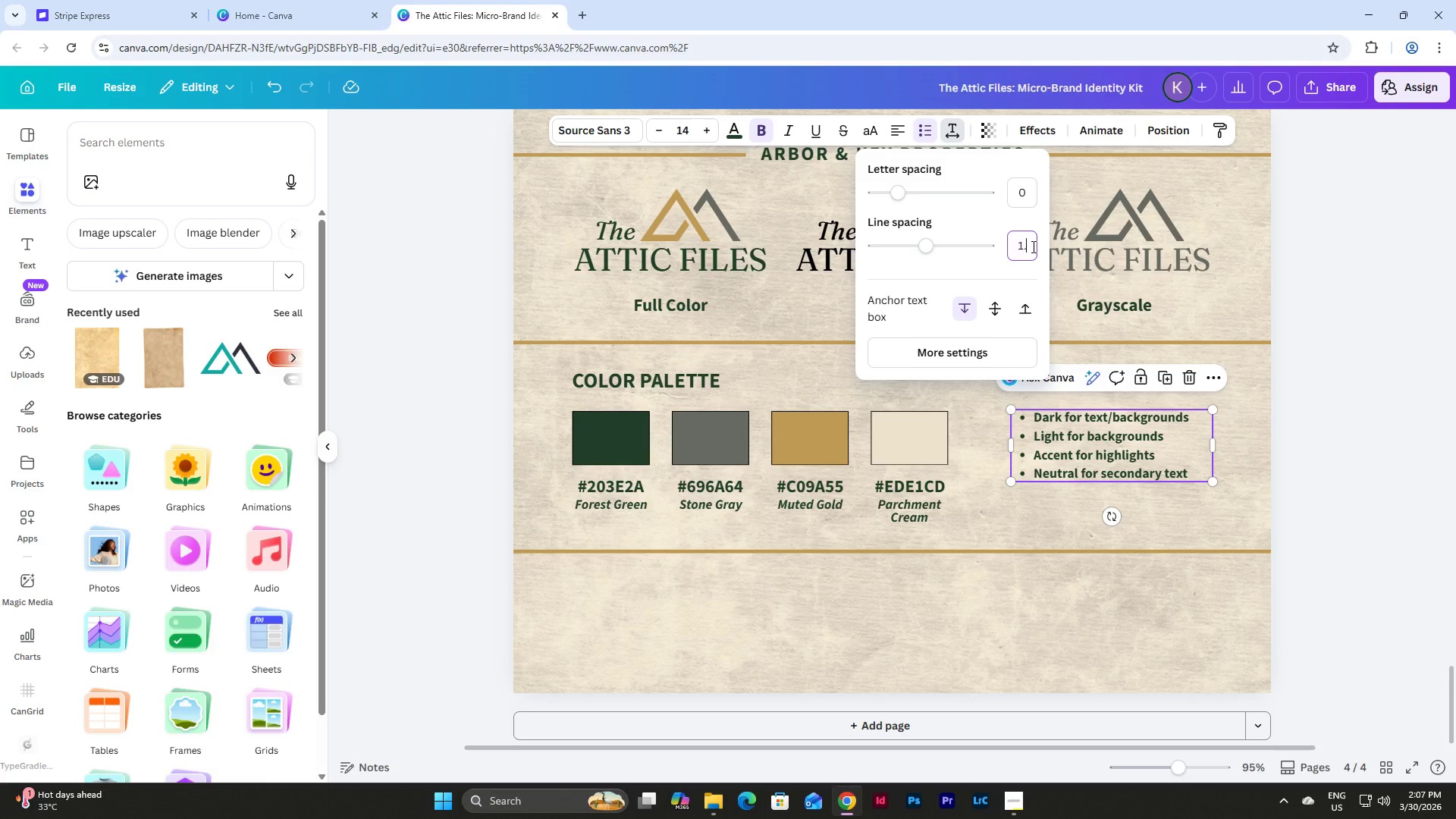 
key(NumpadDecimal)
 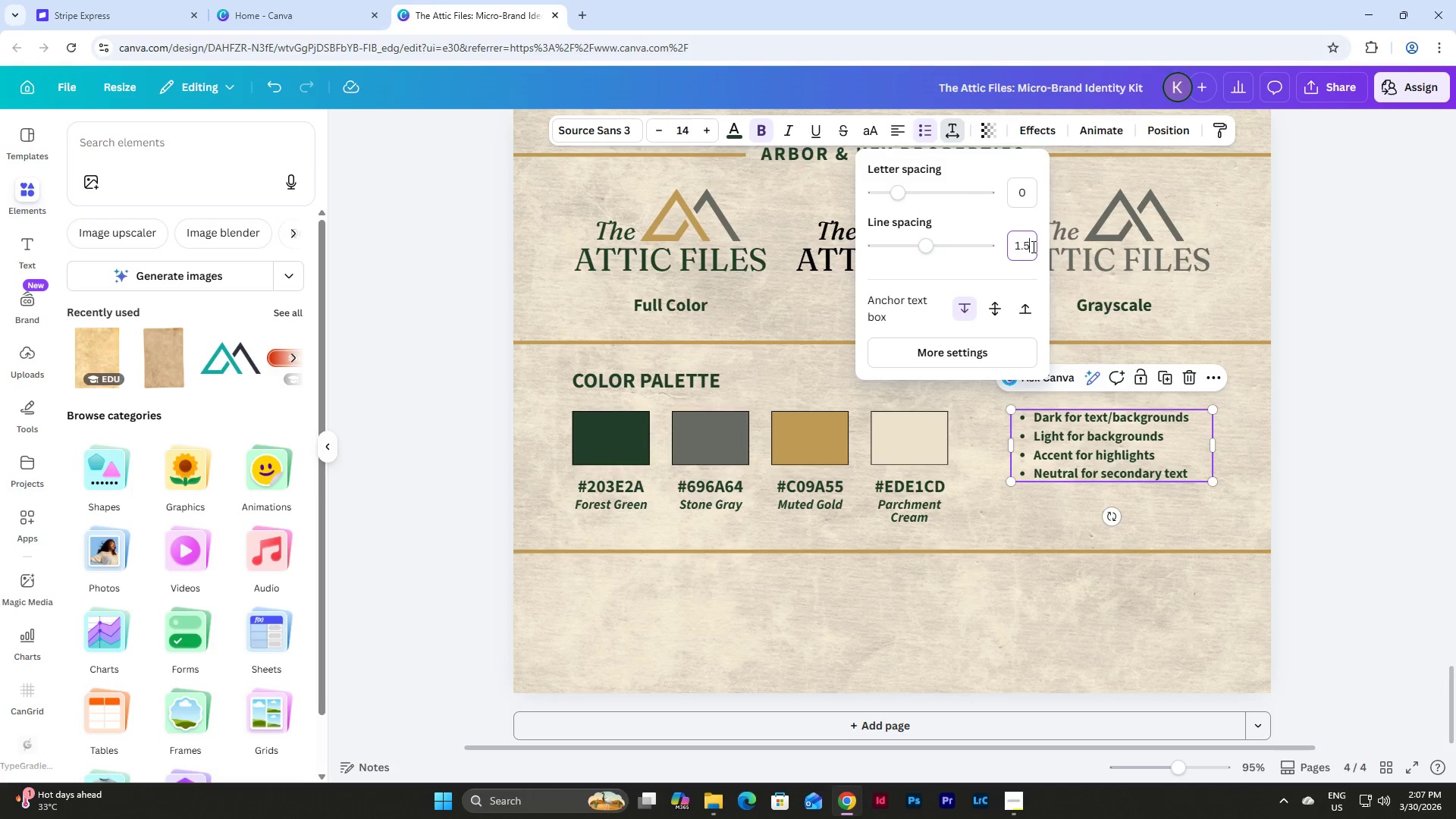 
key(Numpad5)
 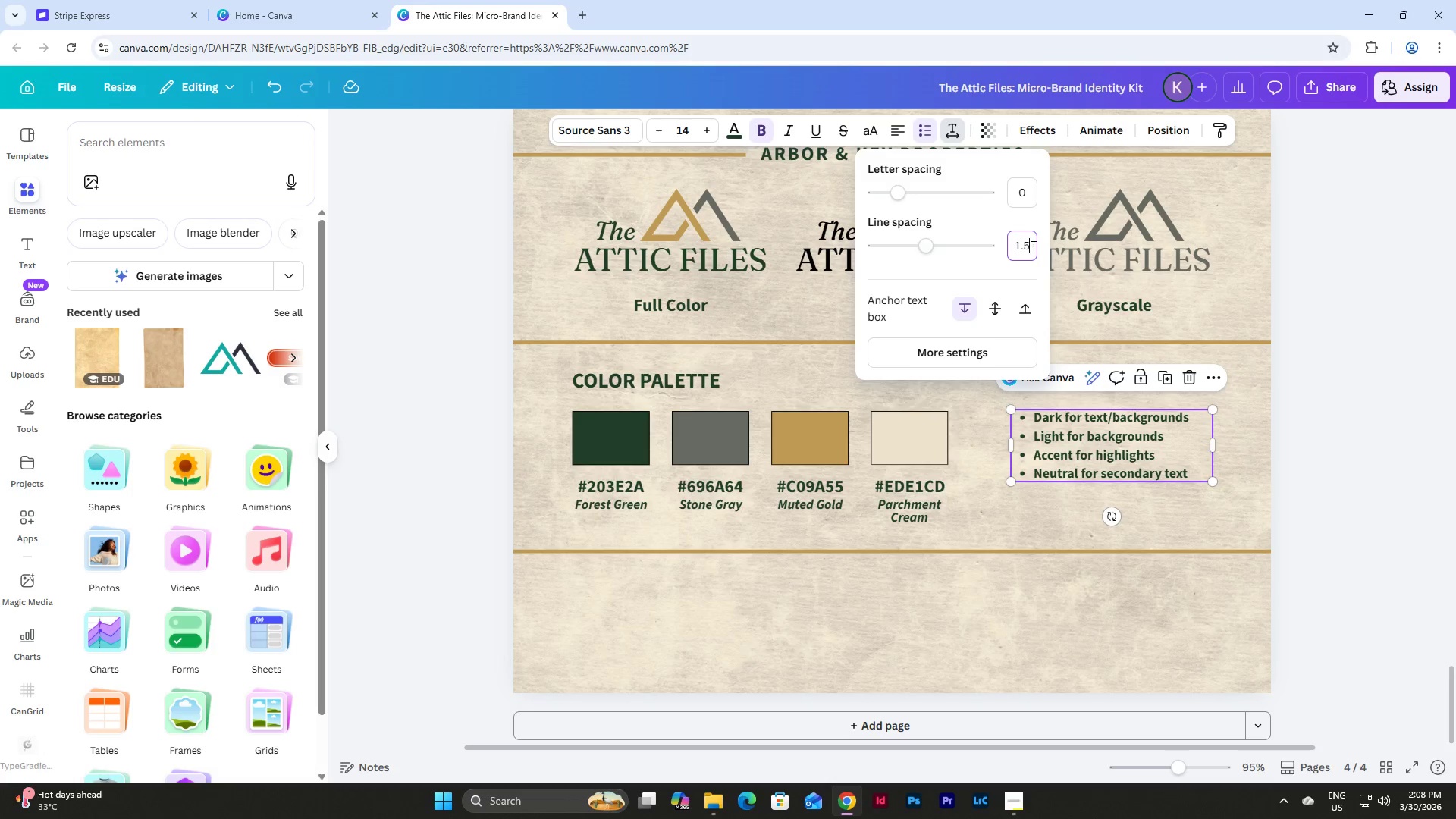 
key(NumpadEnter)
 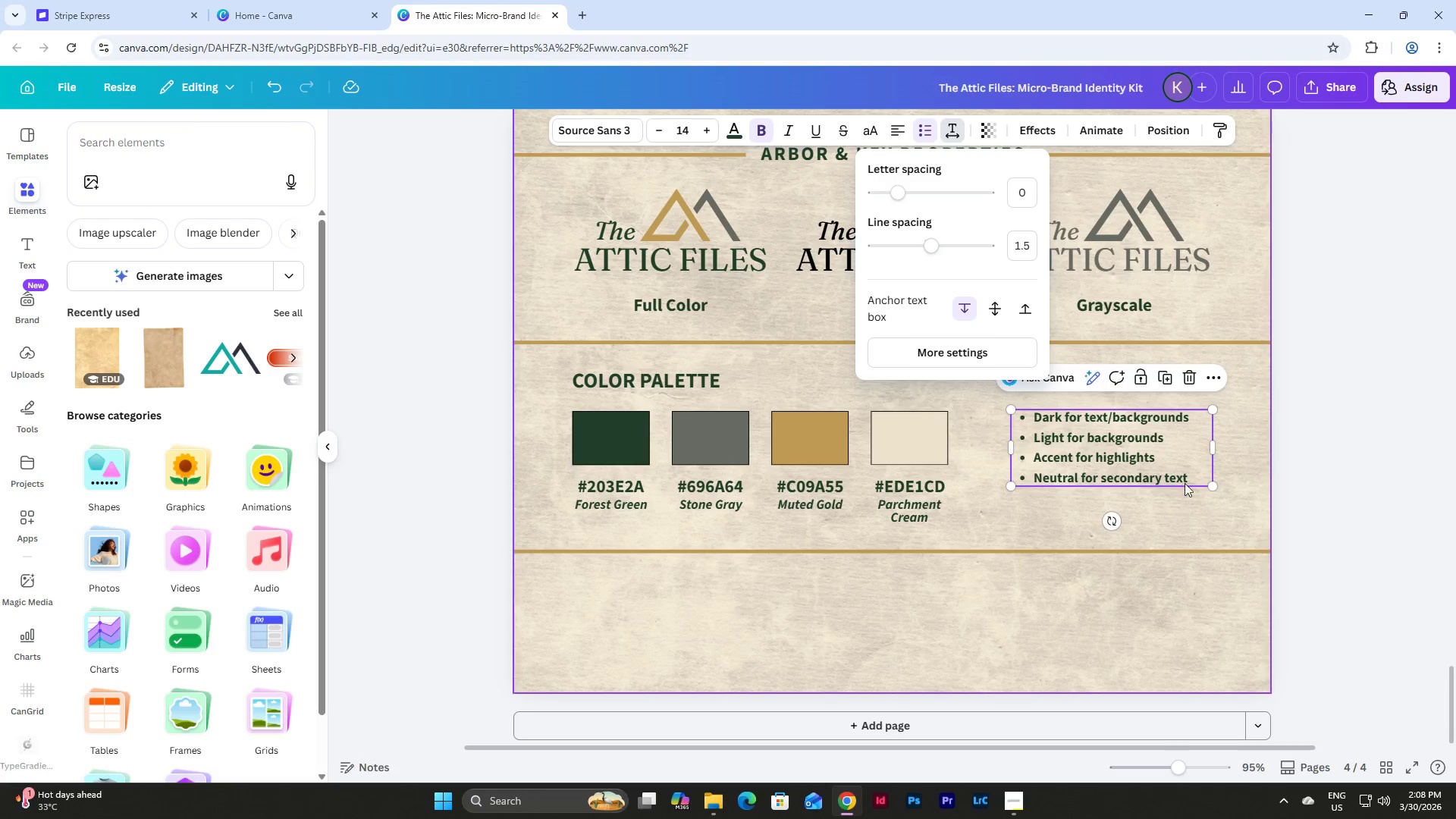 
left_click([1207, 519])
 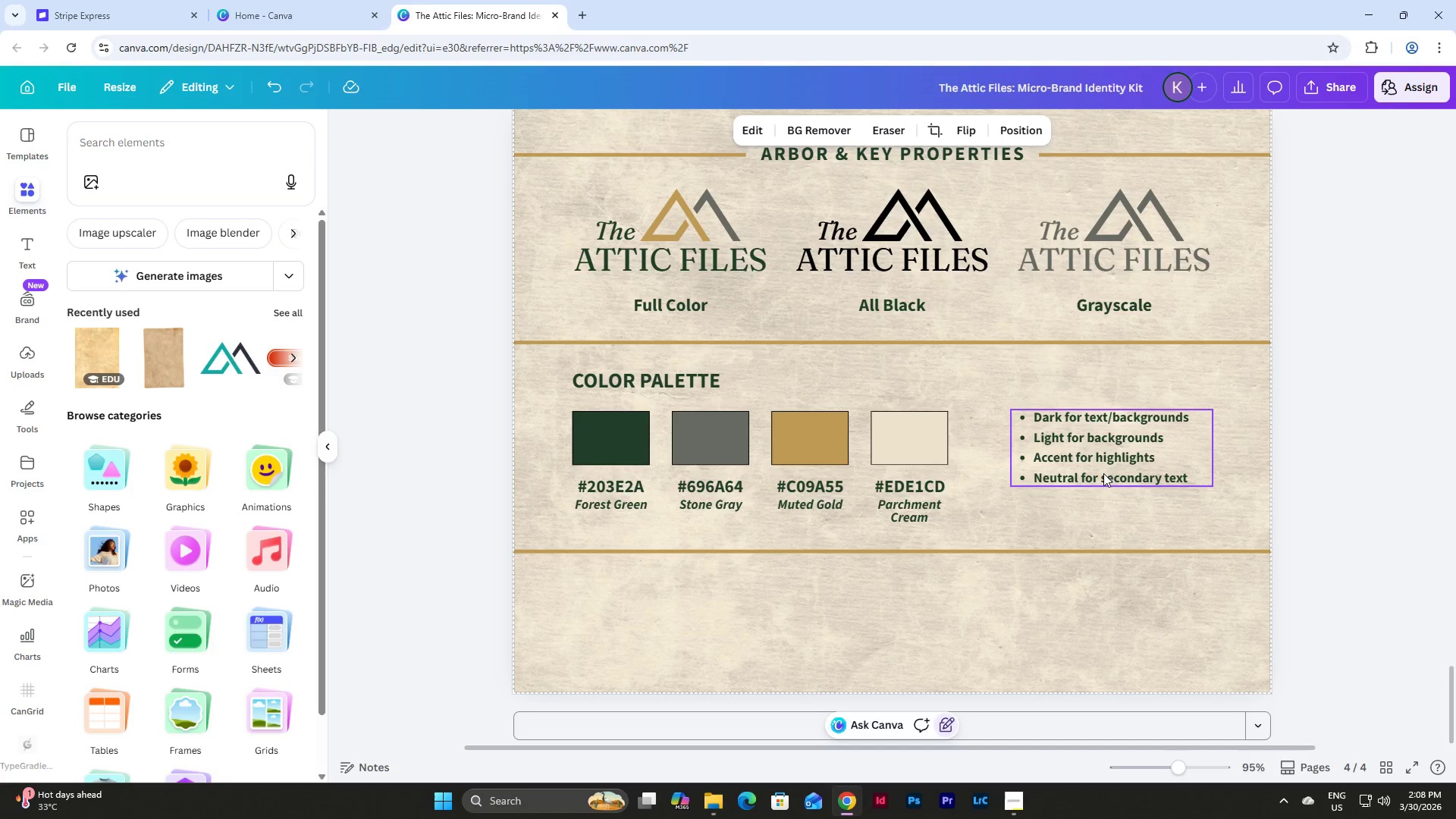 
left_click([1090, 455])
 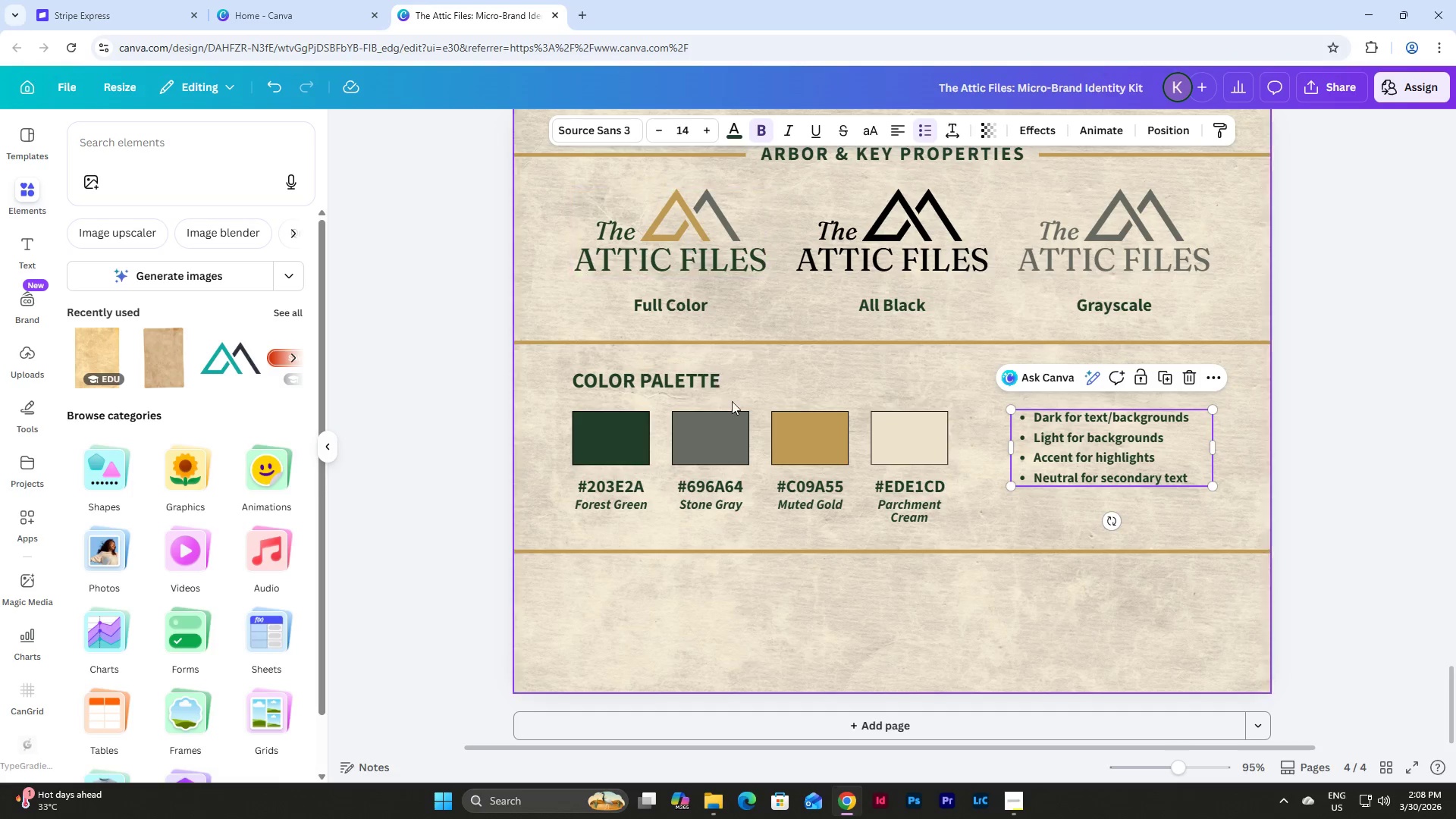 
left_click([724, 484])
 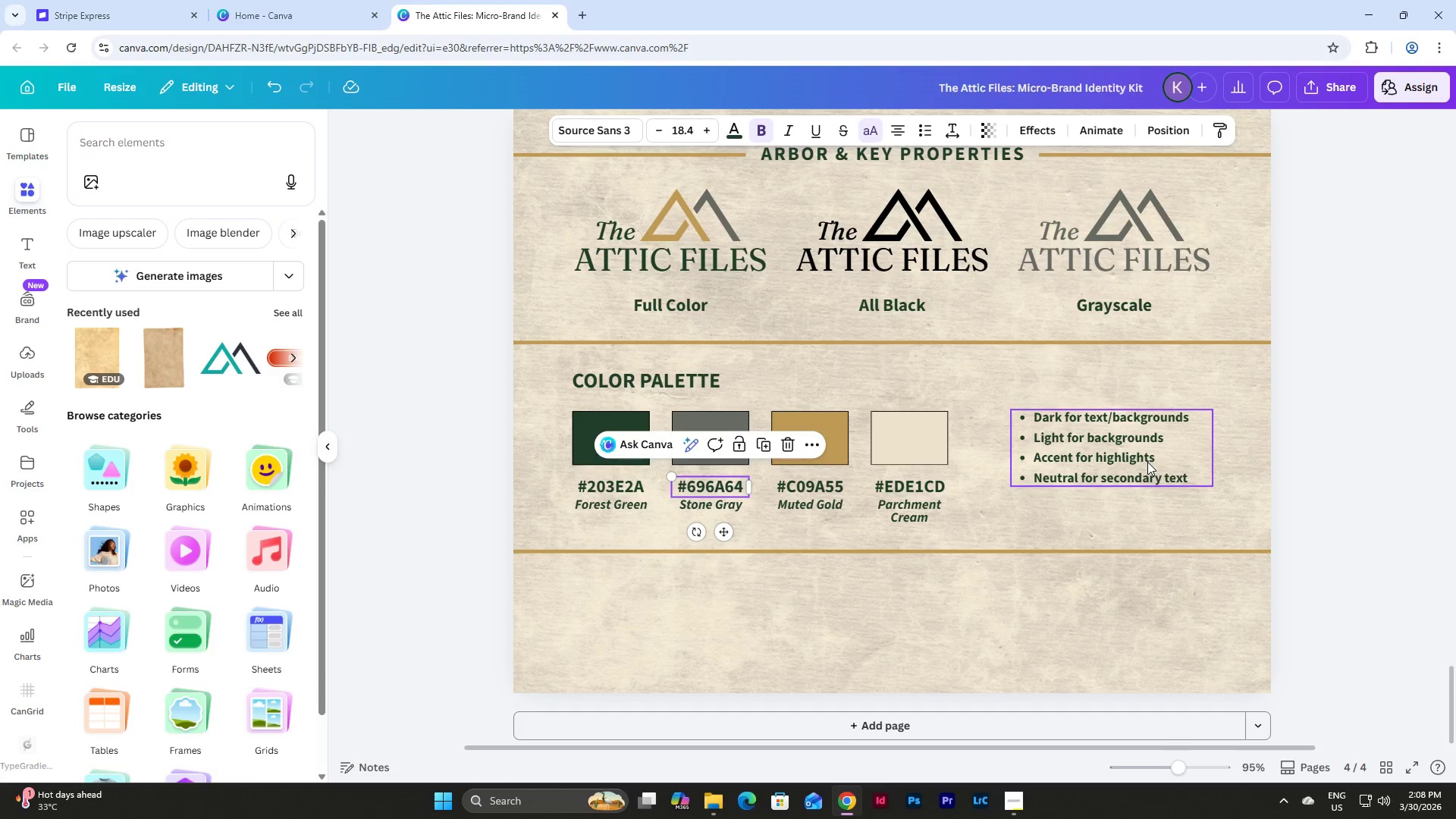 
left_click([1148, 453])
 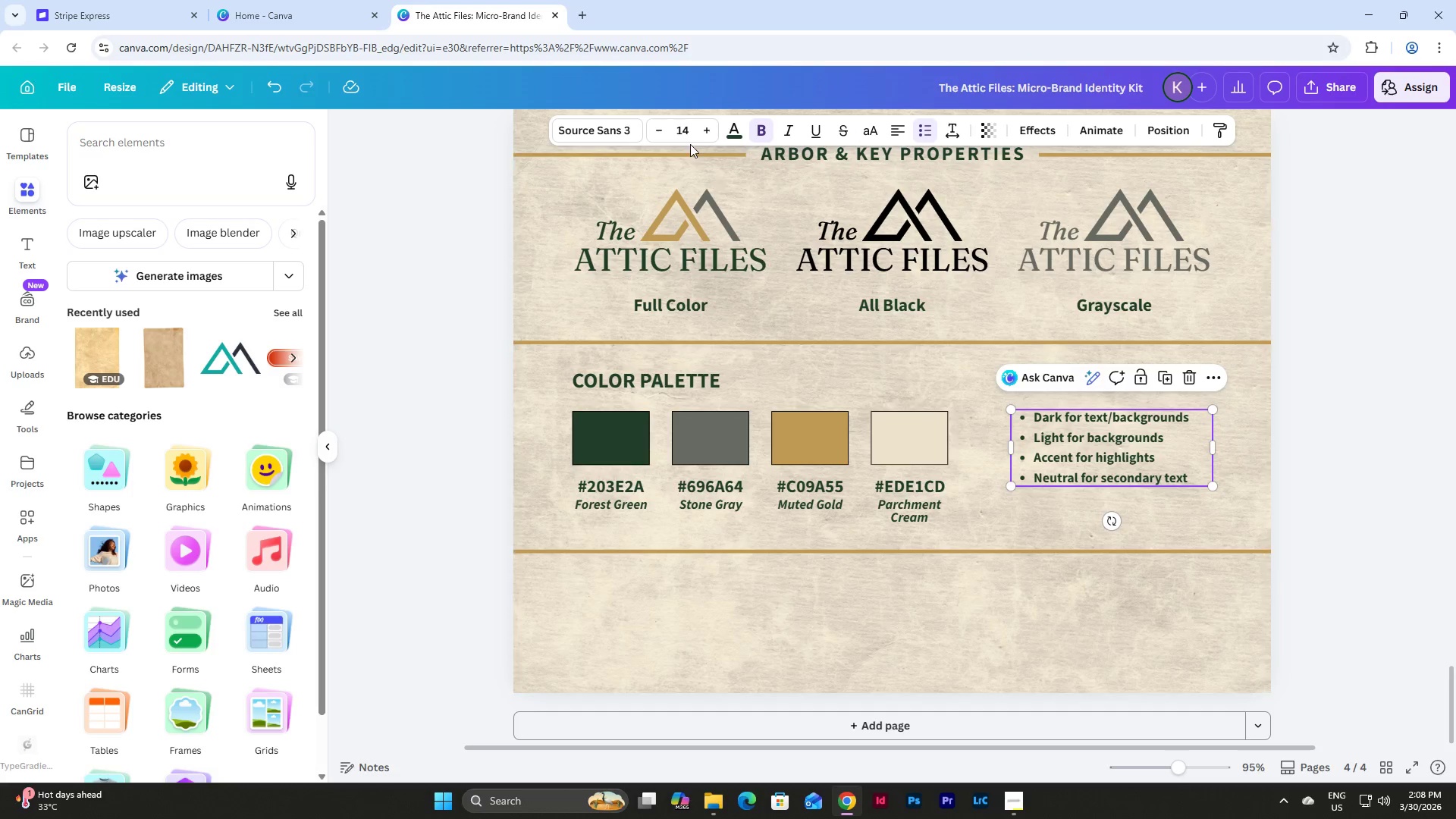 
left_click([689, 135])
 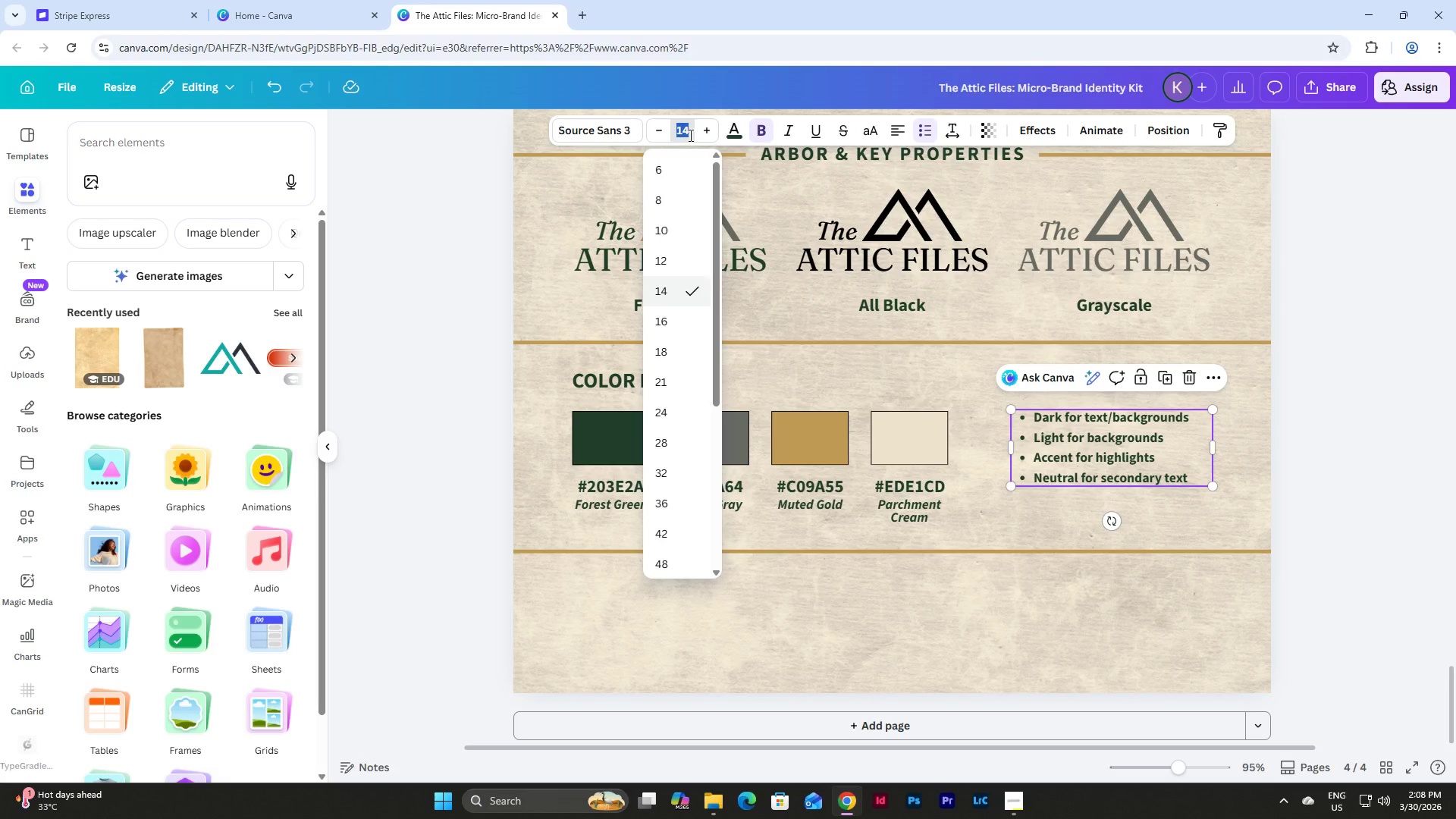 
key(Numpad1)
 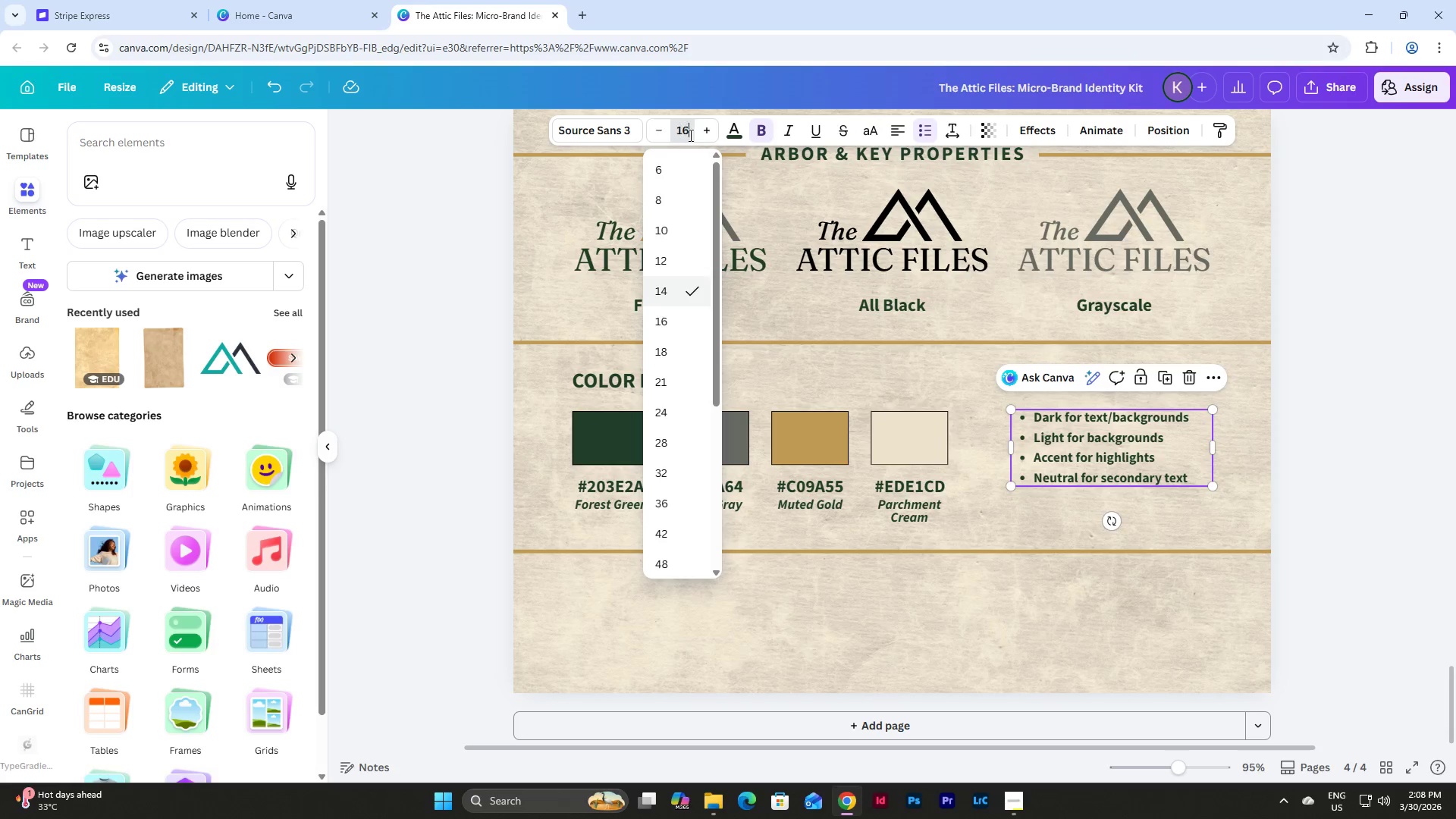 
key(Numpad6)
 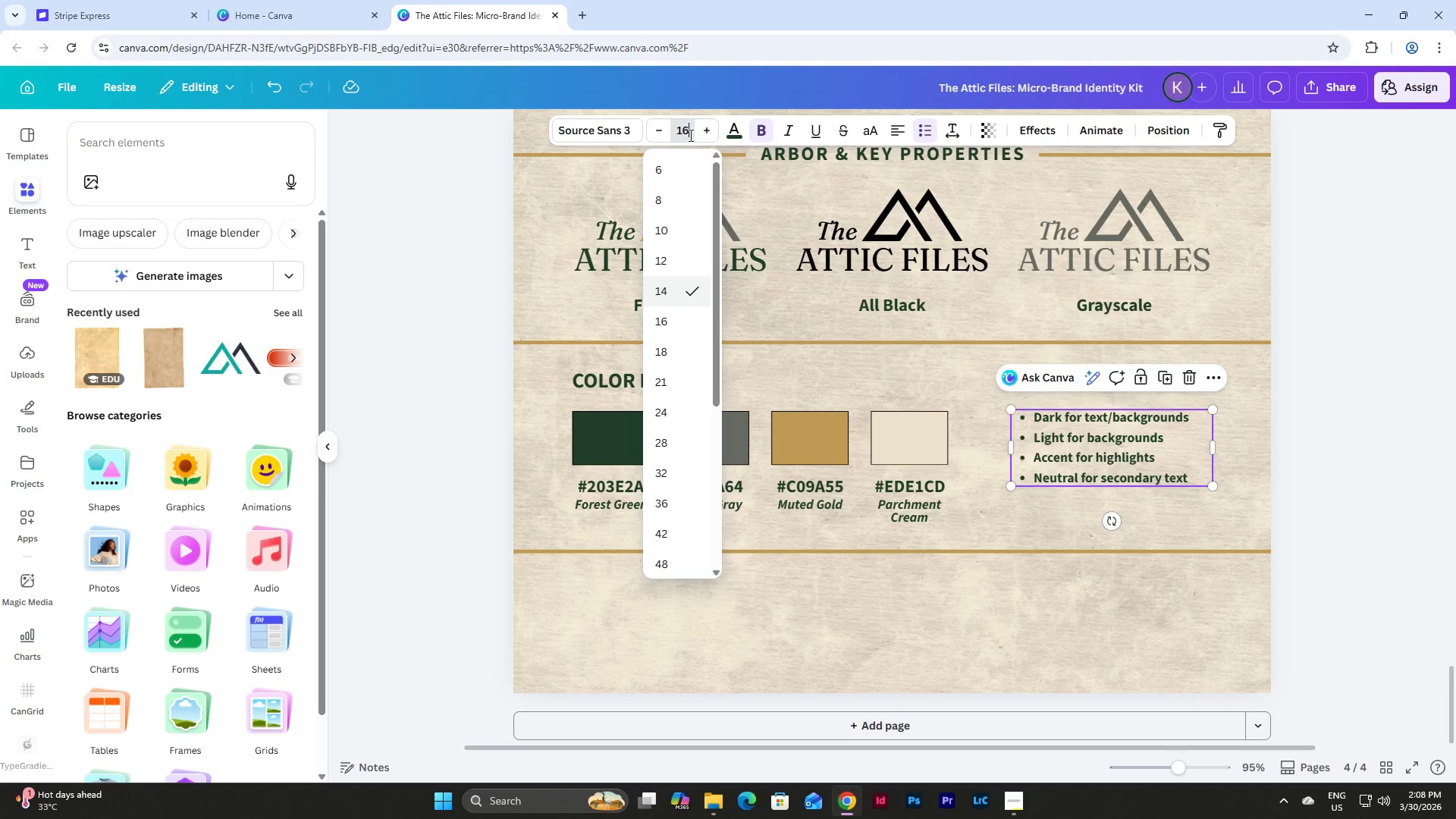 
key(NumpadEnter)
 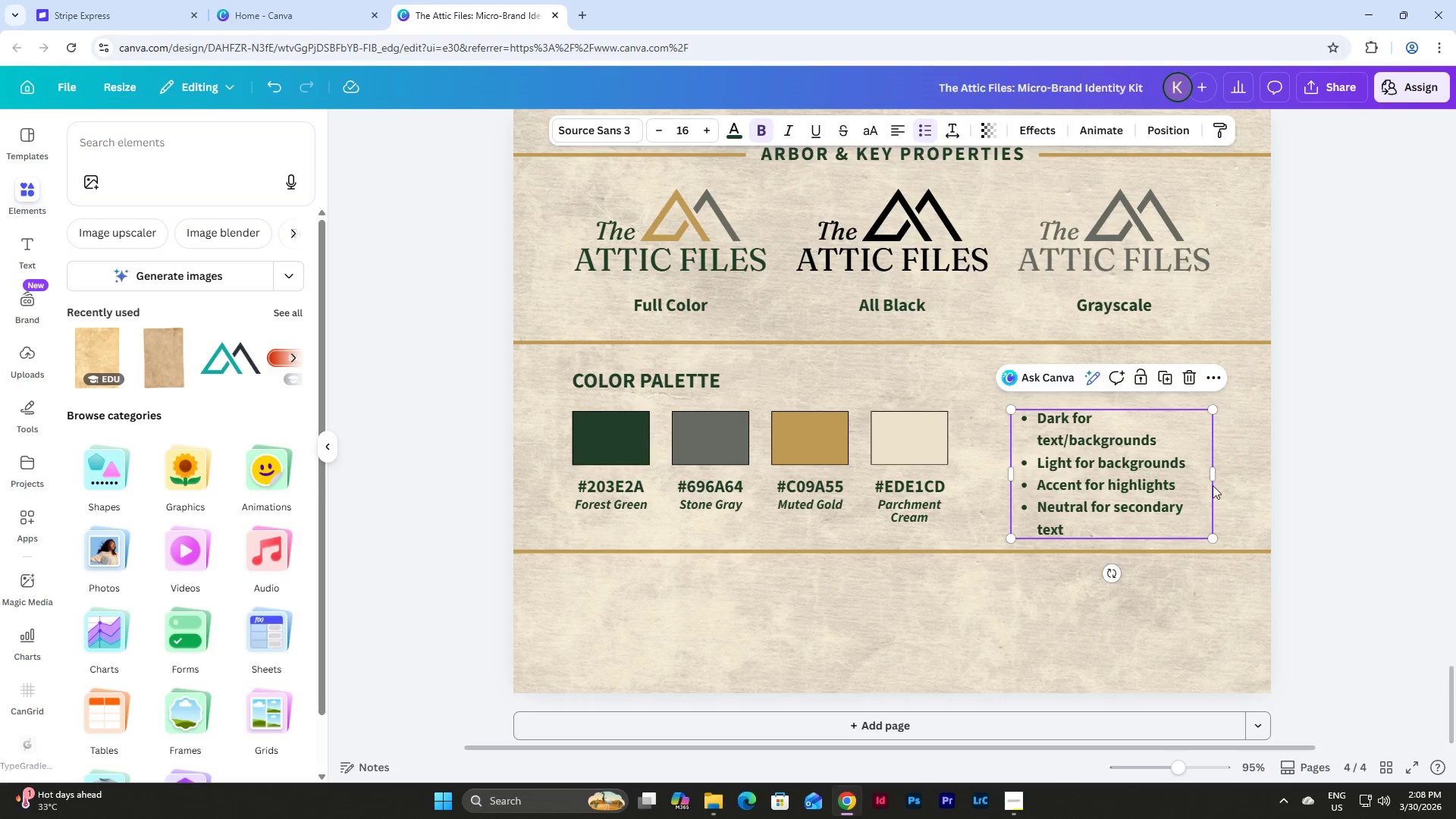 
left_click_drag(start_coordinate=[1219, 472], to_coordinate=[1240, 466])
 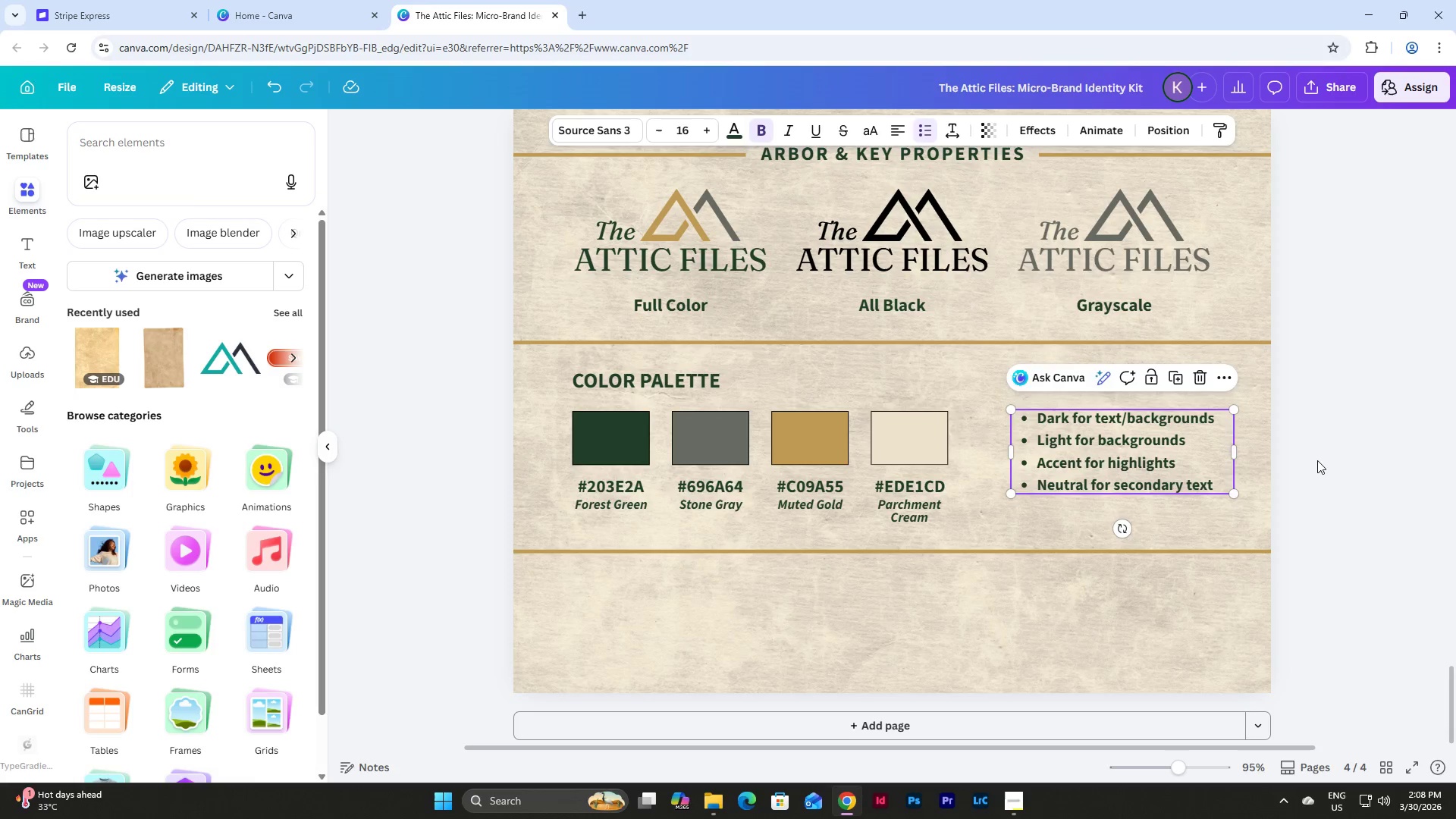 
left_click([1317, 460])
 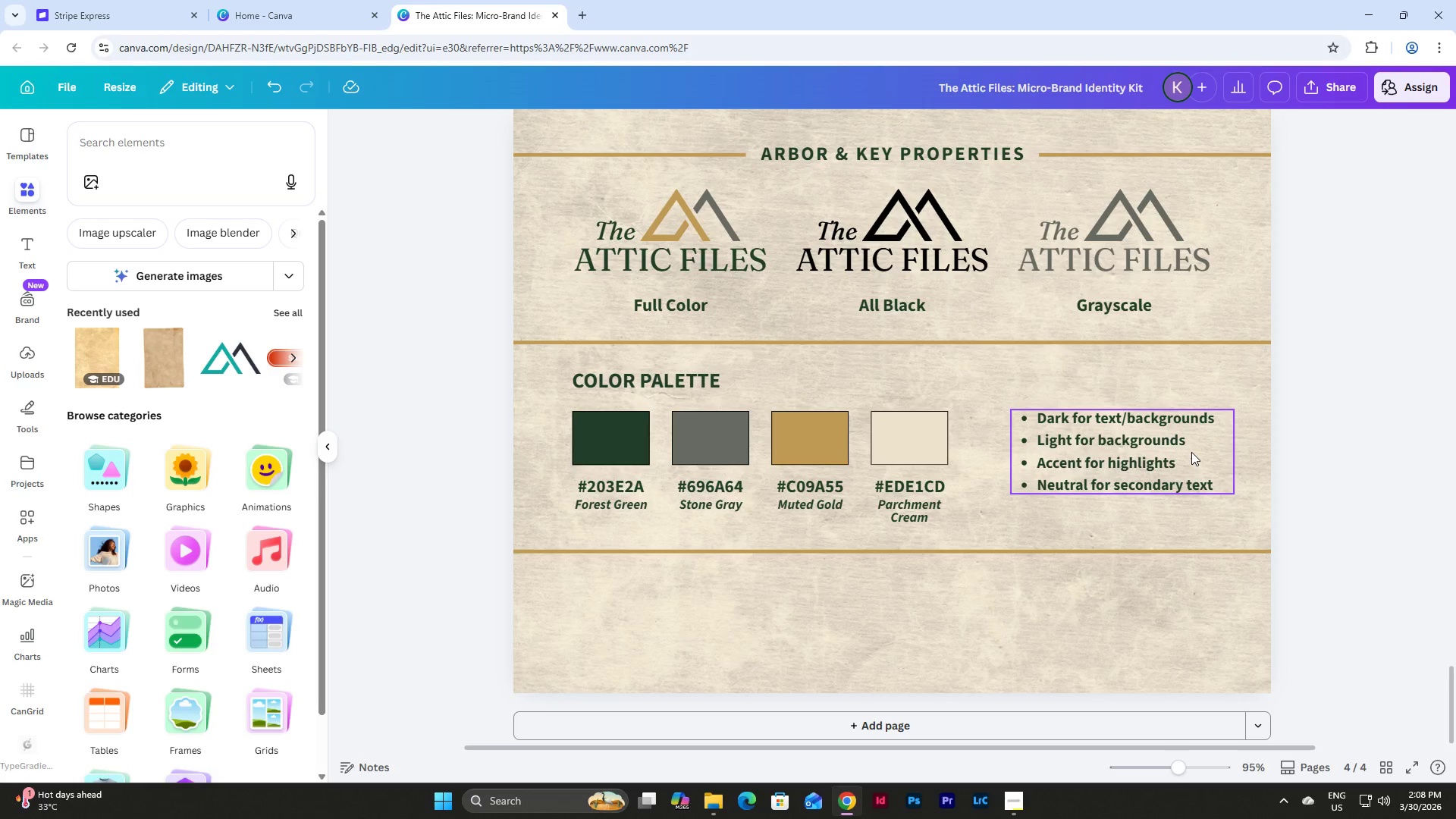 
left_click_drag(start_coordinate=[1191, 452], to_coordinate=[1171, 453])
 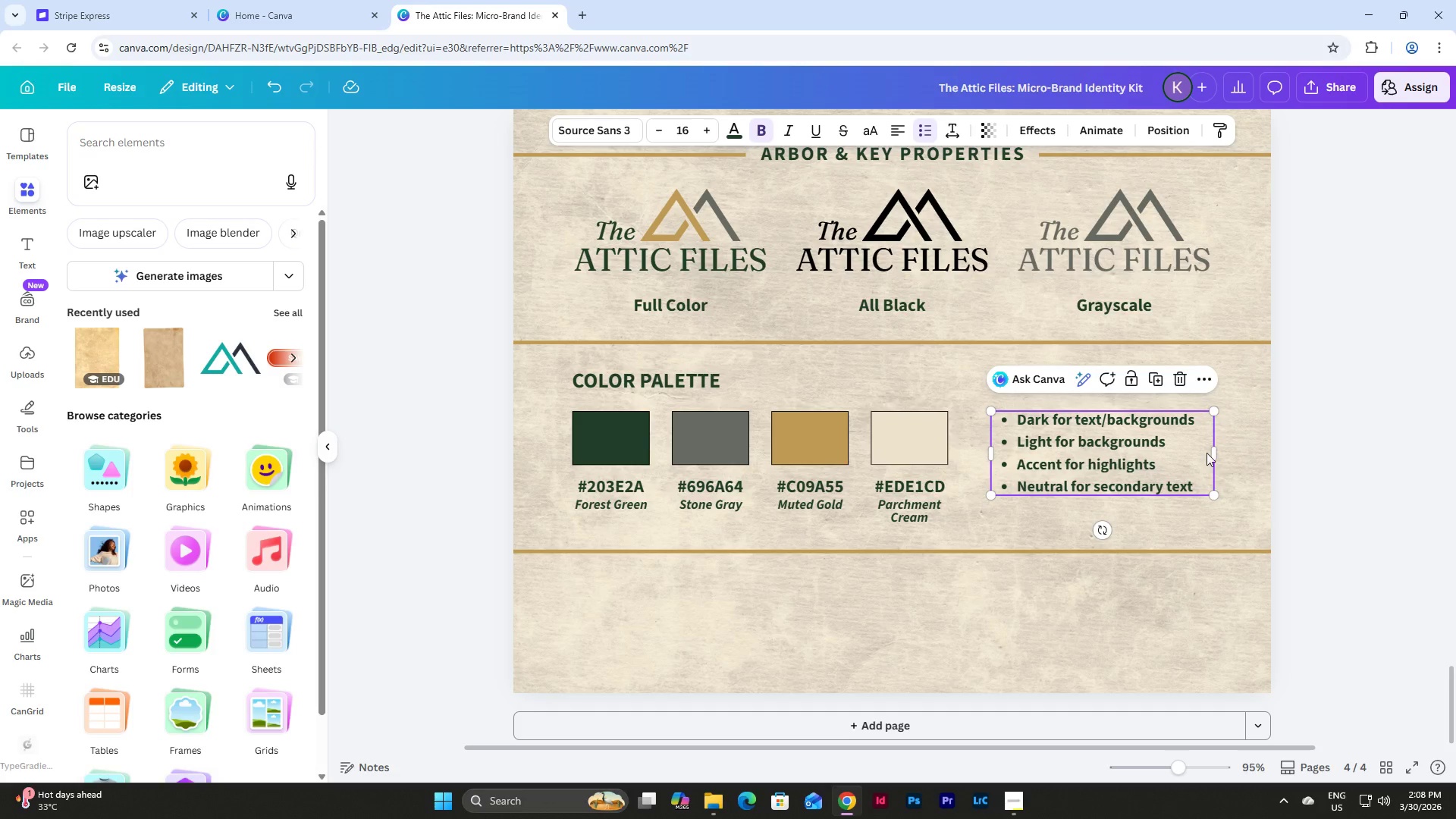 
mouse_move([1222, 453])
 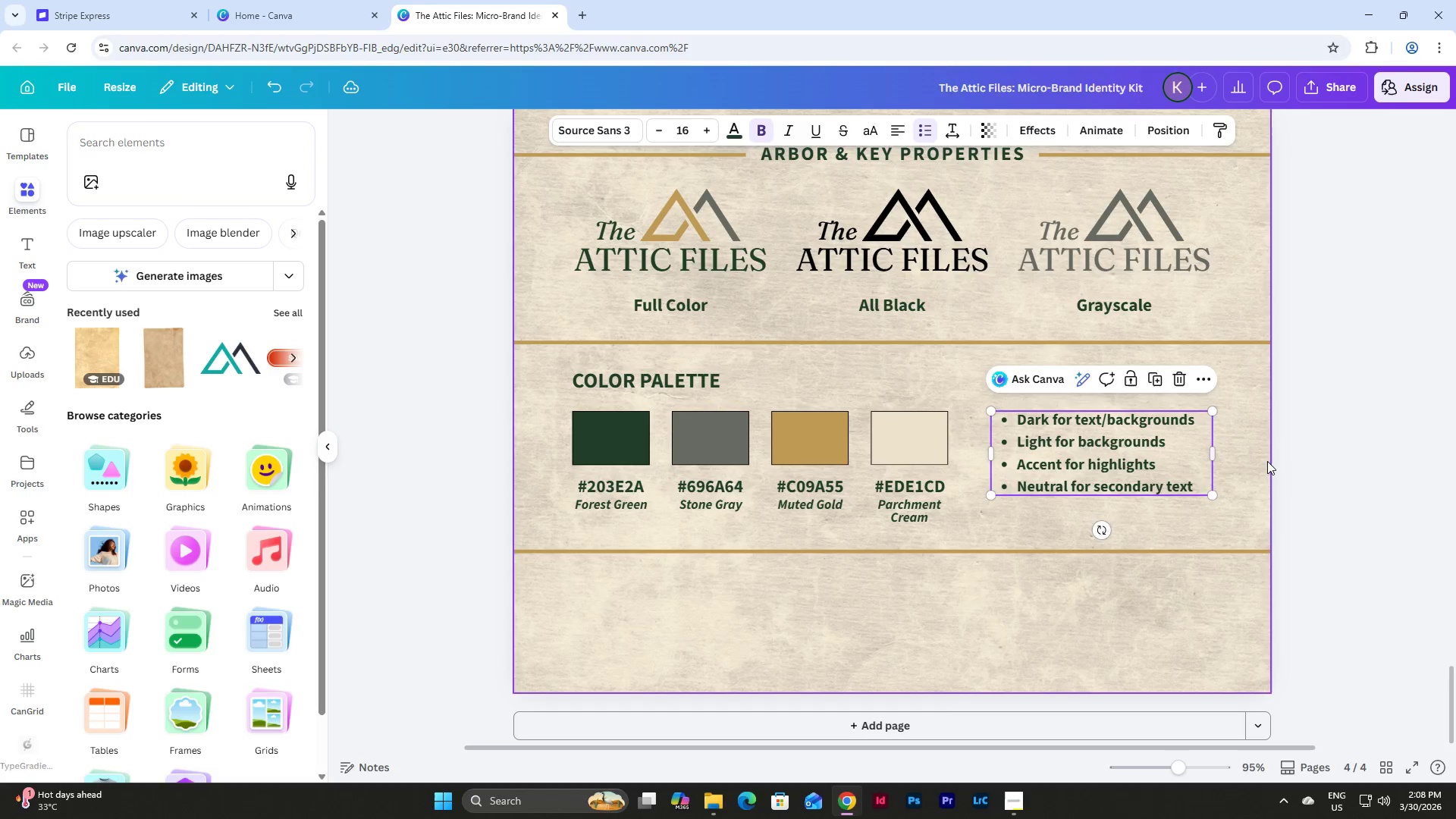 
left_click([1267, 461])
 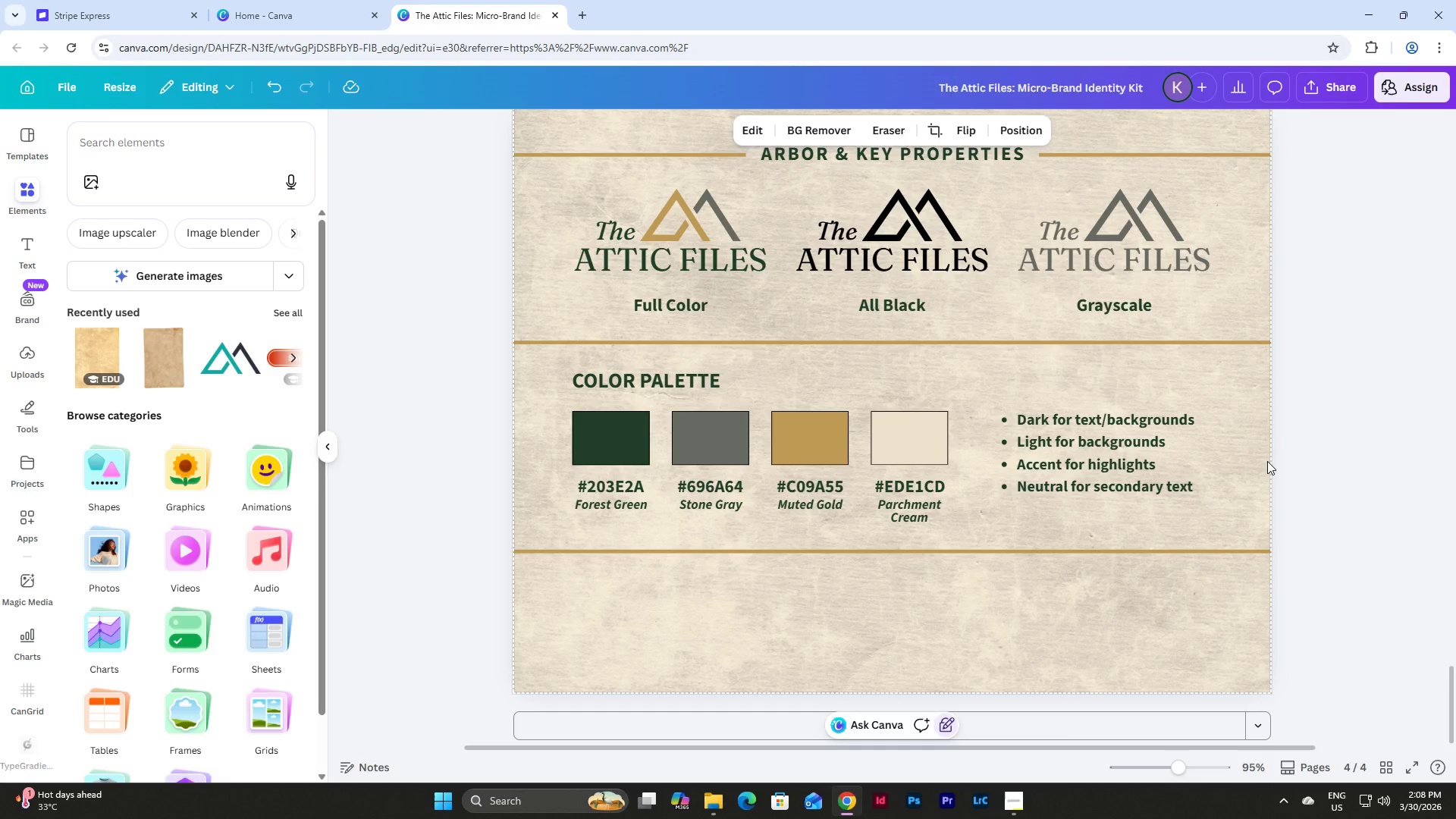 
scroll: coordinate [1267, 461], scroll_direction: down, amount: 1.0
 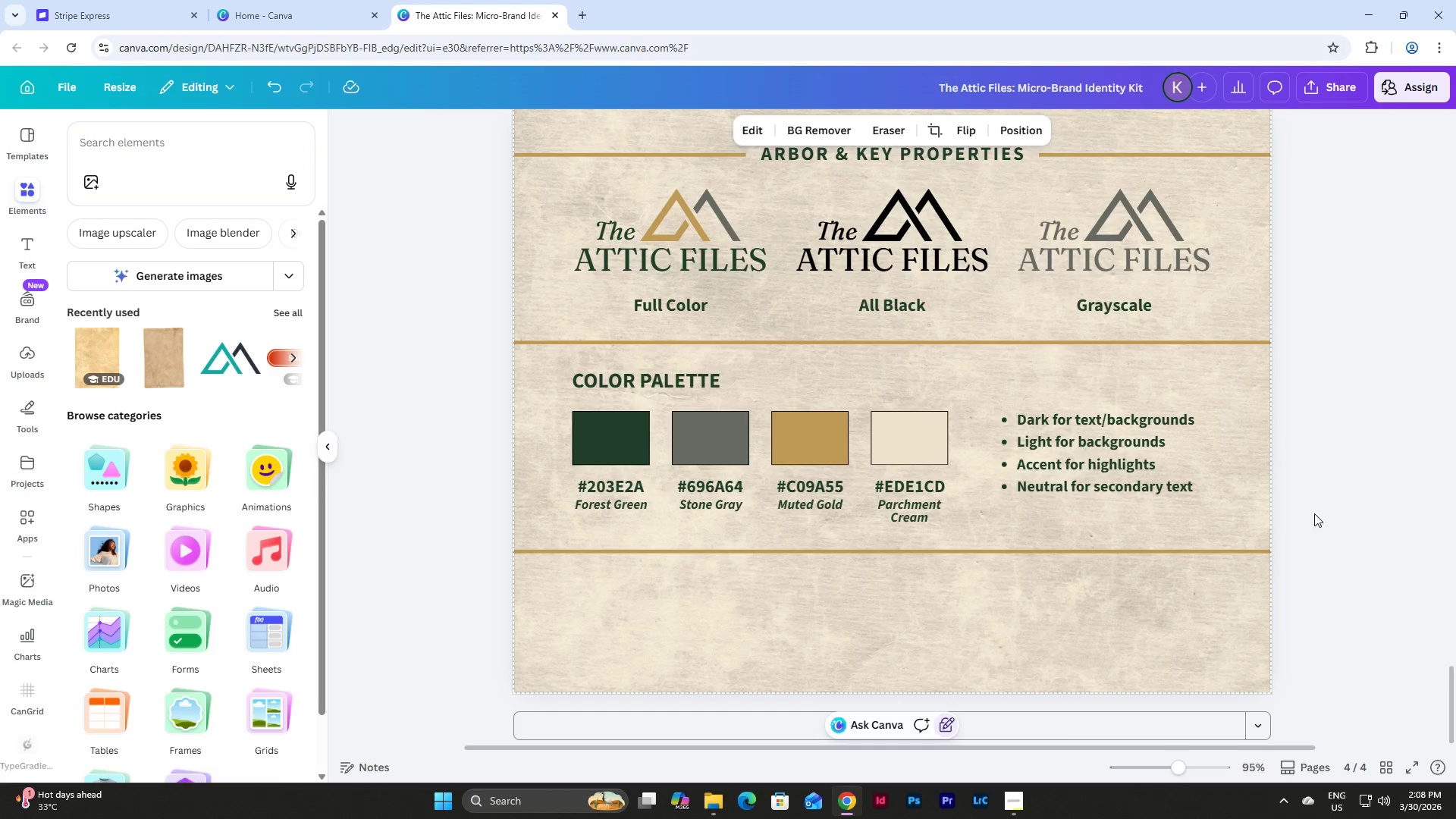 
wait(8.14)
 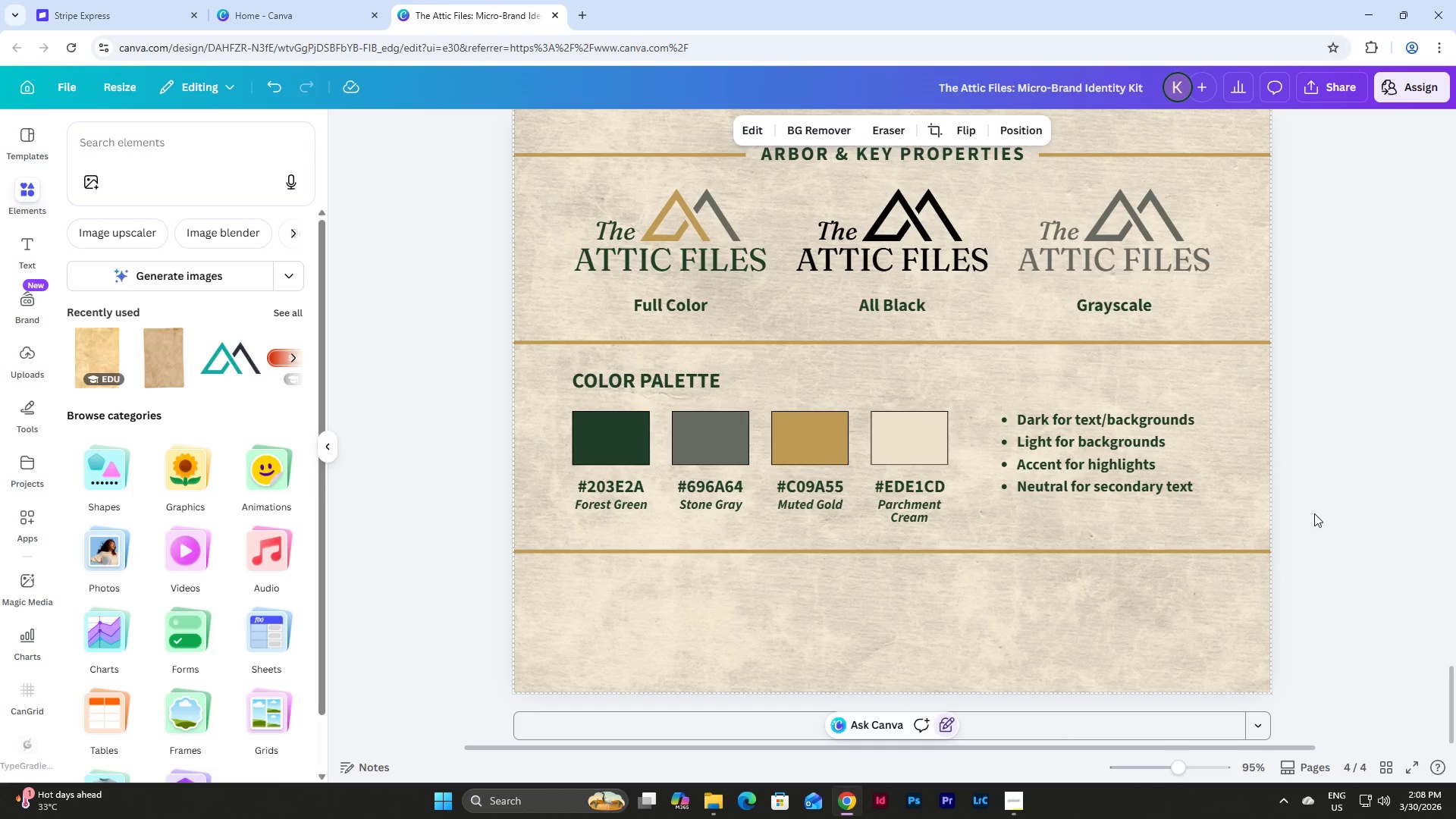 
scroll: coordinate [1282, 494], scroll_direction: down, amount: 2.0
 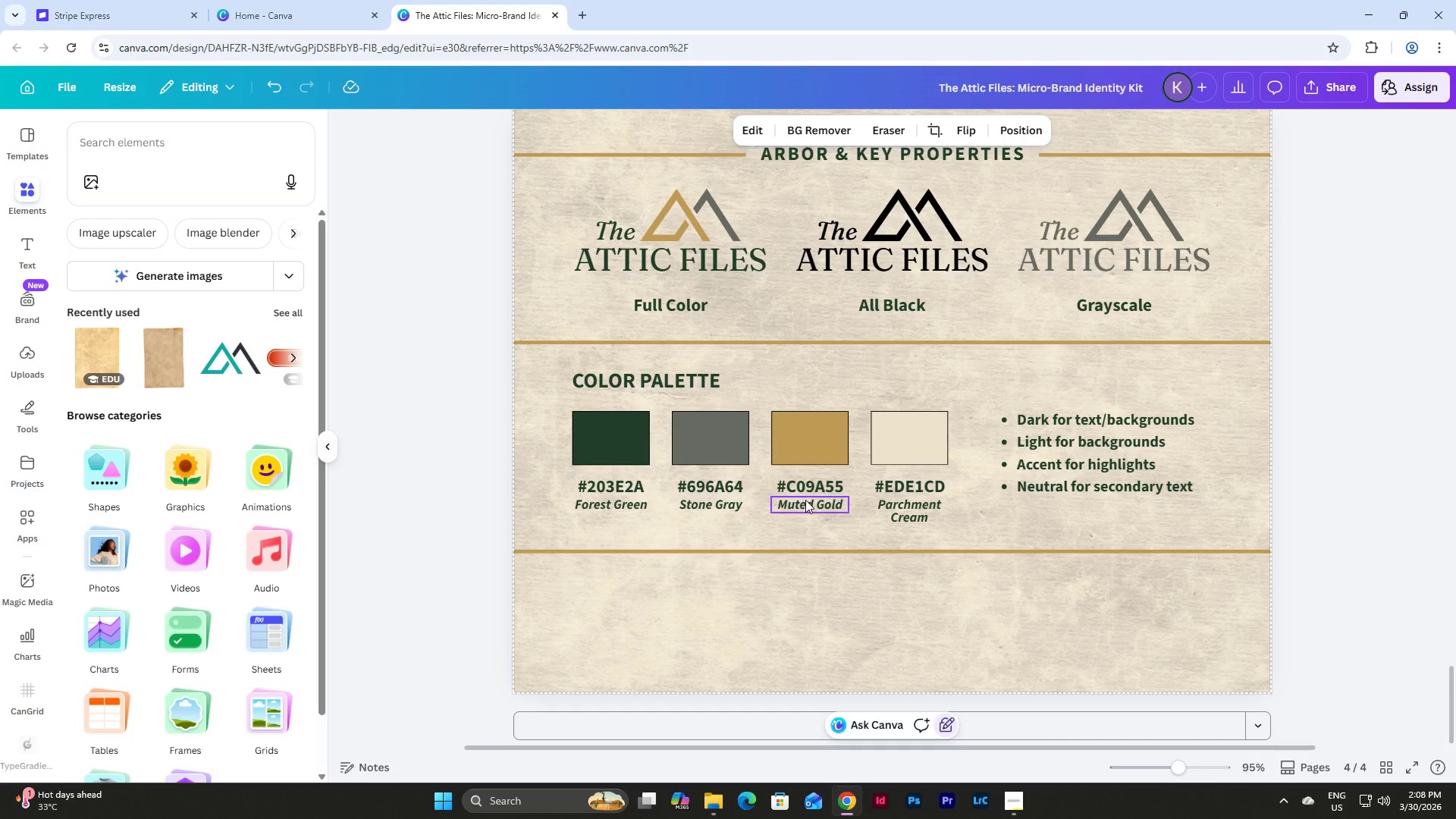 
scroll: coordinate [1208, 584], scroll_direction: up, amount: 3.0
 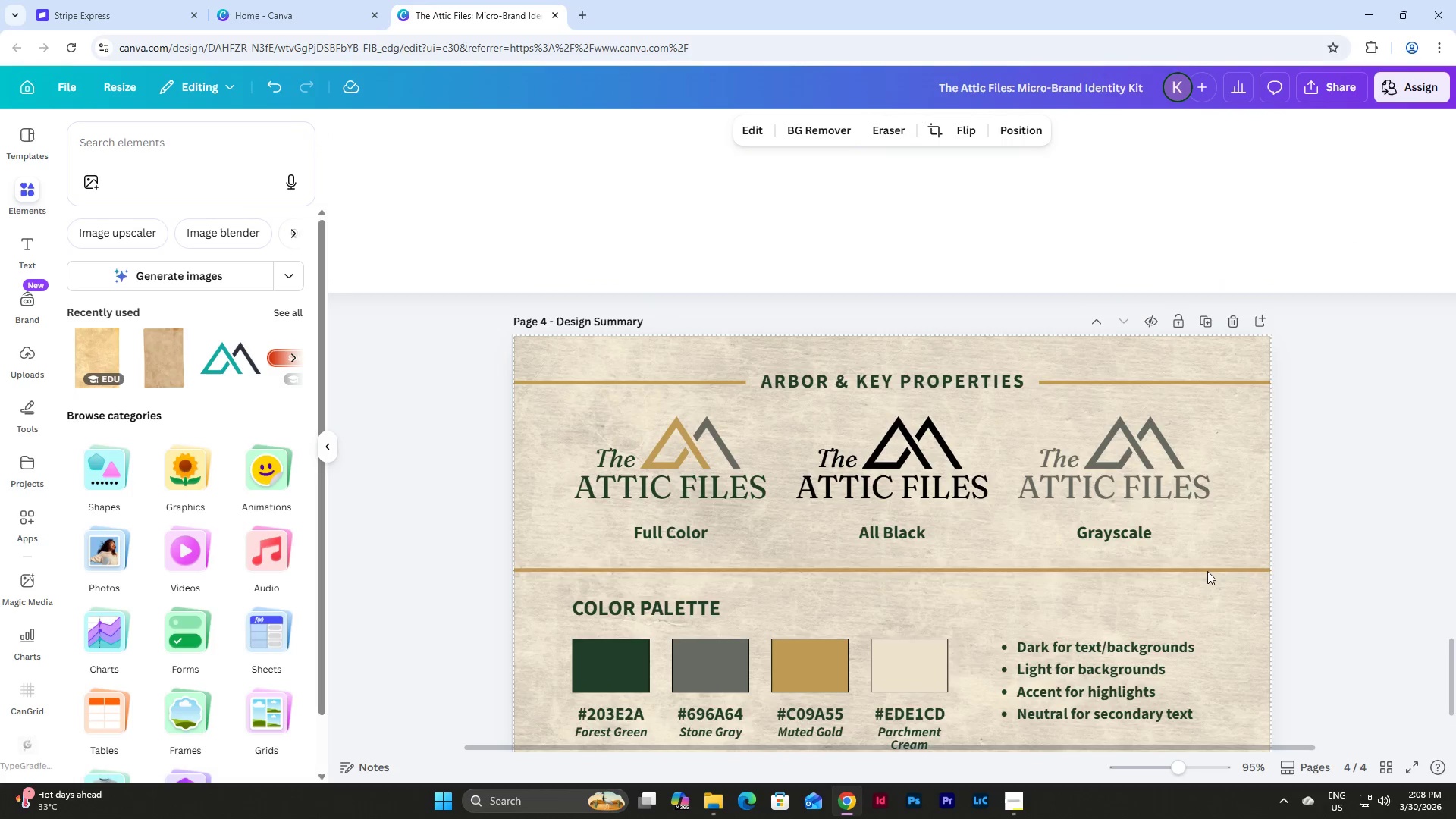 
scroll: coordinate [1207, 571], scroll_direction: down, amount: 2.0
 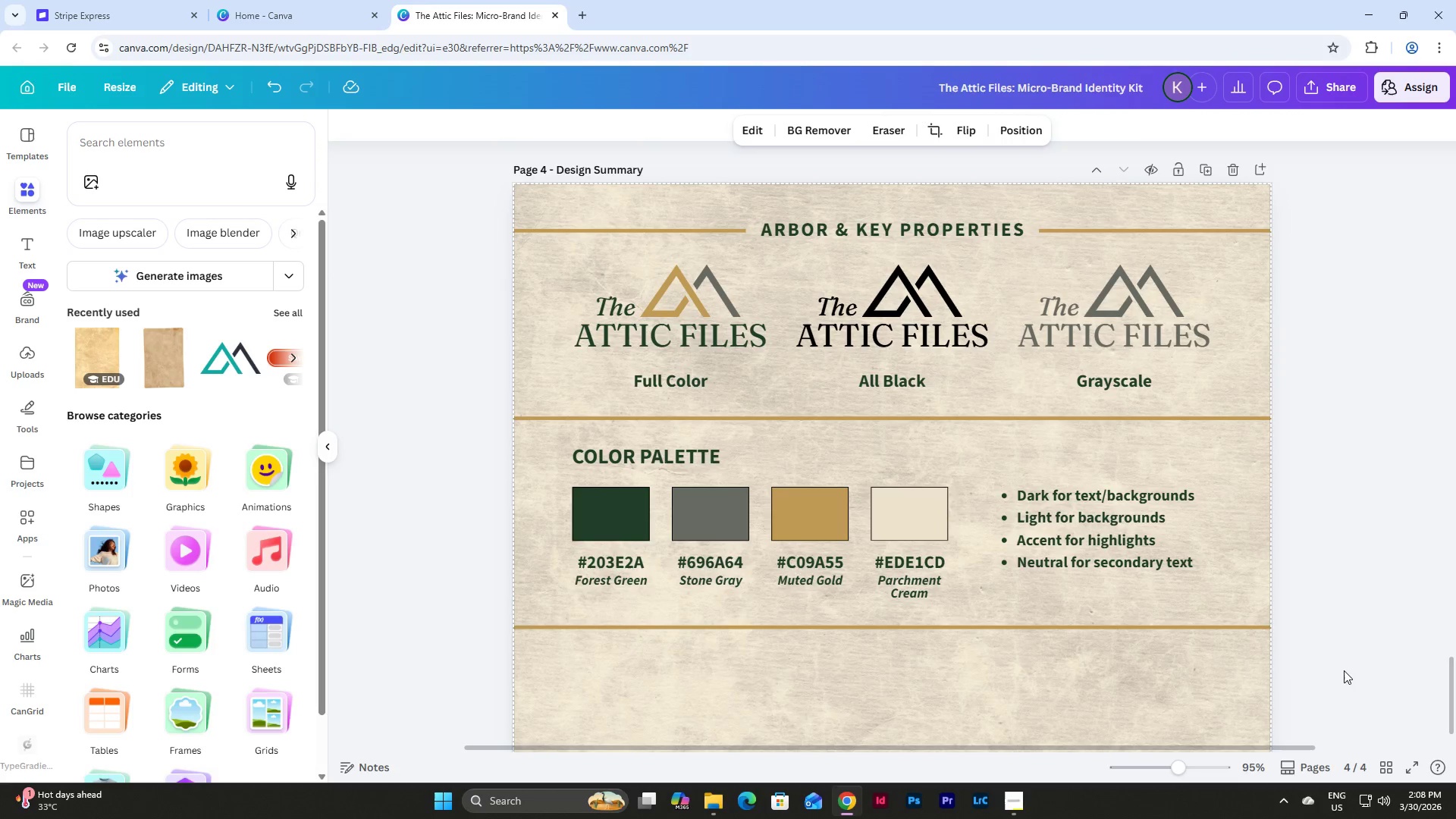 
left_click_drag(start_coordinate=[1345, 671], to_coordinate=[483, 270])
 